 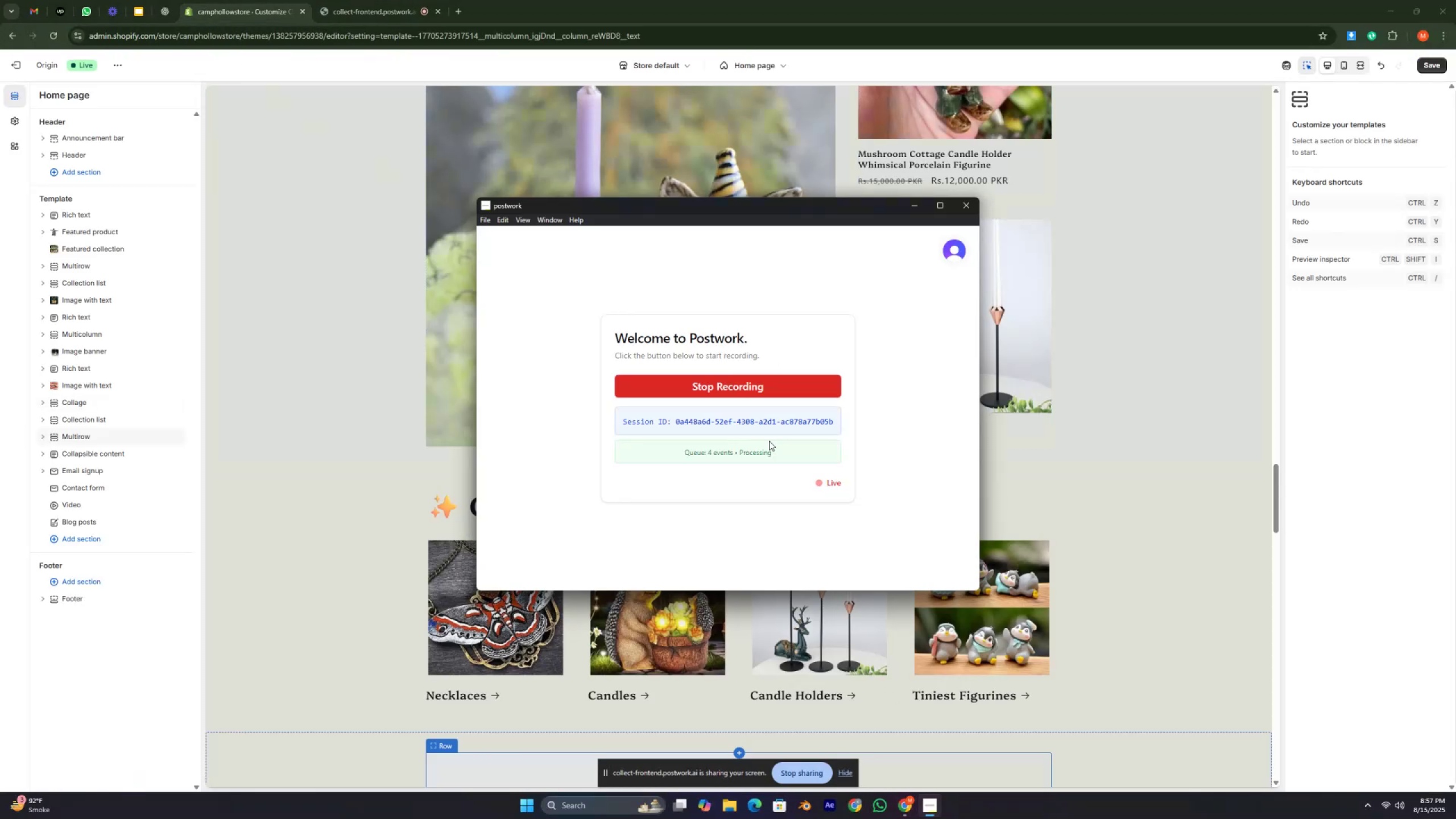 
left_click([913, 208])
 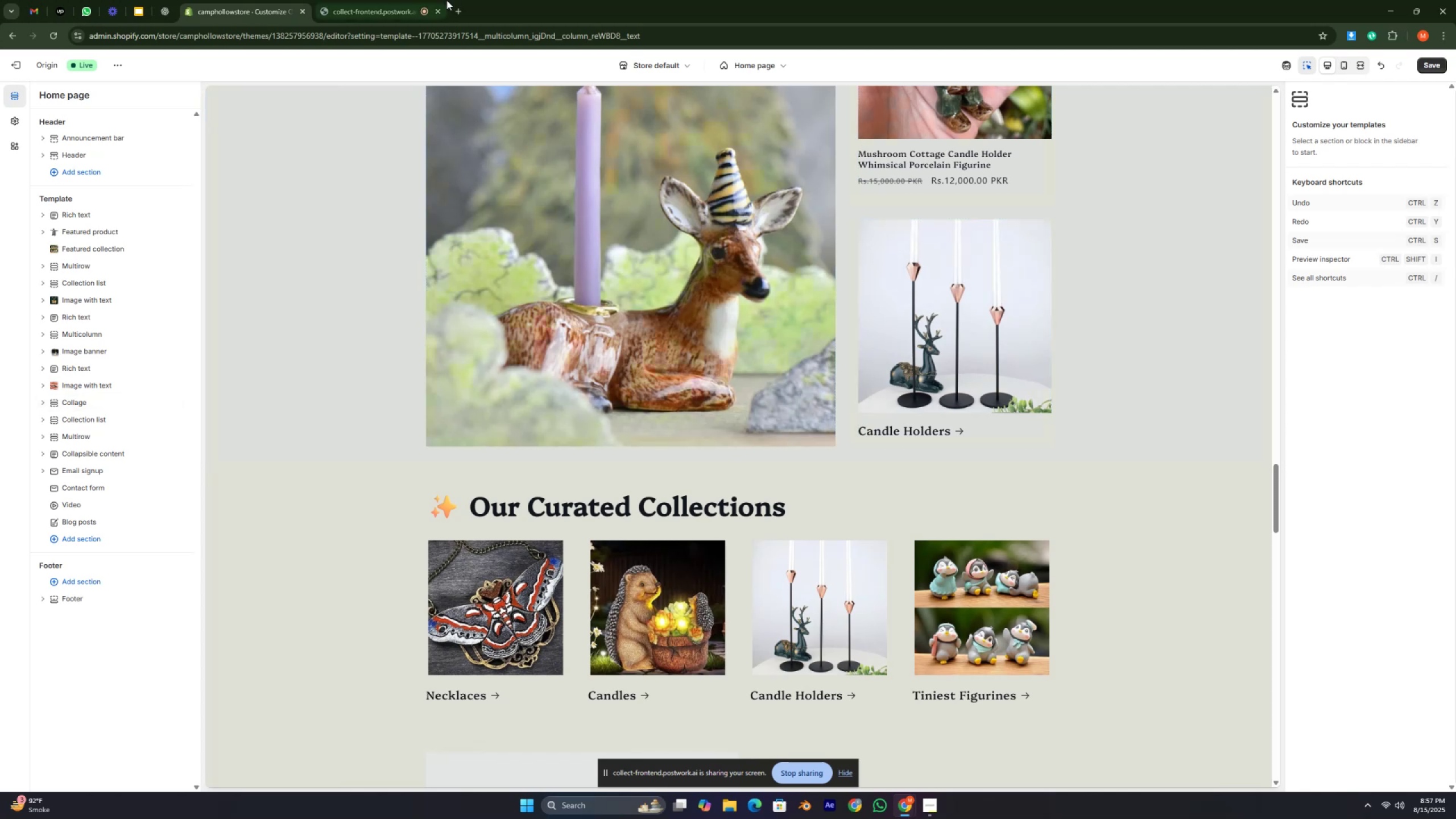 
left_click([362, 3])
 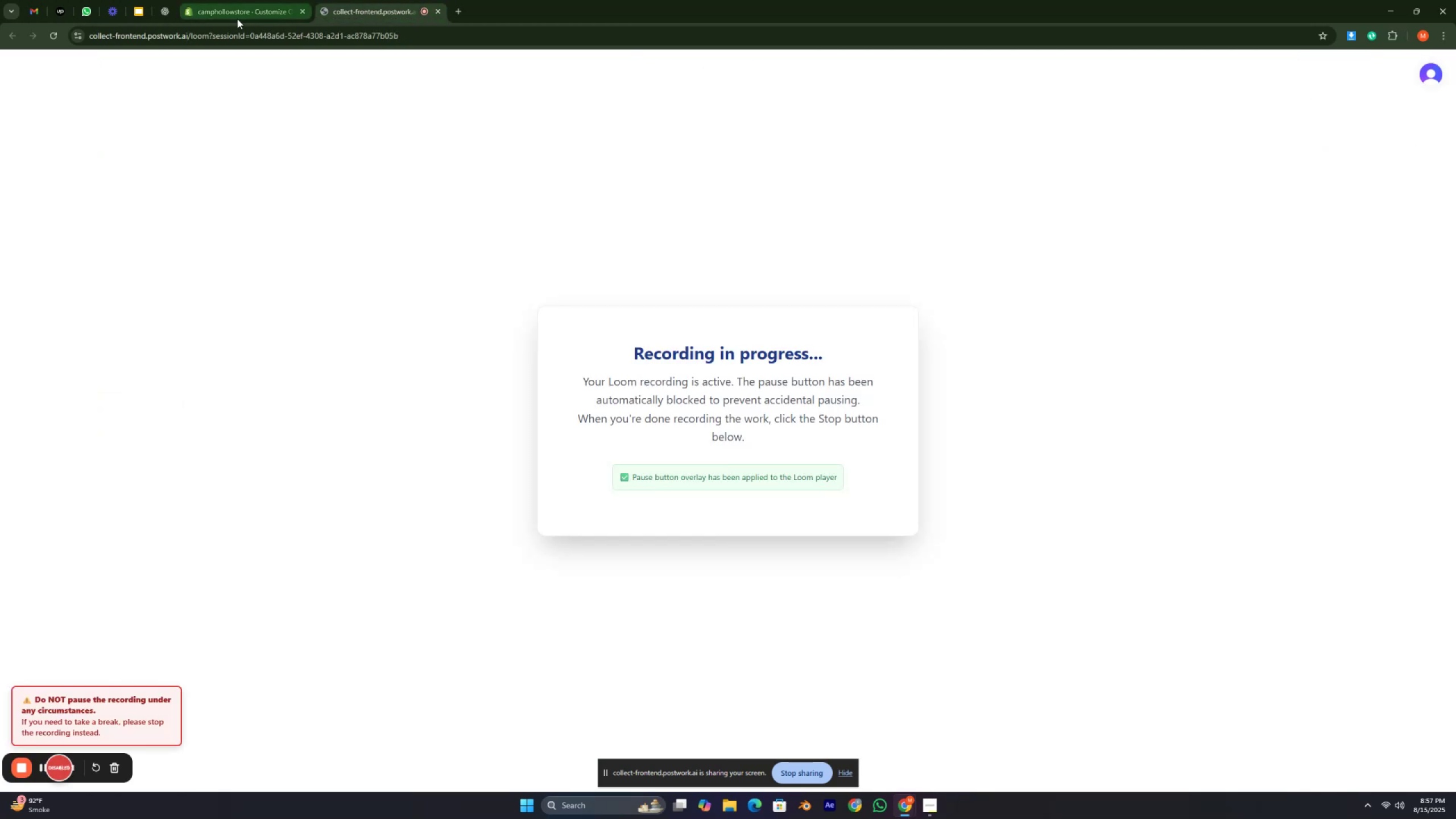 
left_click([235, 16])
 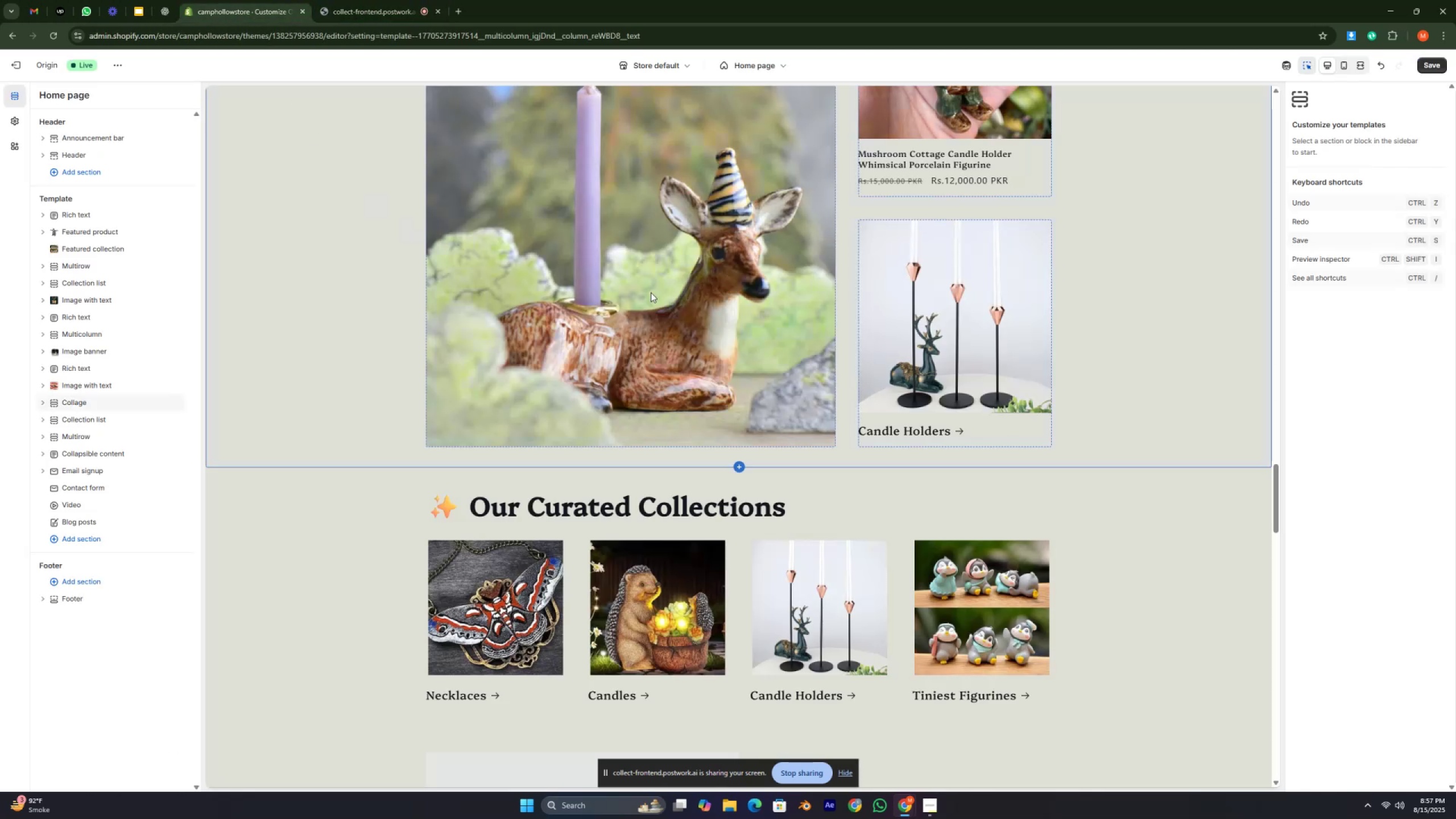 
scroll: coordinate [653, 293], scroll_direction: down, amount: 5.0
 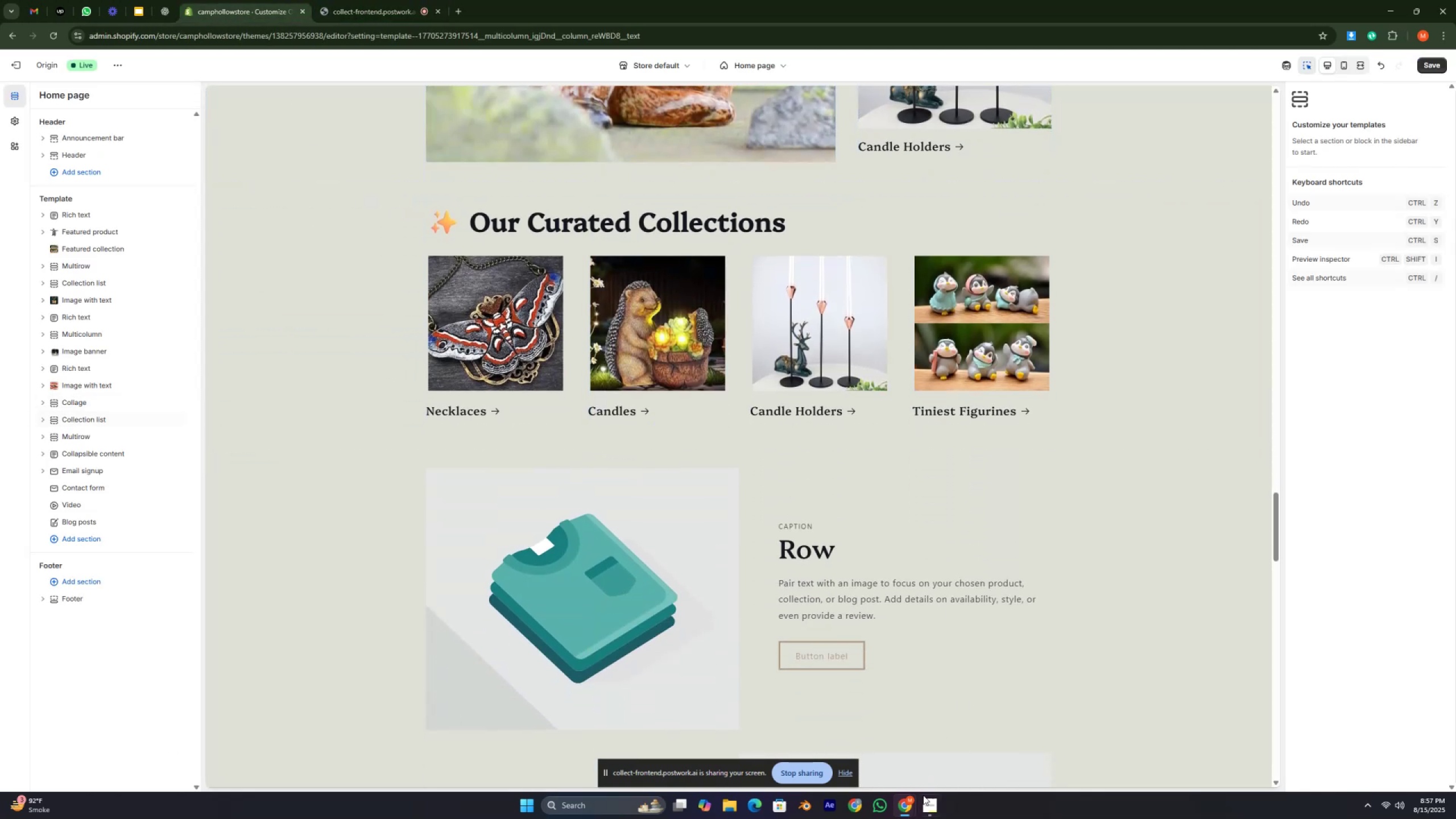 
left_click([926, 803])
 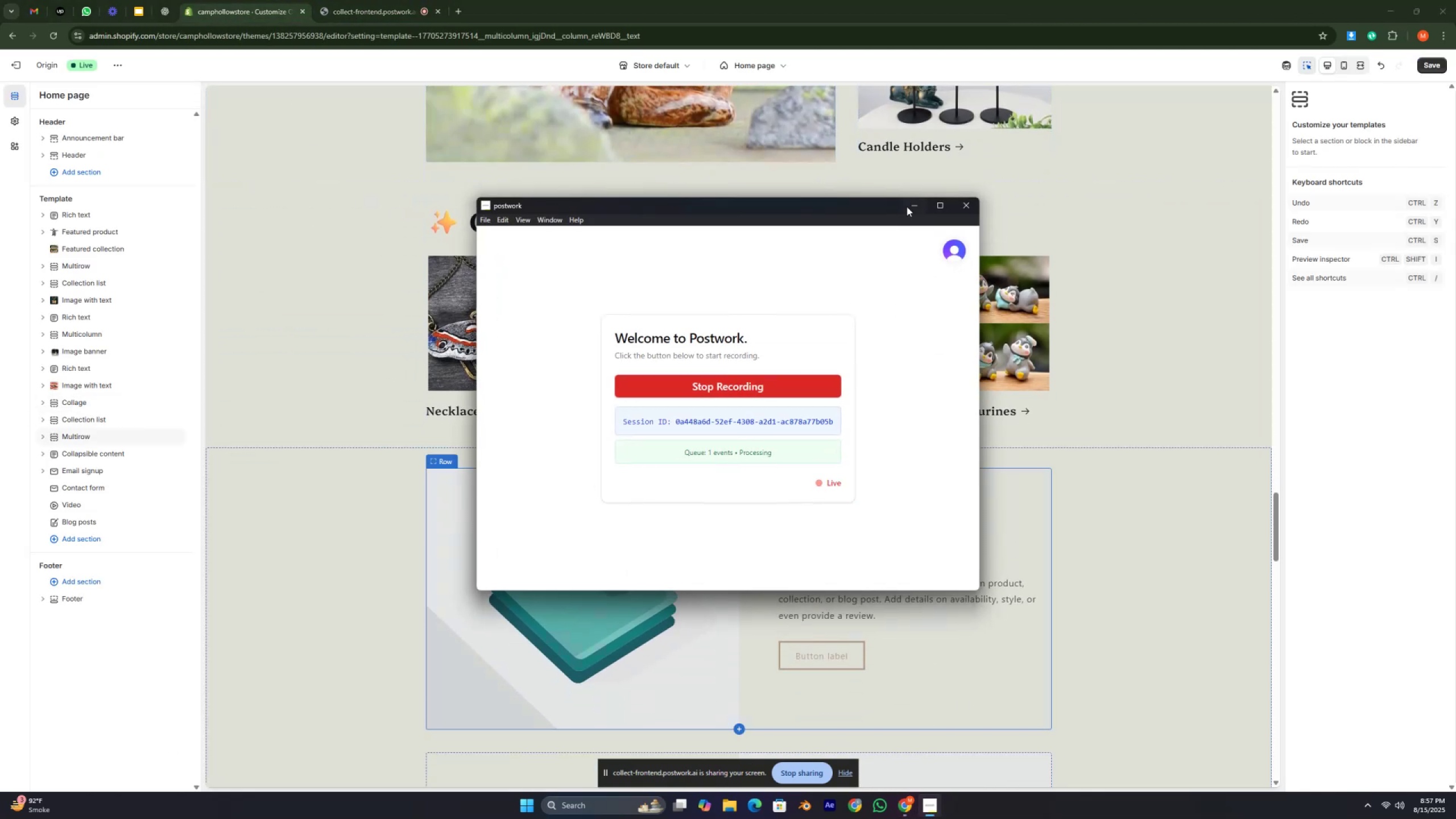 
left_click([907, 206])
 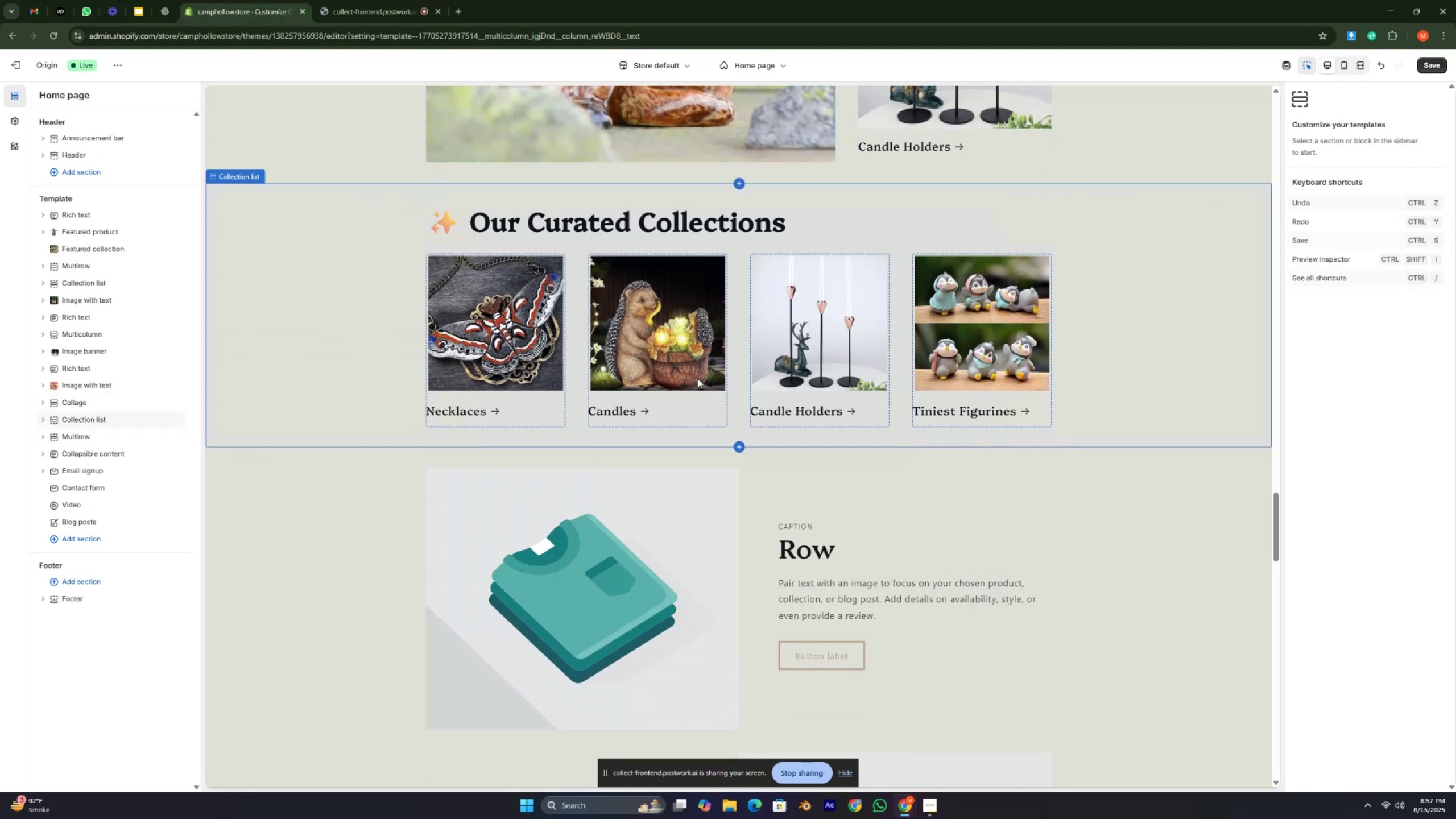 
scroll: coordinate [697, 378], scroll_direction: down, amount: 3.0
 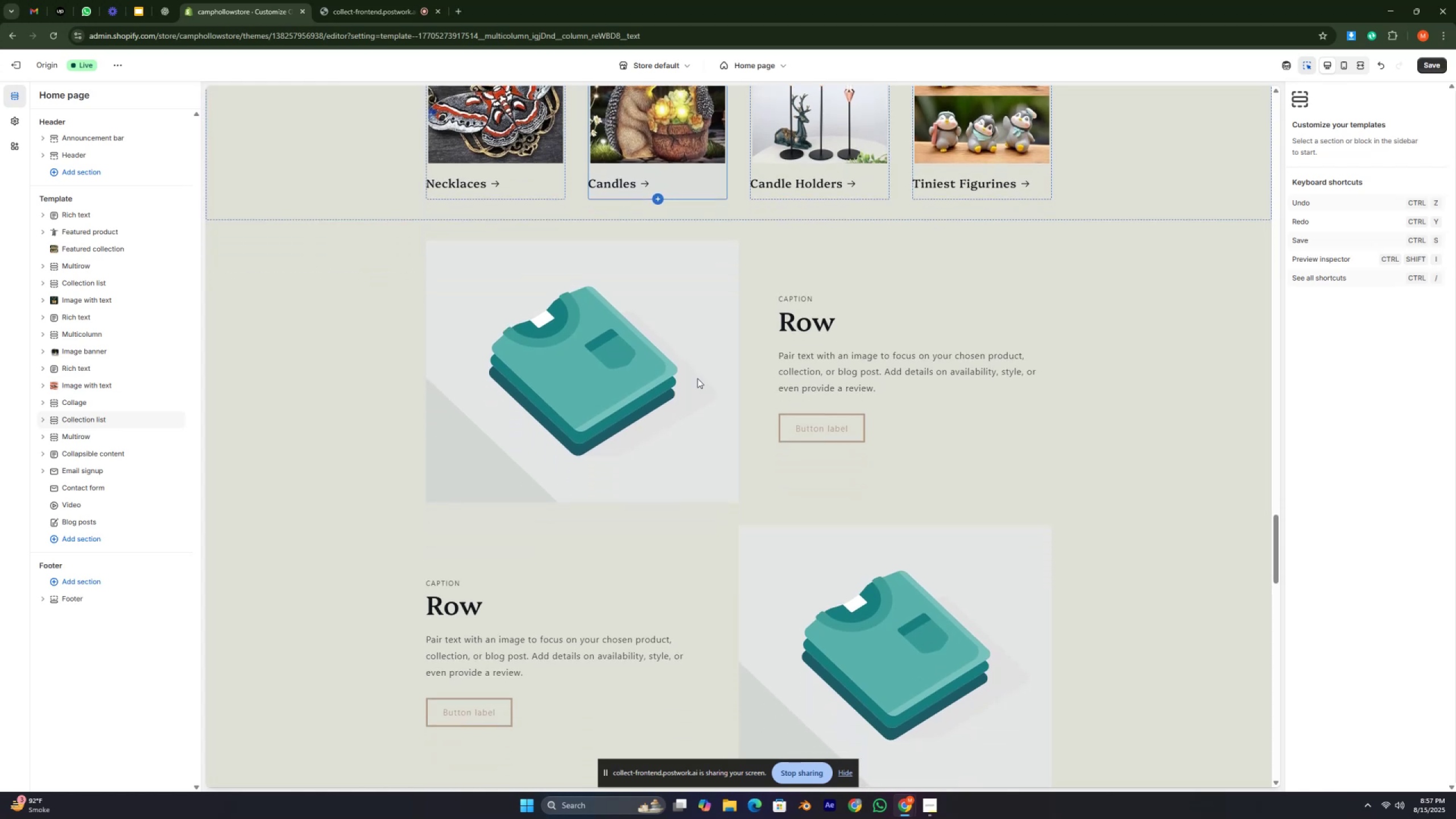 
scroll: coordinate [697, 378], scroll_direction: up, amount: 2.0
 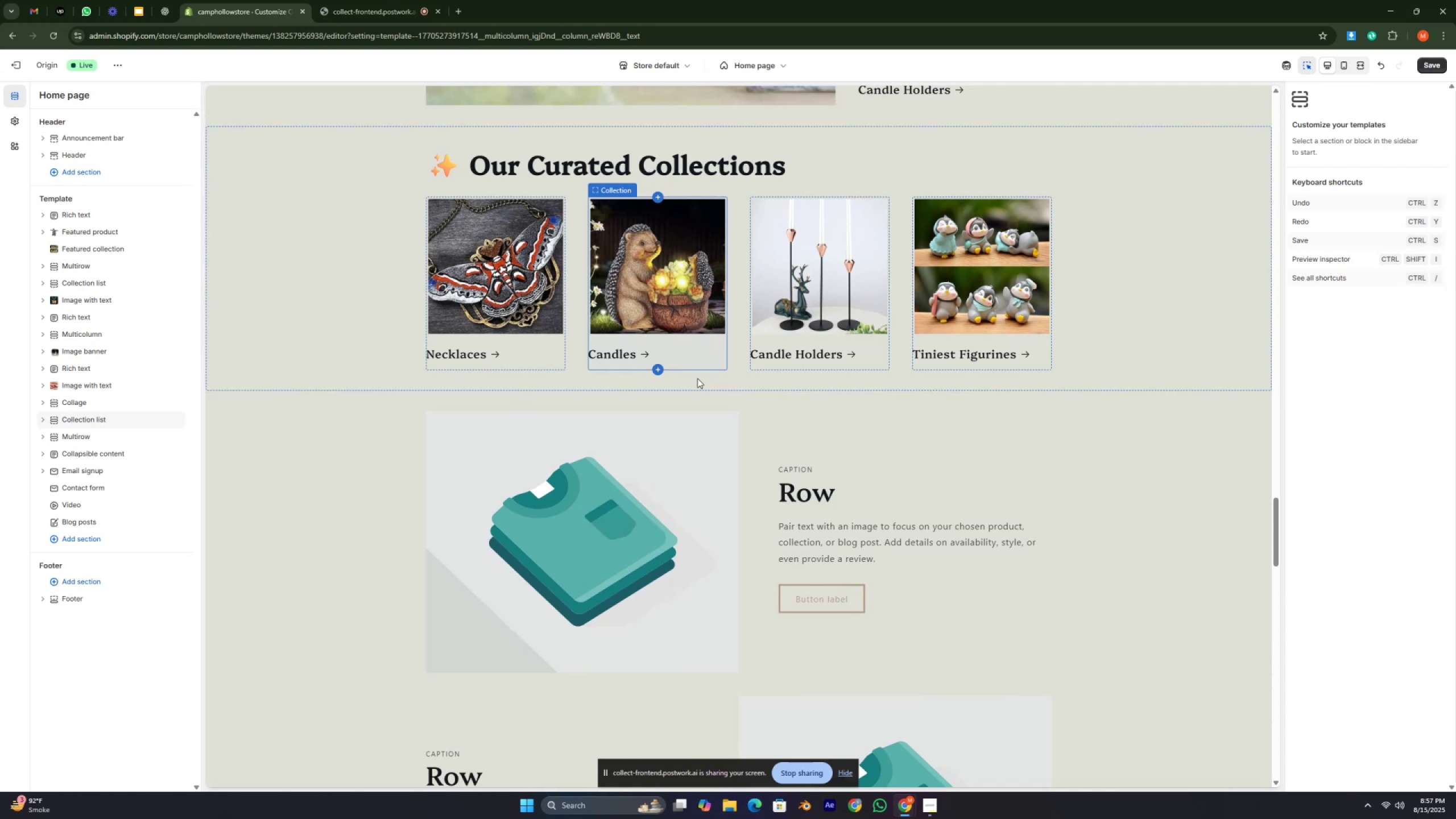 
wait(26.77)
 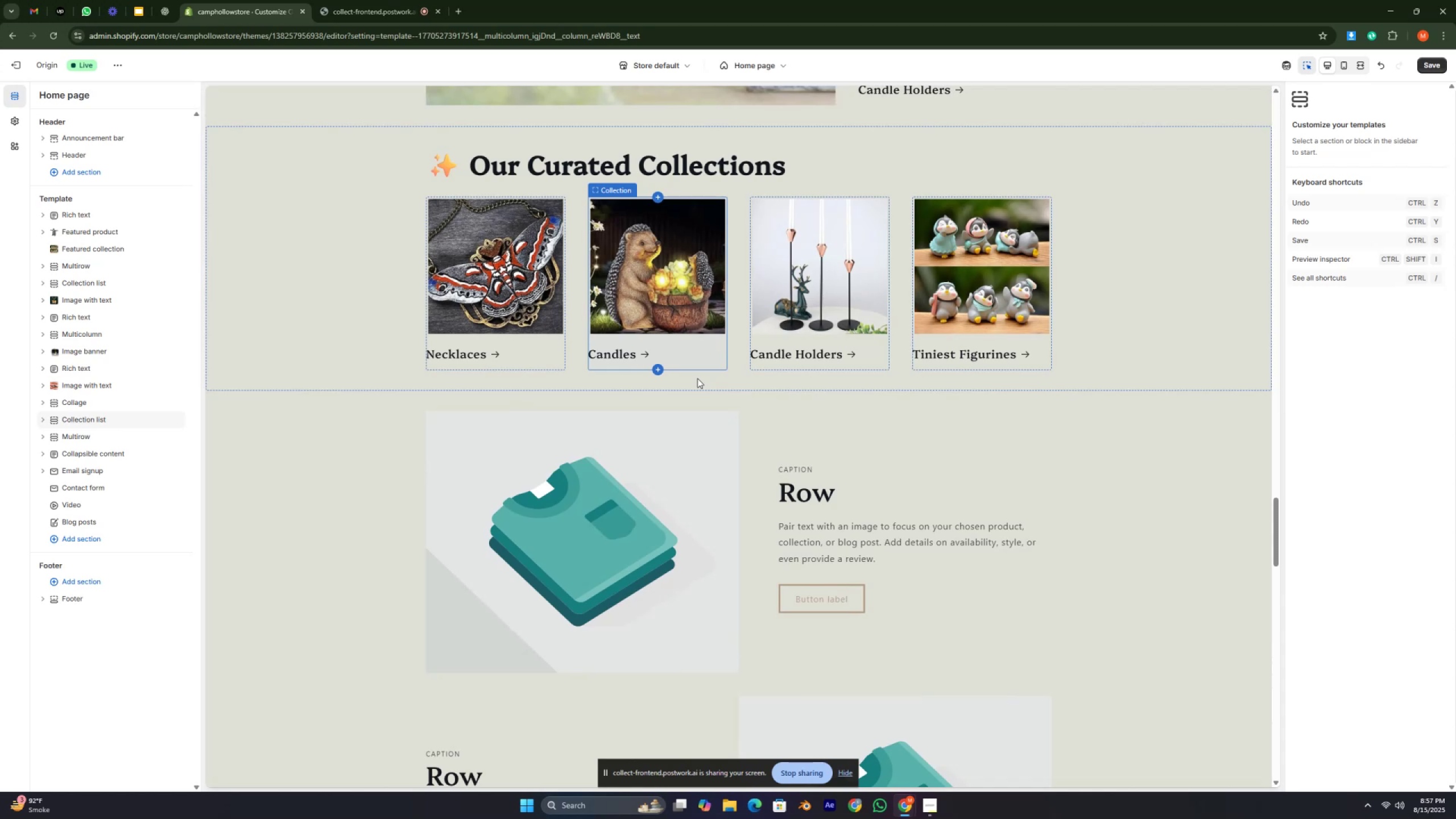 
key(ArrowUp)
 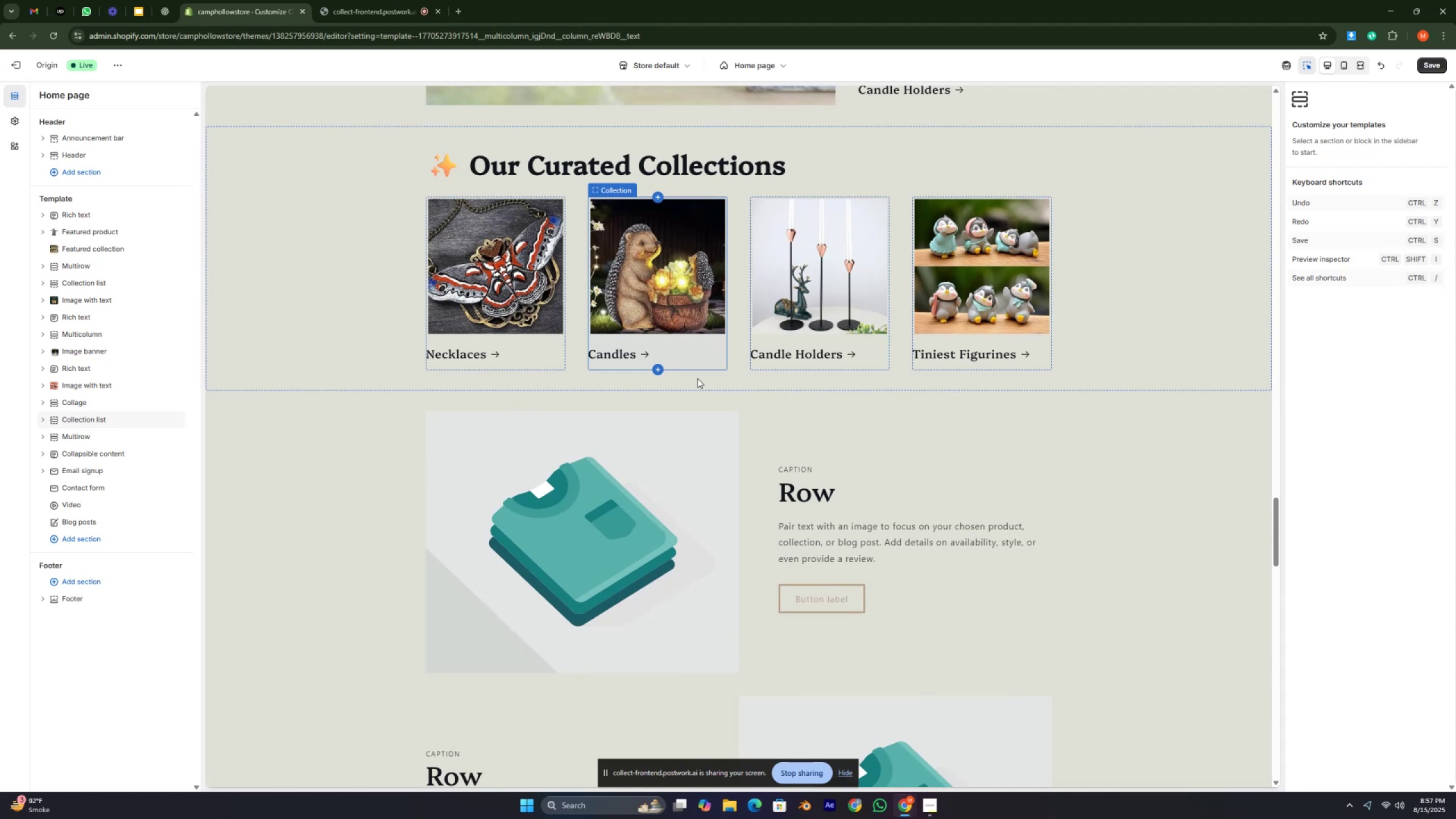 
key(ArrowUp)
 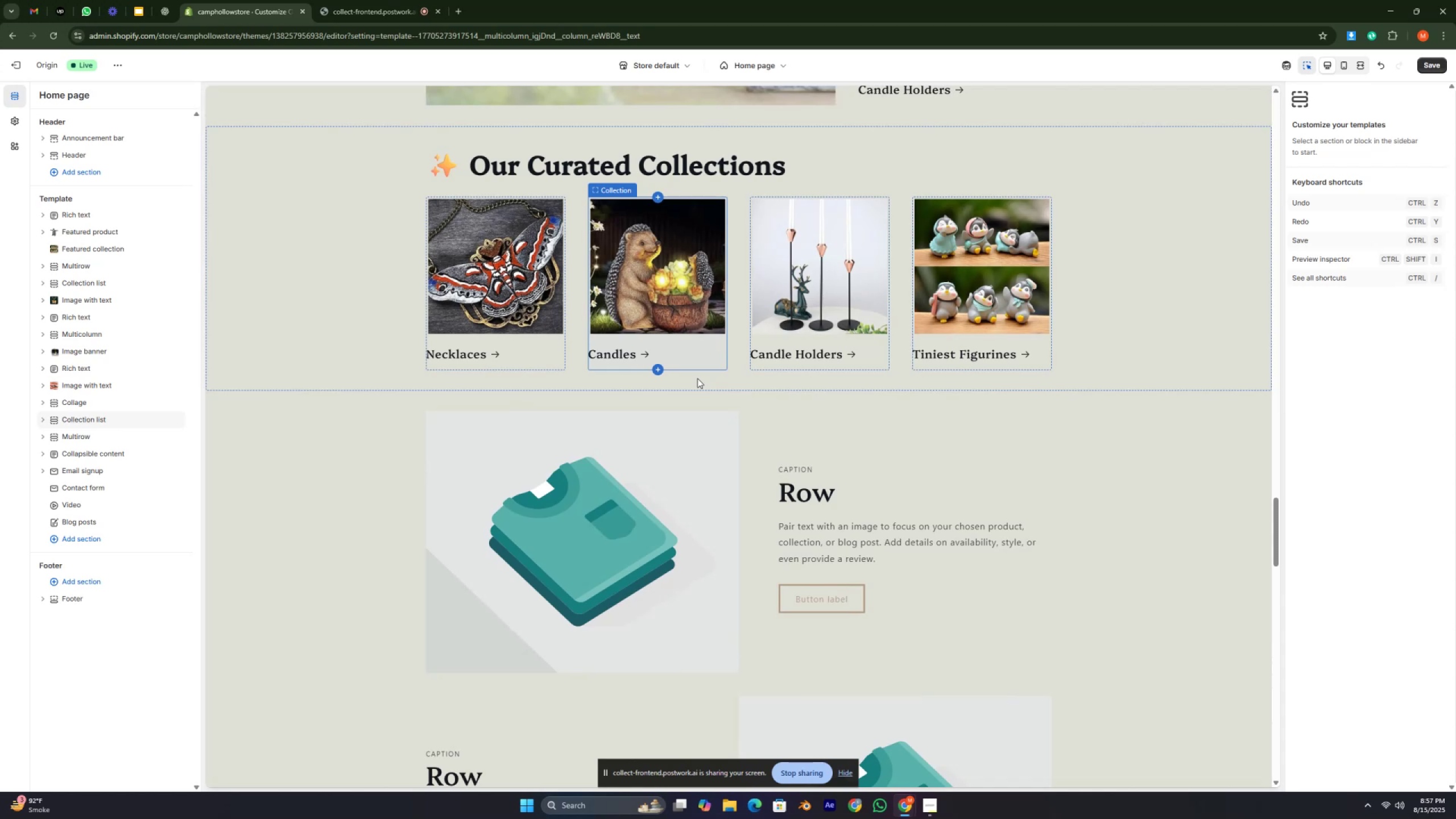 
key(ArrowUp)
 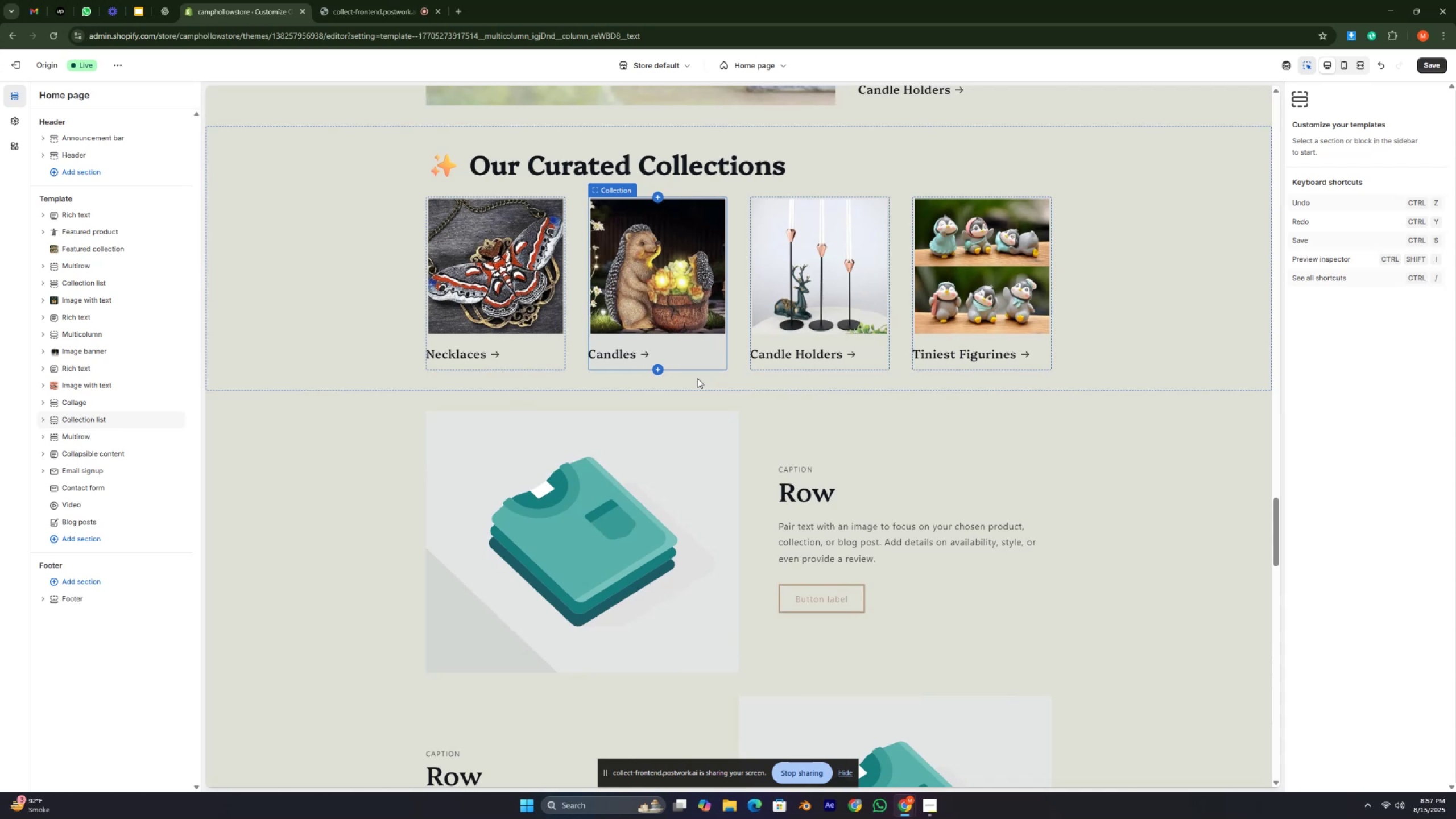 
key(ArrowUp)
 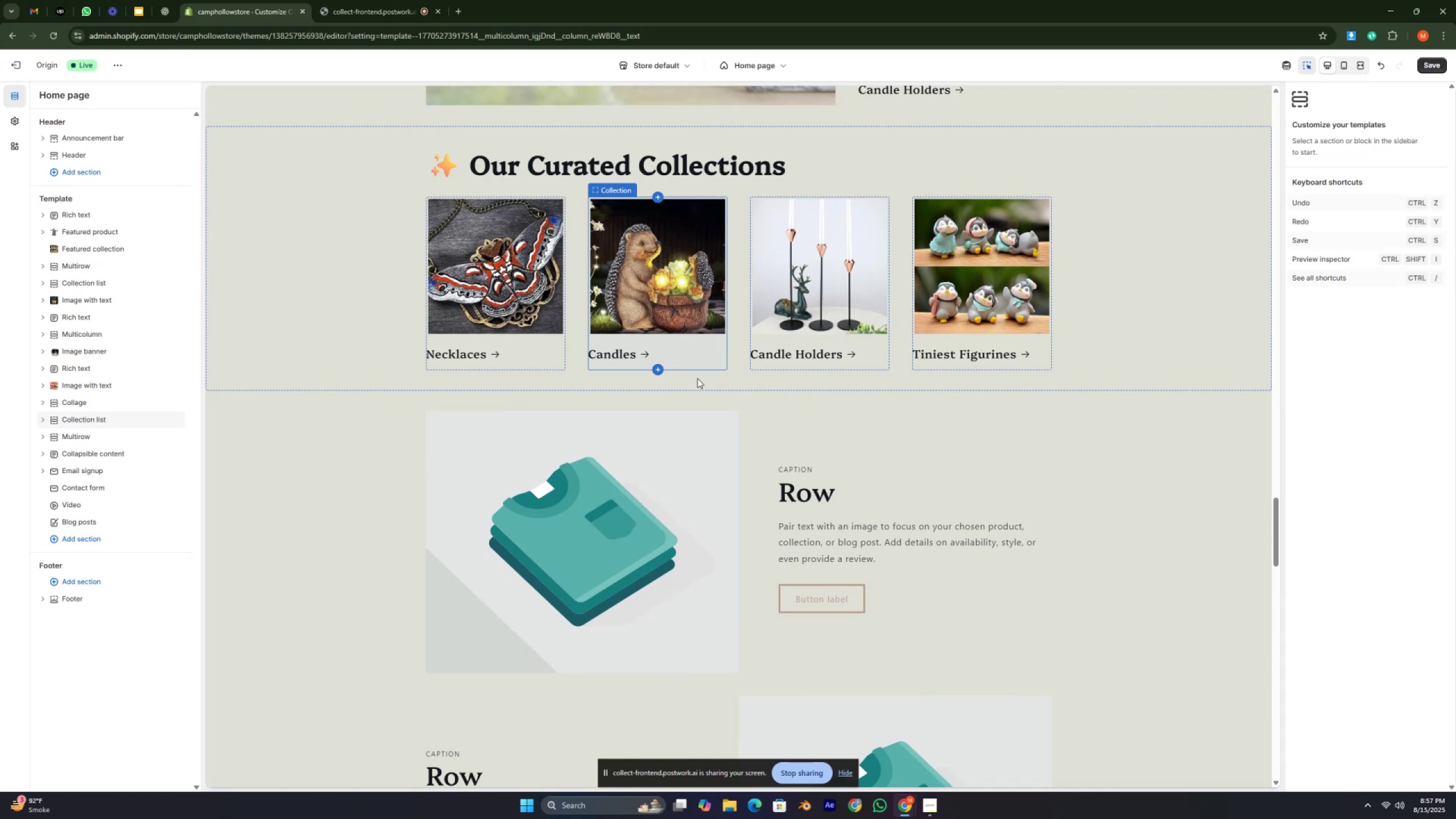 
key(ArrowUp)
 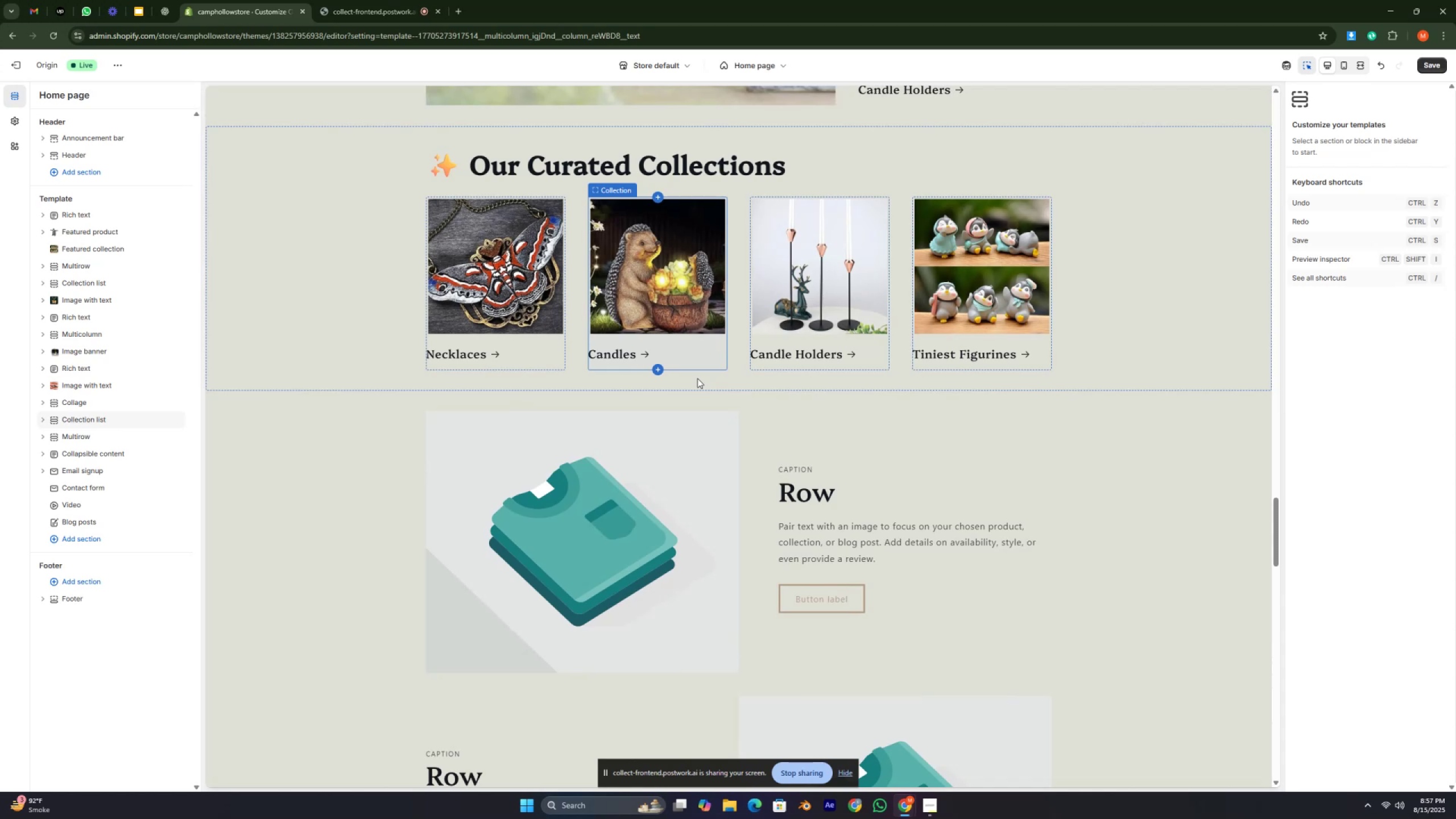 
key(ArrowUp)
 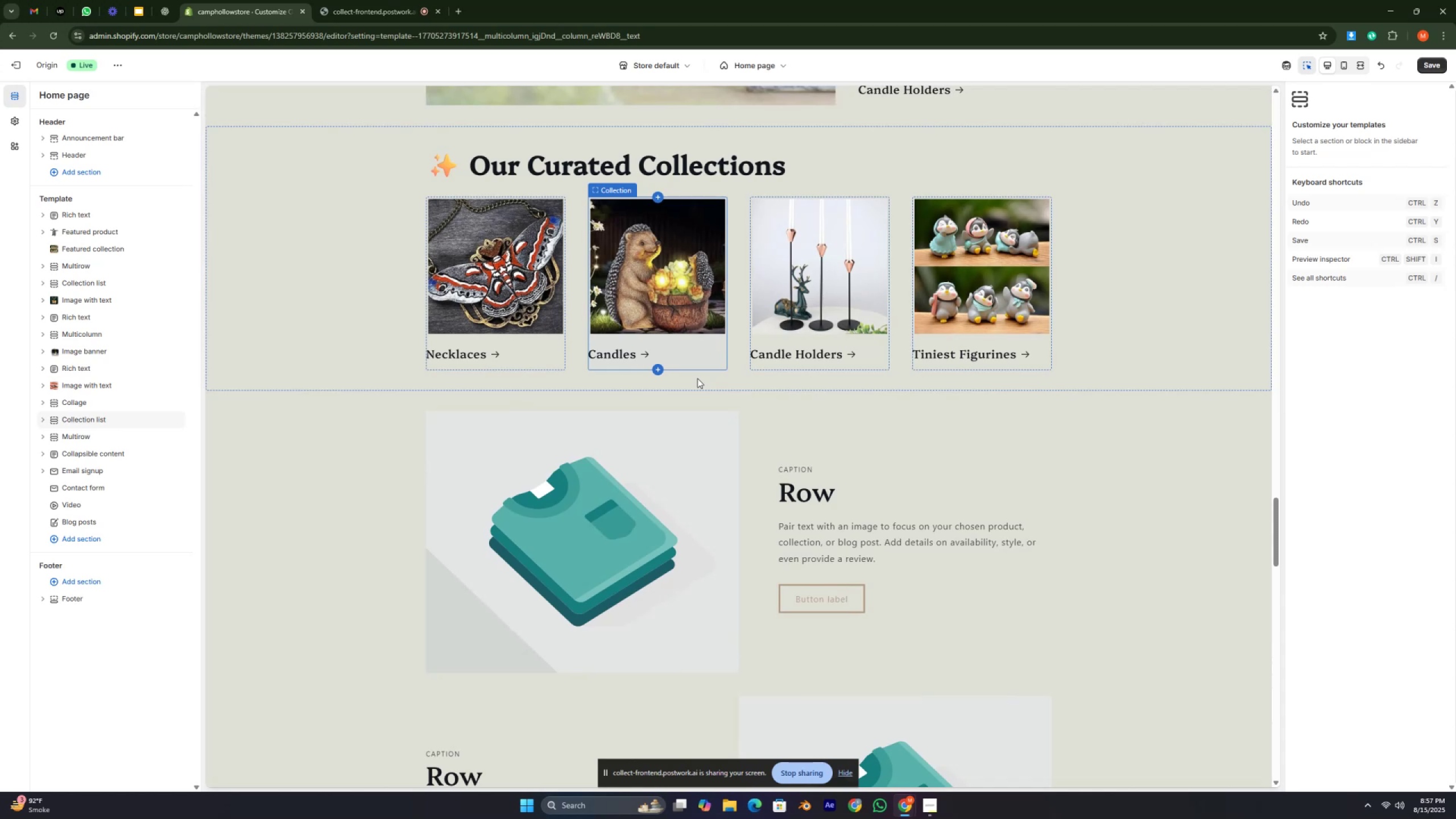 
key(ArrowUp)
 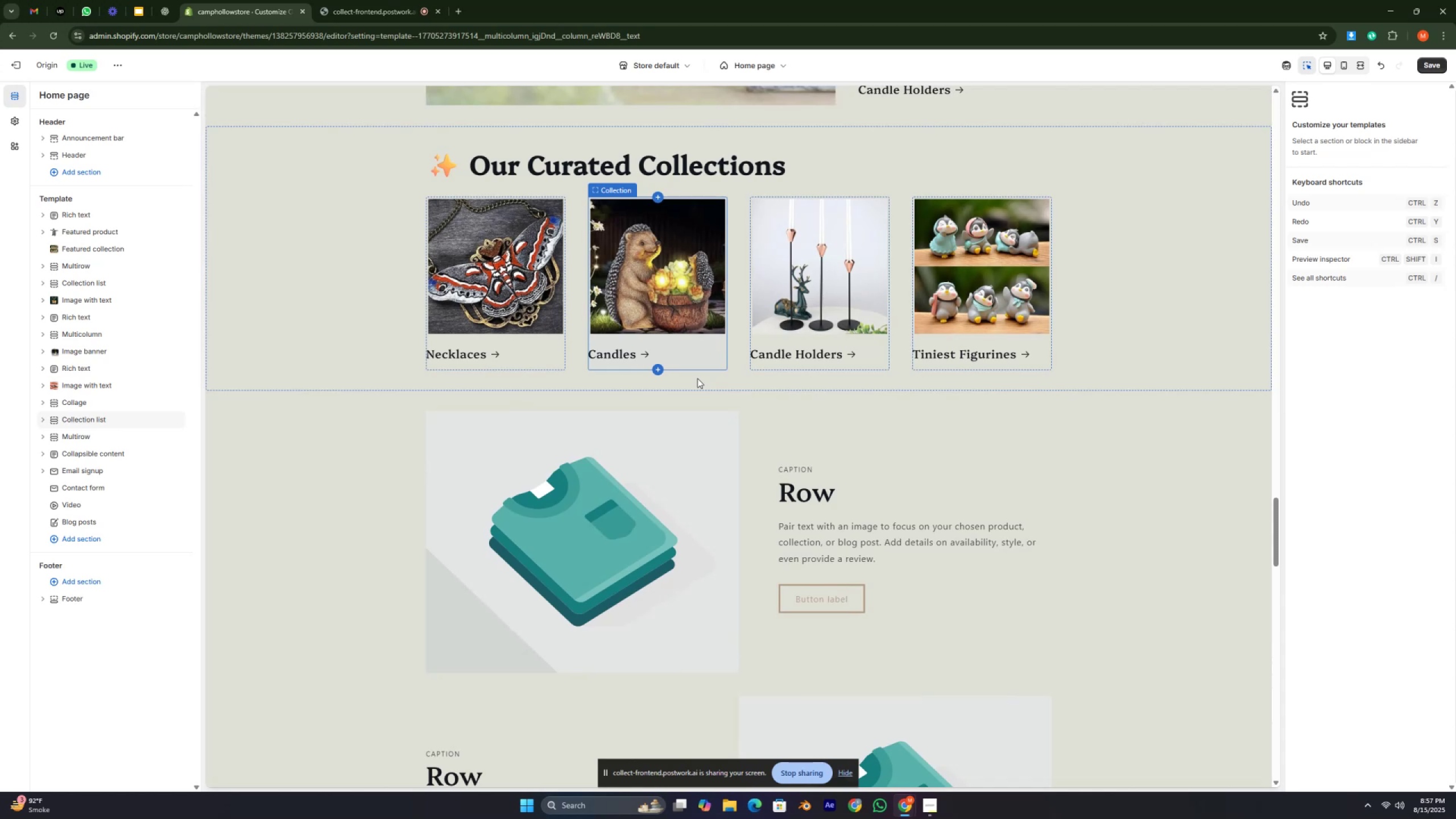 
key(ArrowUp)
 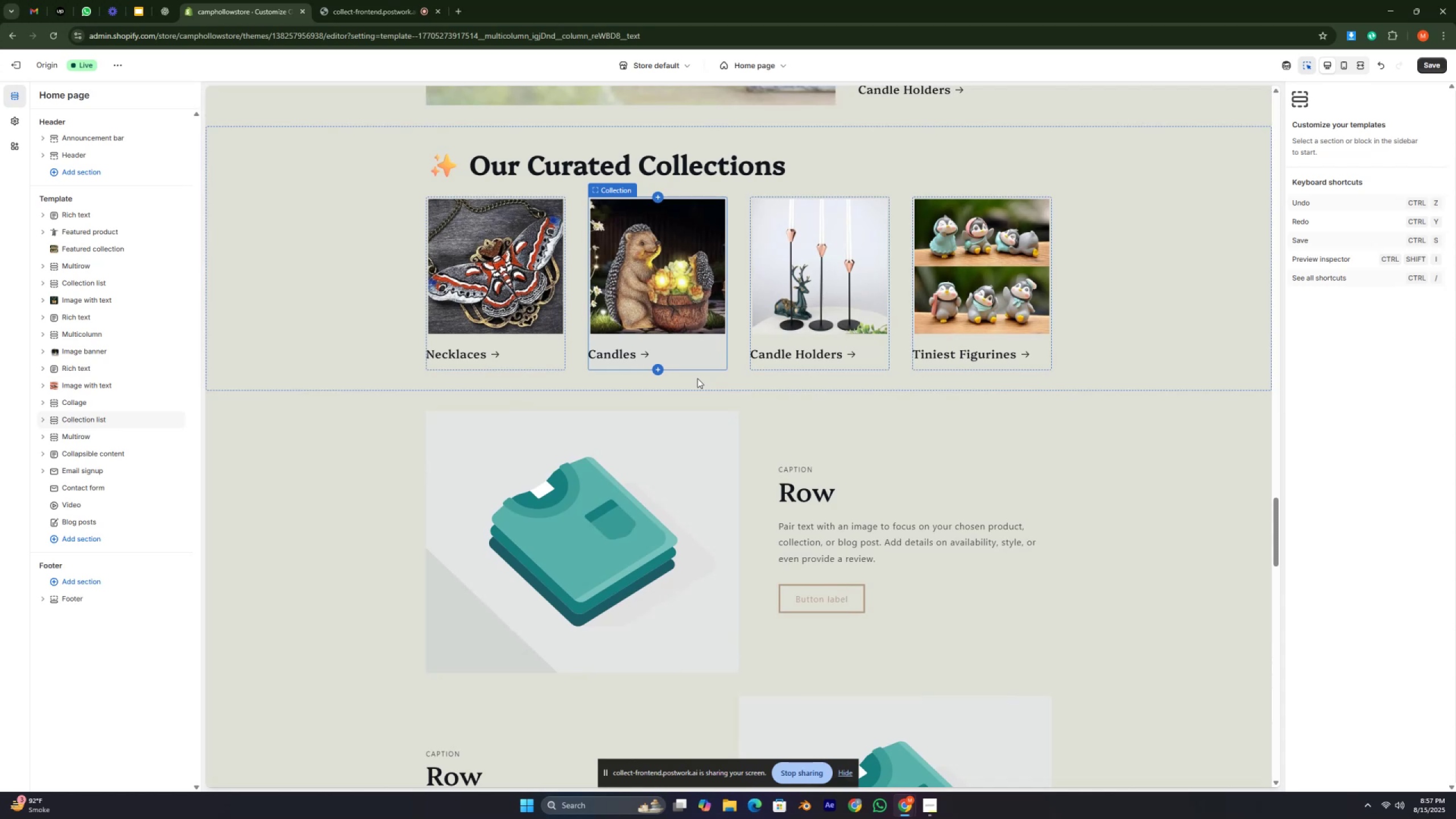 
key(ArrowUp)
 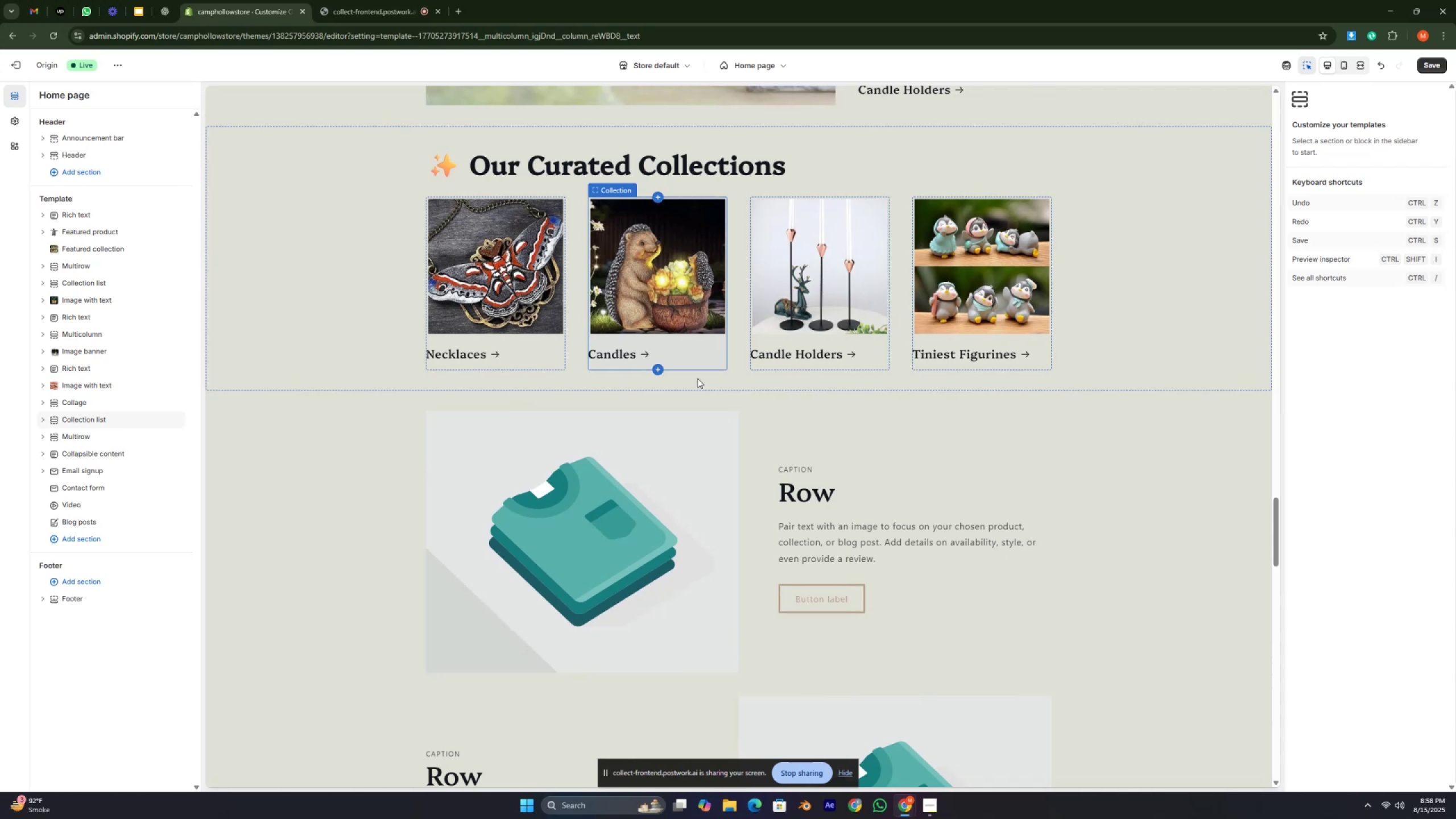 
key(ArrowUp)
 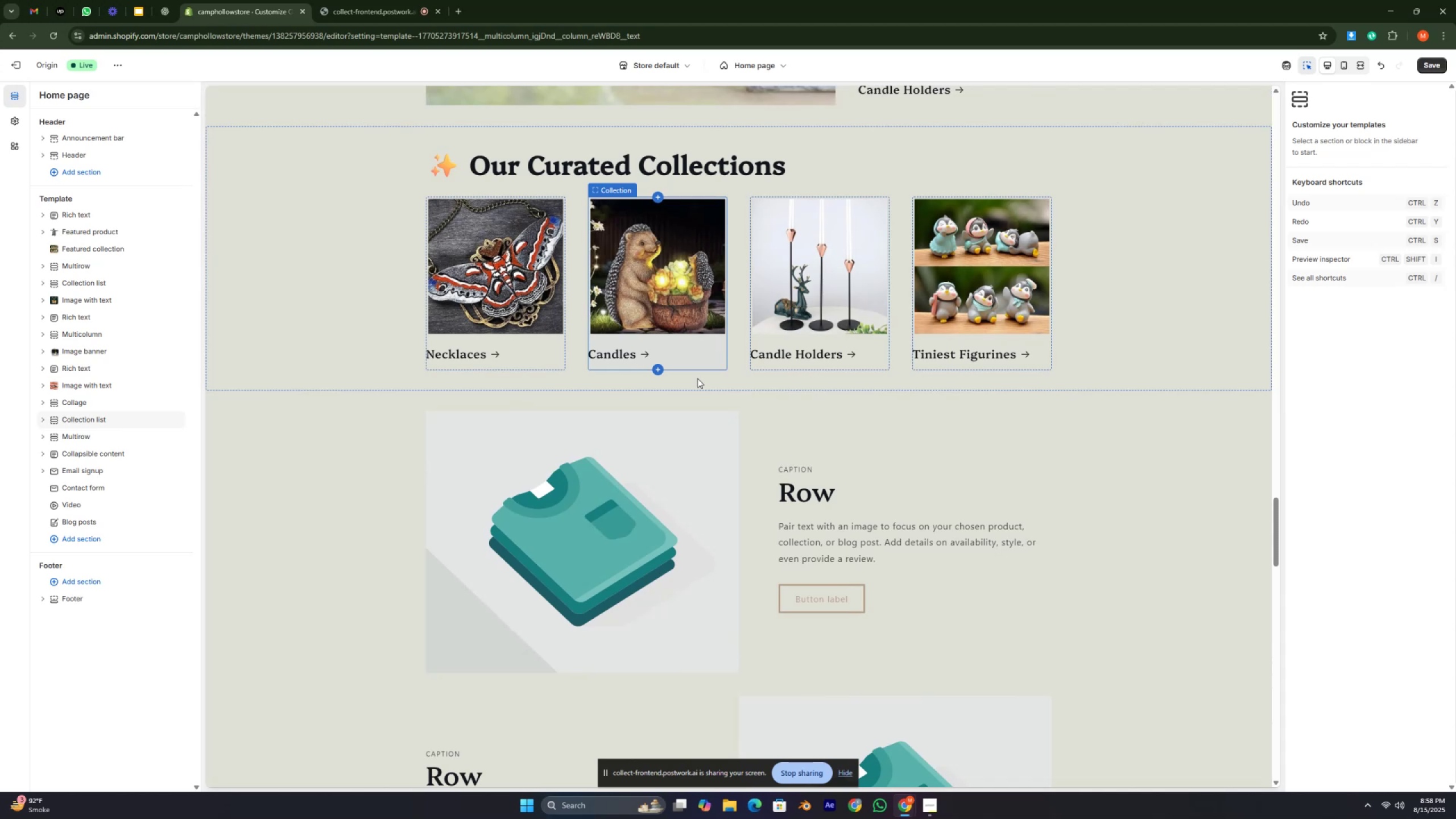 
key(ArrowUp)
 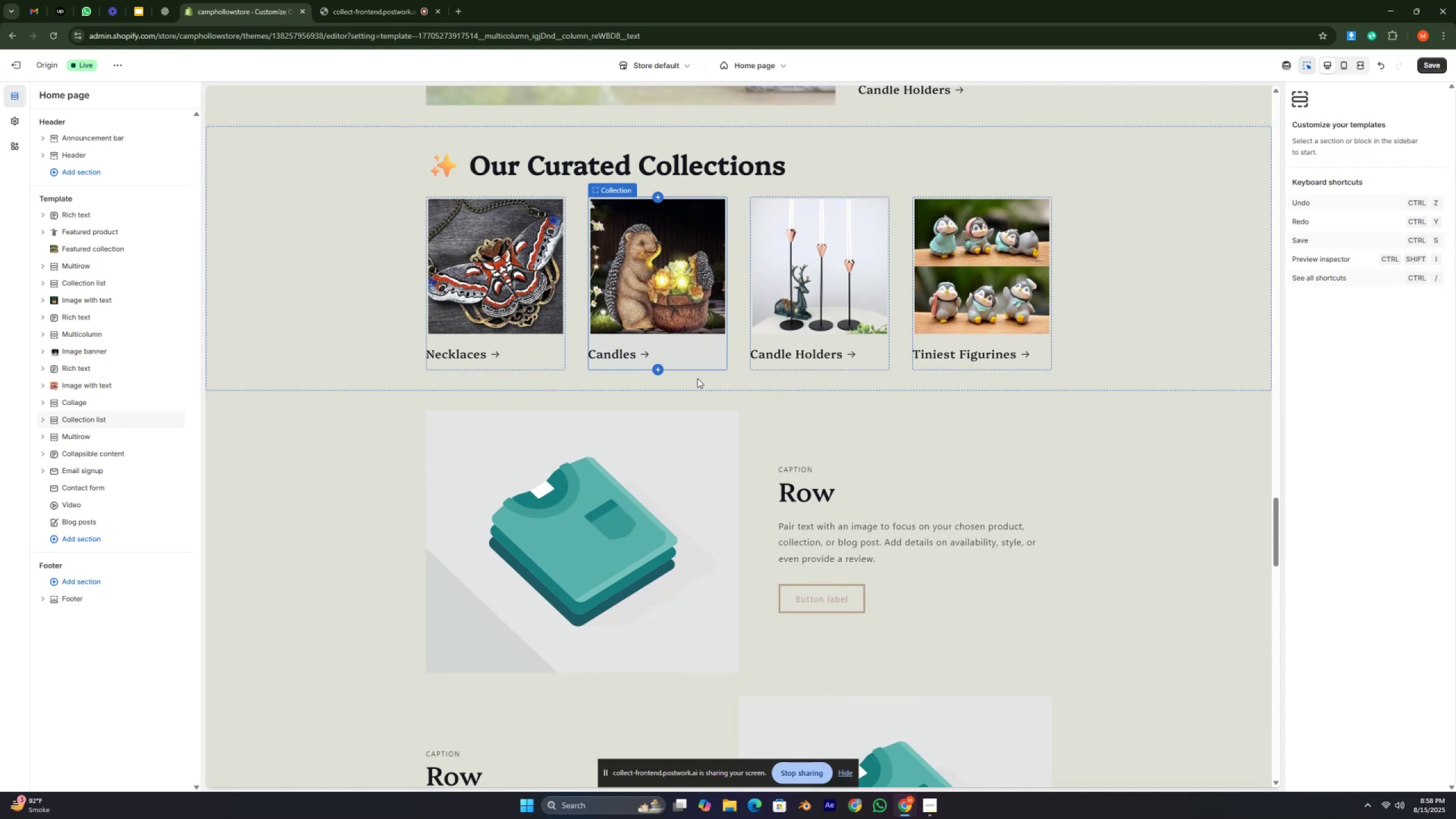 
key(ArrowUp)
 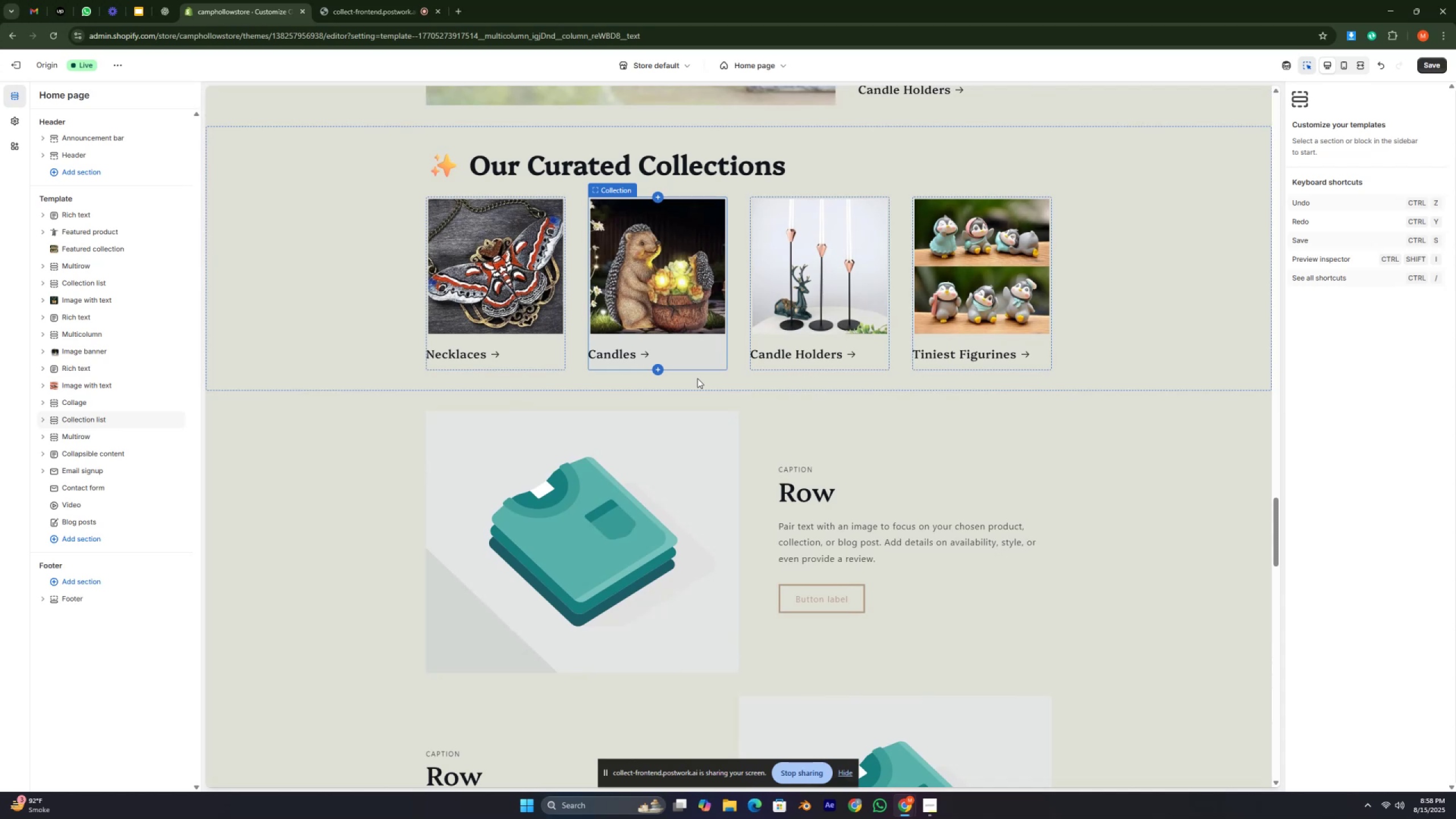 
key(ArrowUp)
 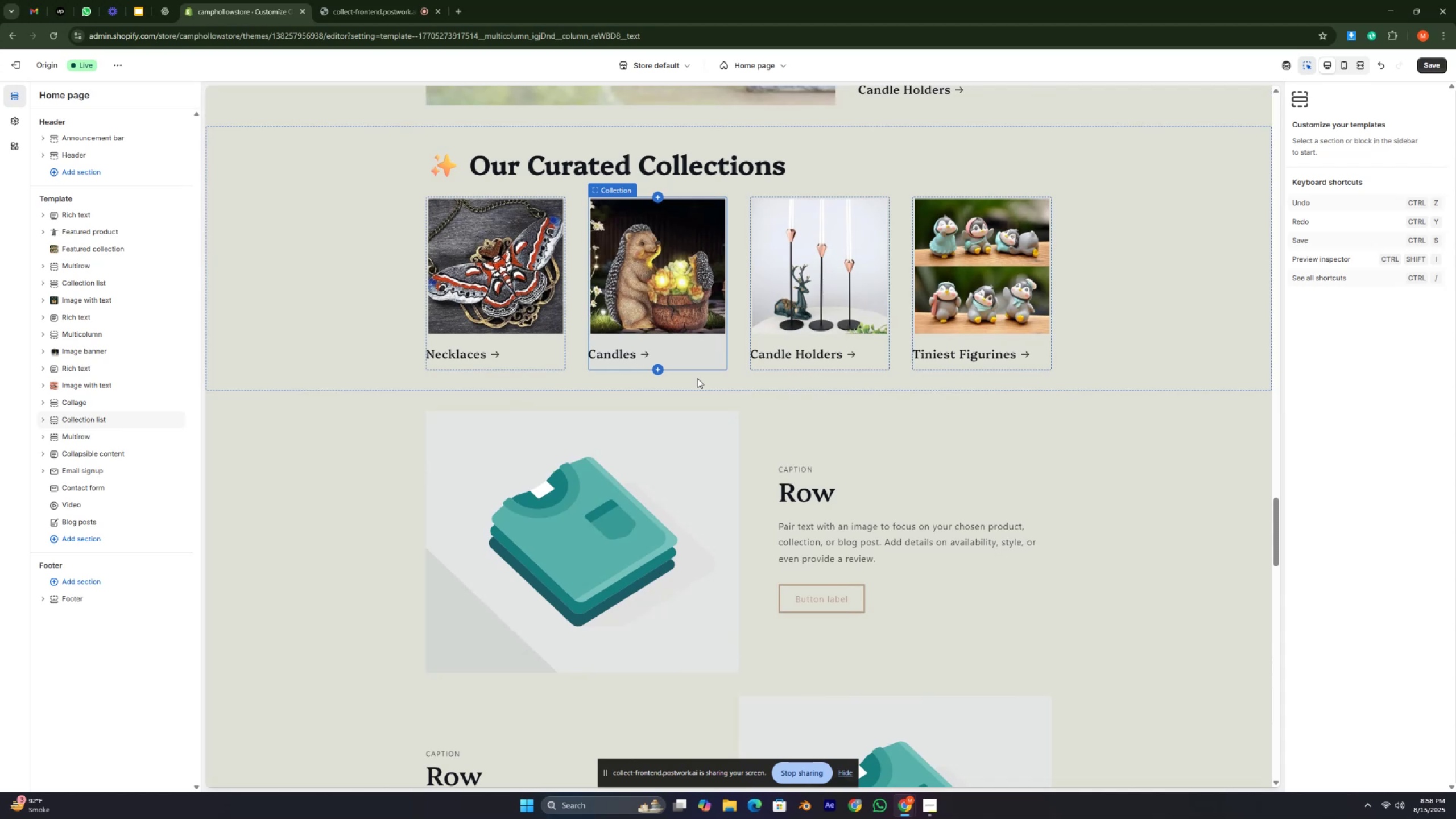 
key(ArrowUp)
 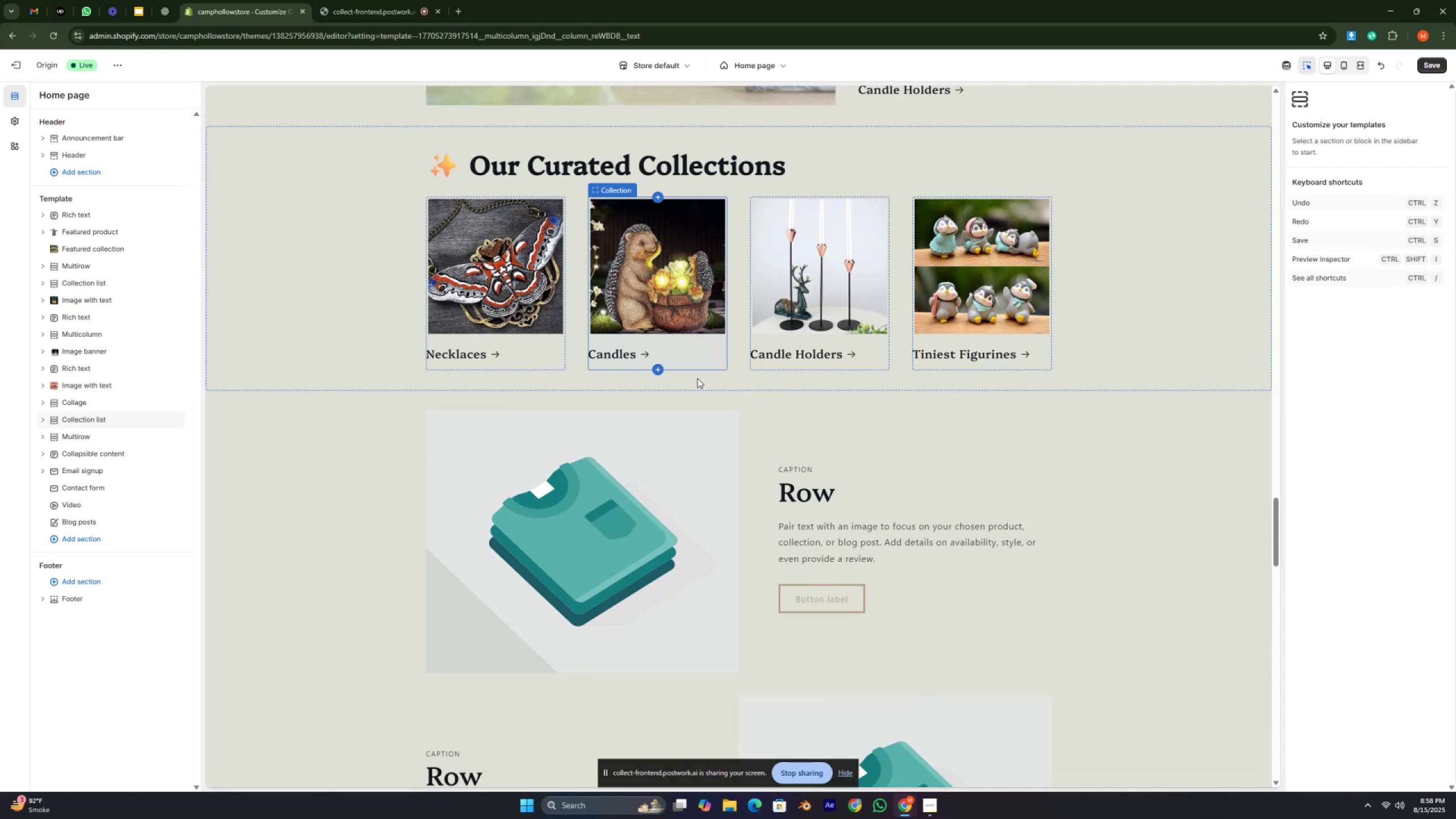 
key(ArrowUp)
 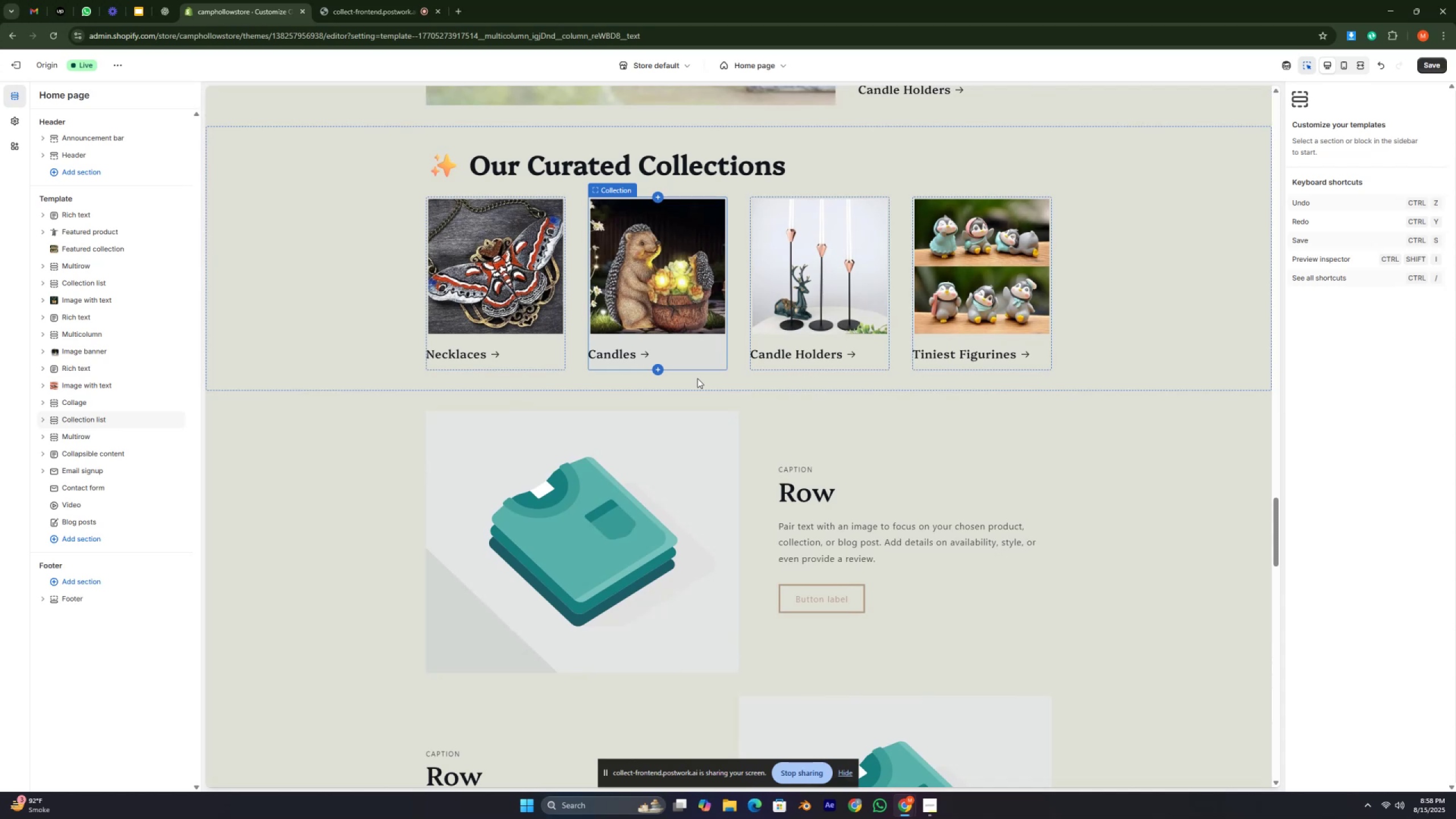 
key(ArrowUp)
 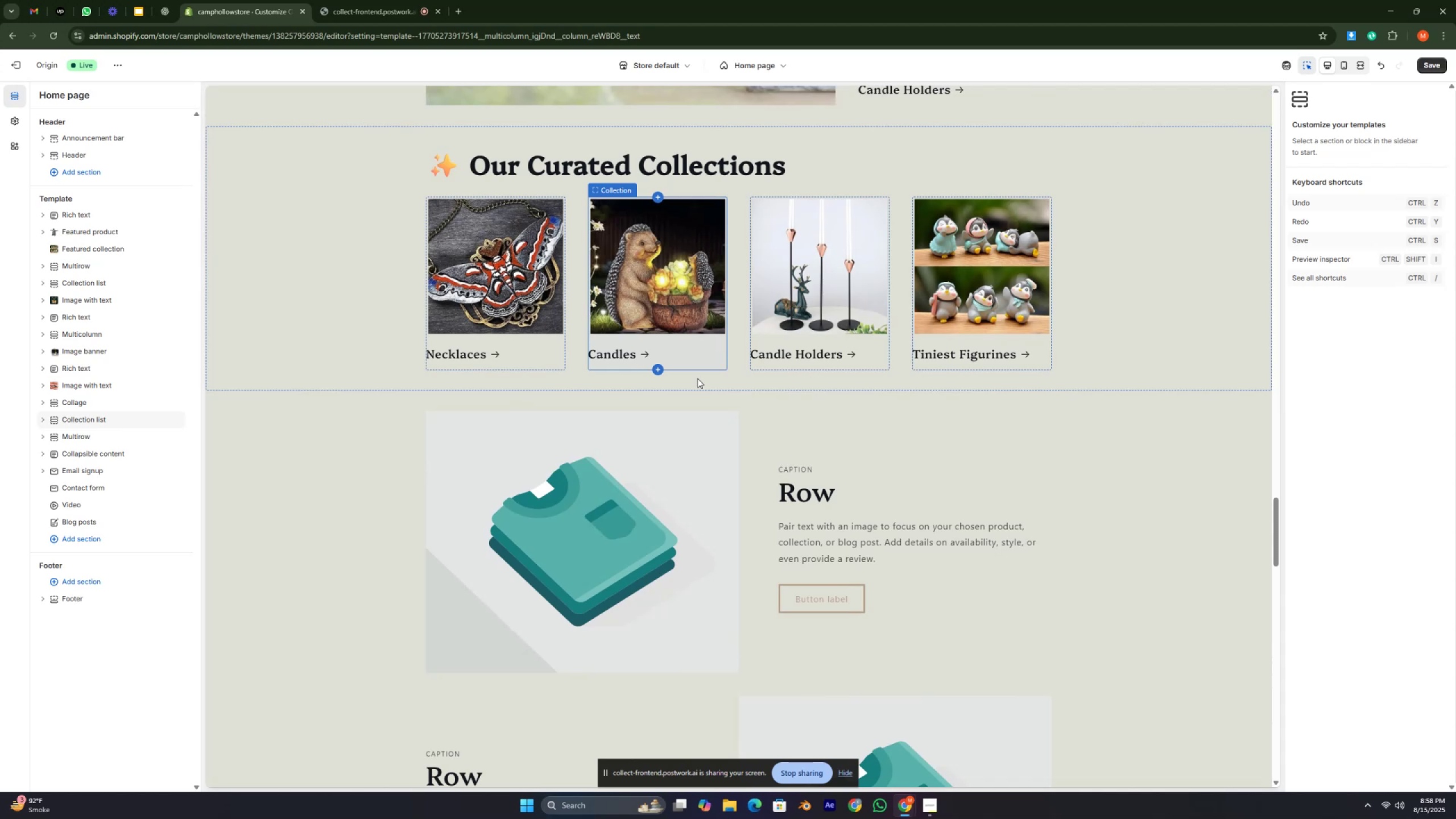 
key(ArrowUp)
 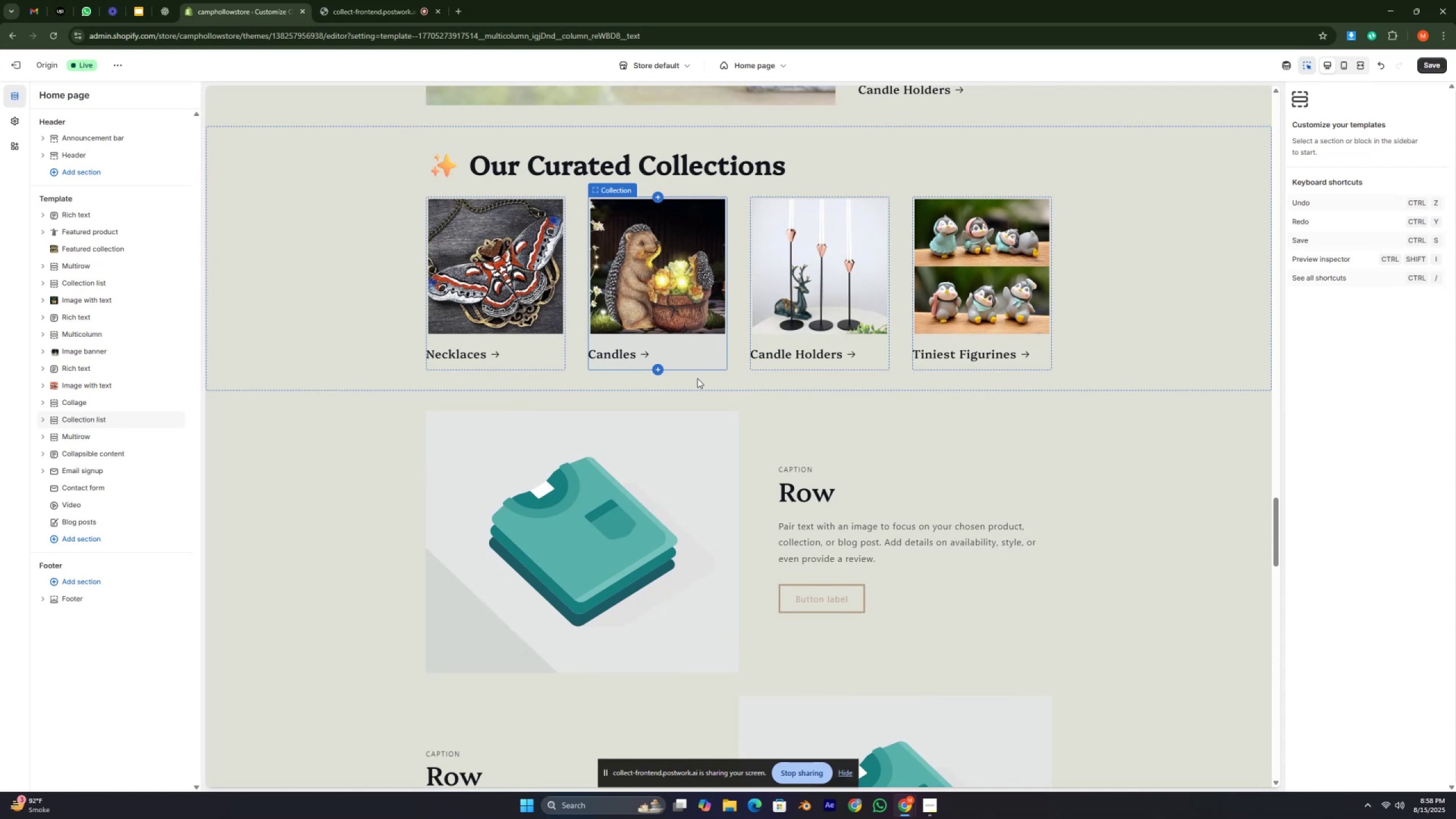 
key(ArrowUp)
 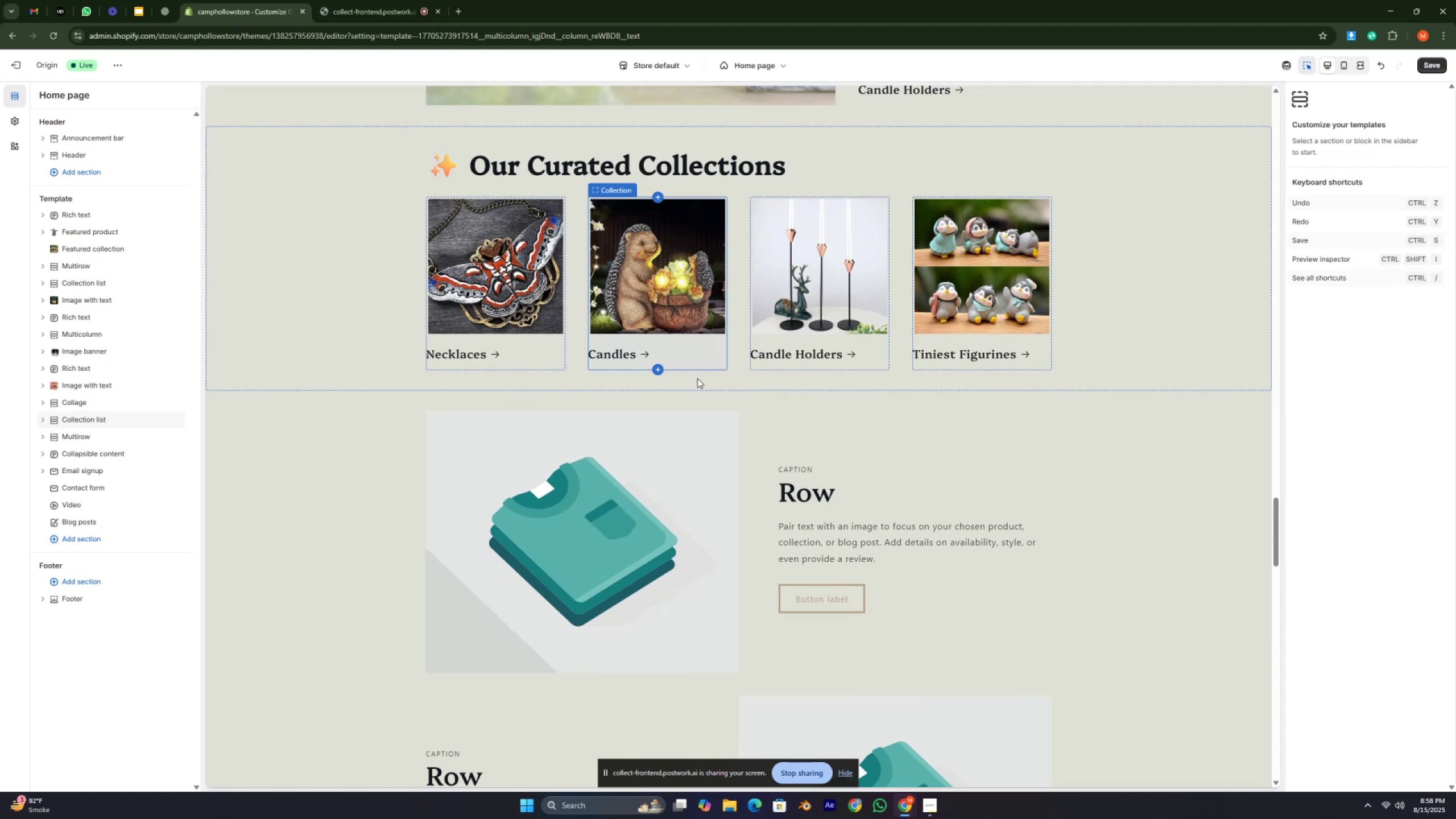 
key(ArrowUp)
 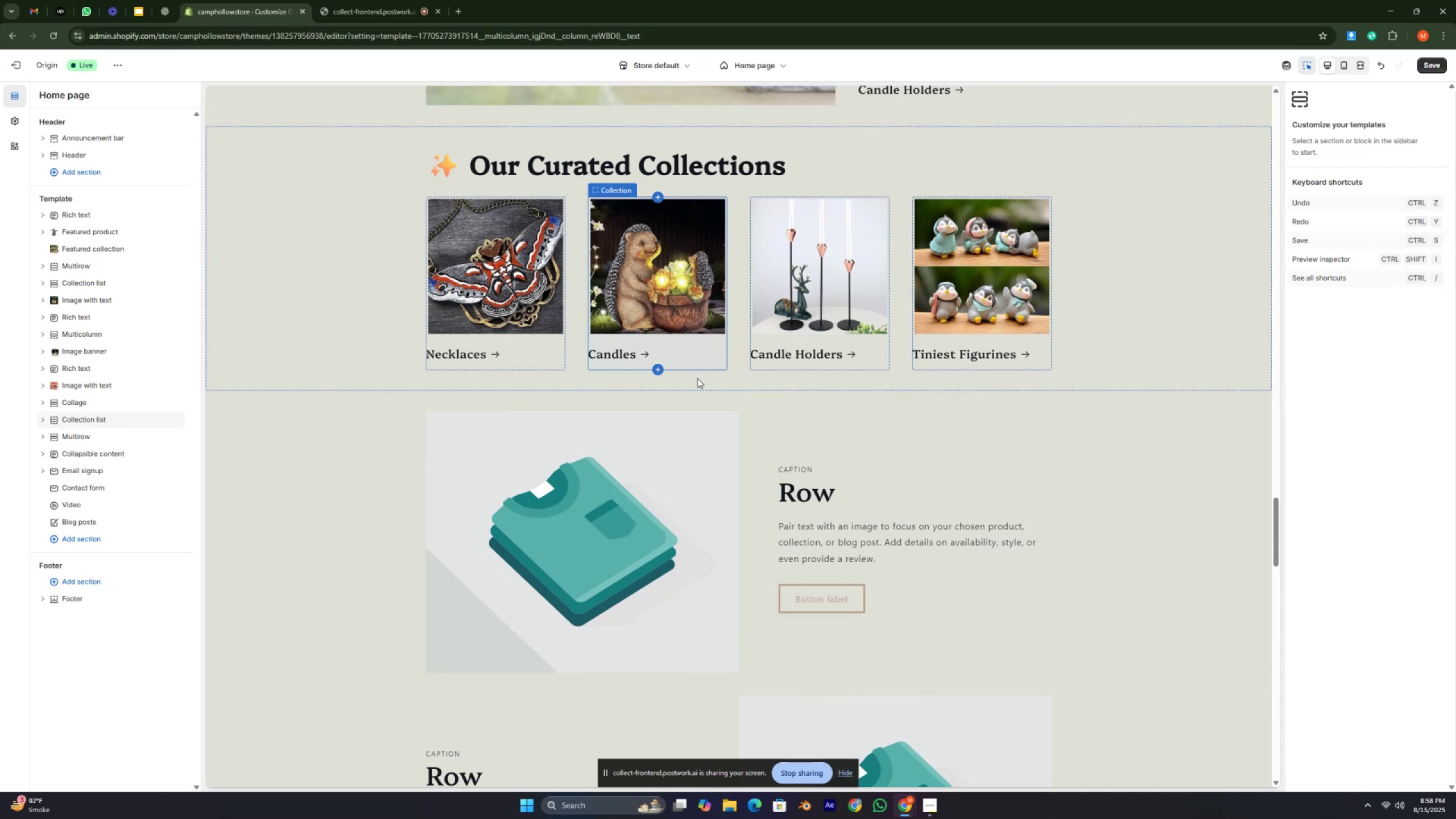 
key(ArrowUp)
 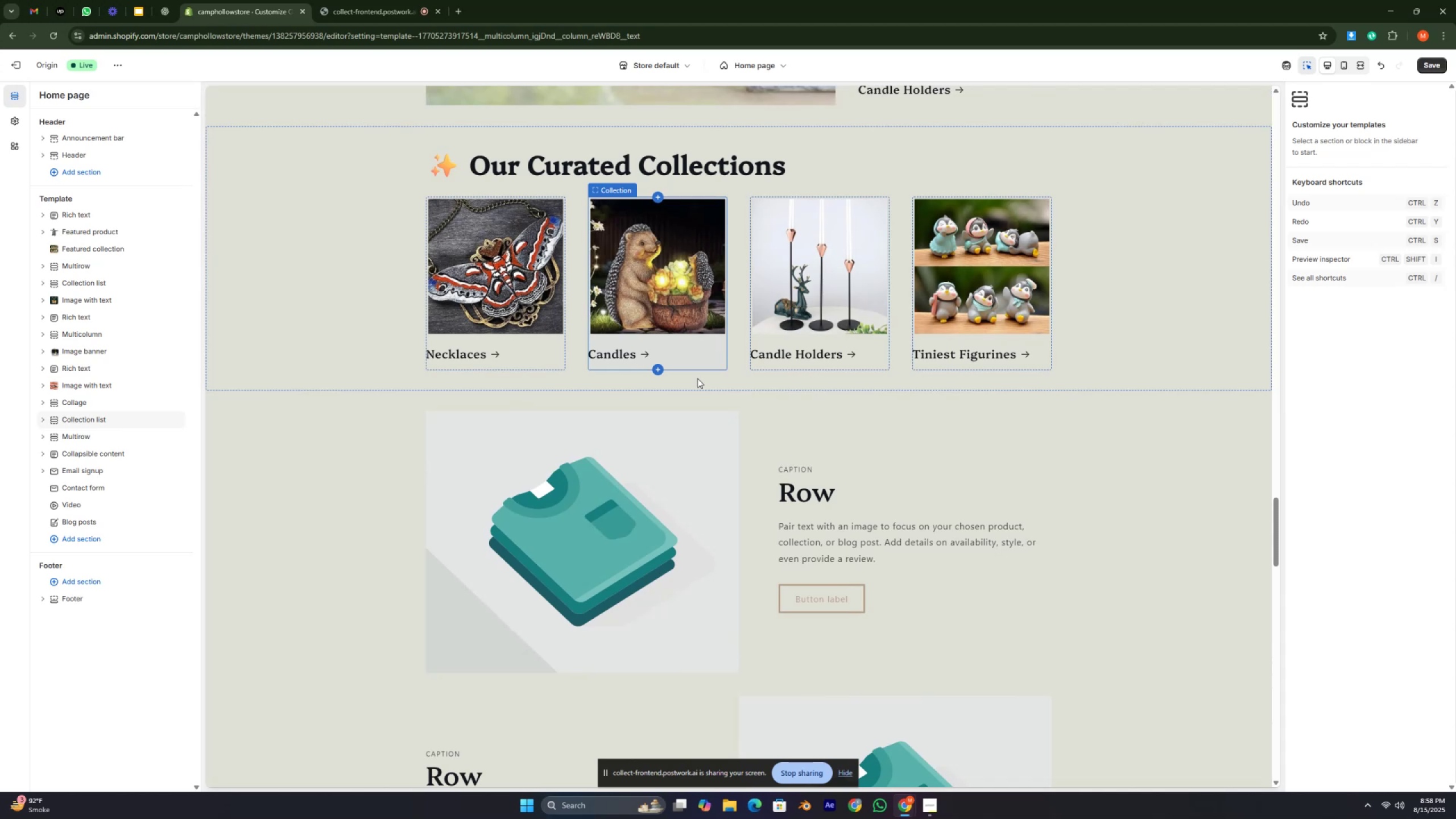 
key(ArrowUp)
 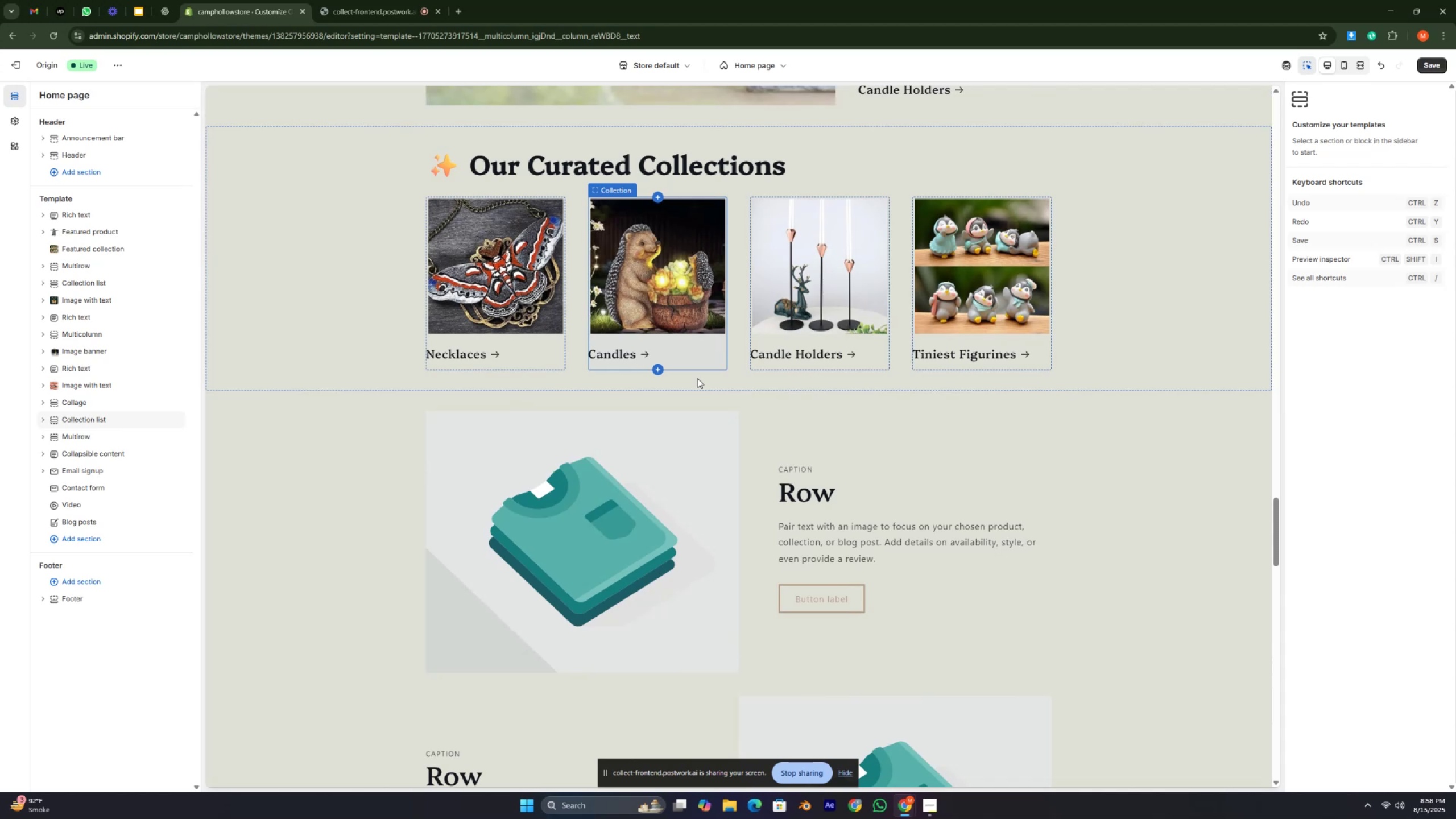 
key(ArrowUp)
 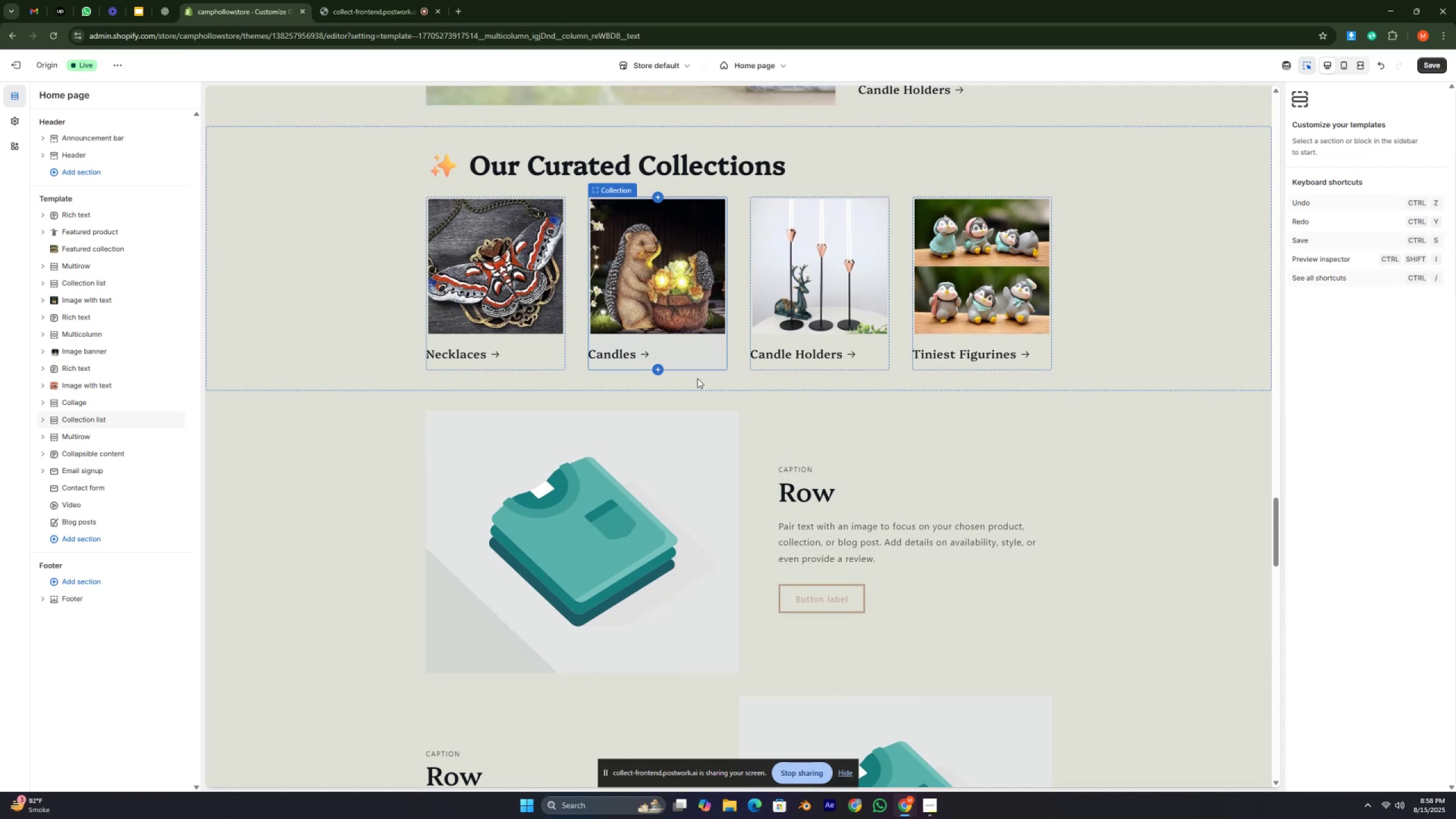 
wait(13.27)
 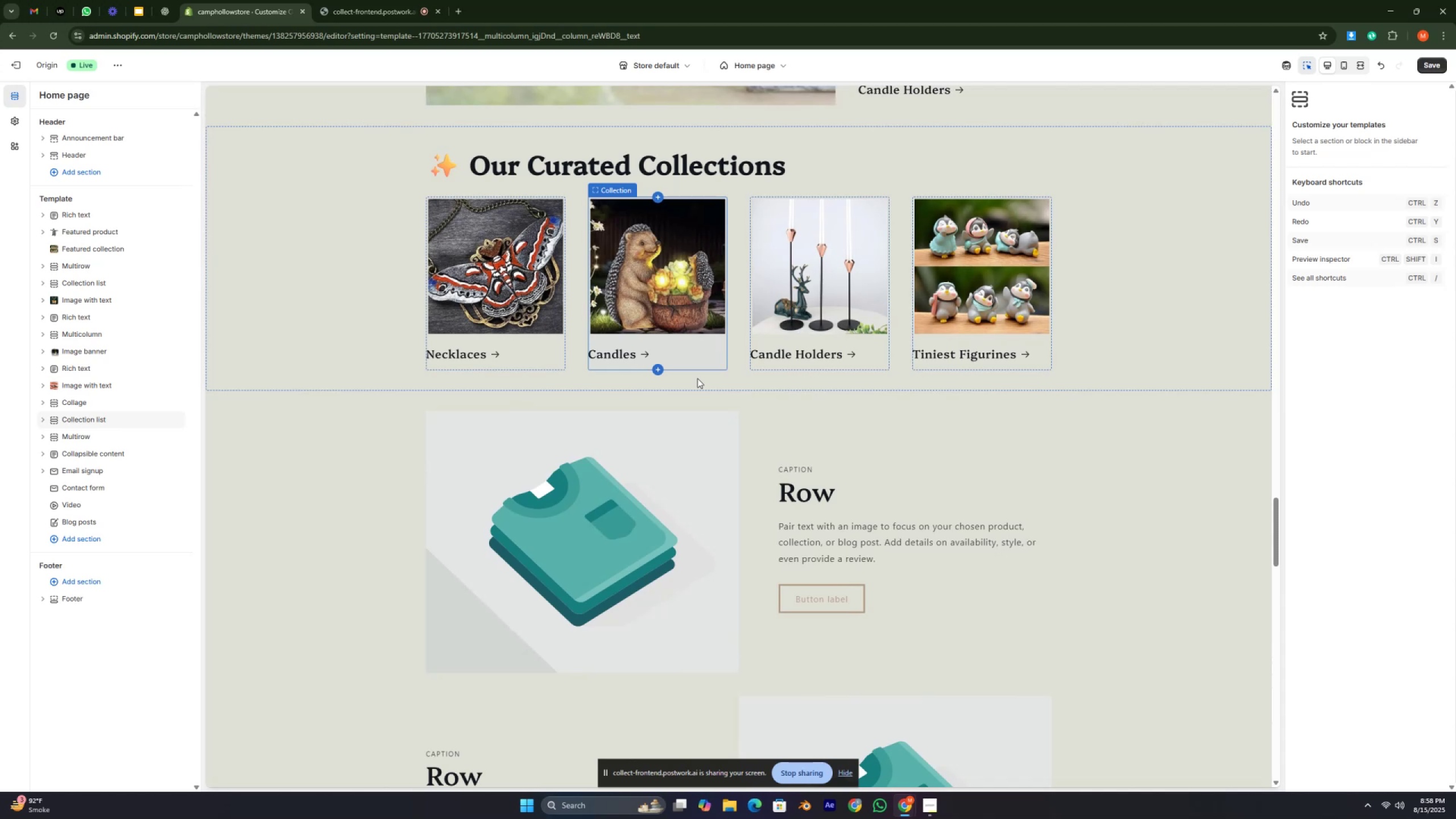 
scroll: coordinate [785, 388], scroll_direction: down, amount: 3.0
 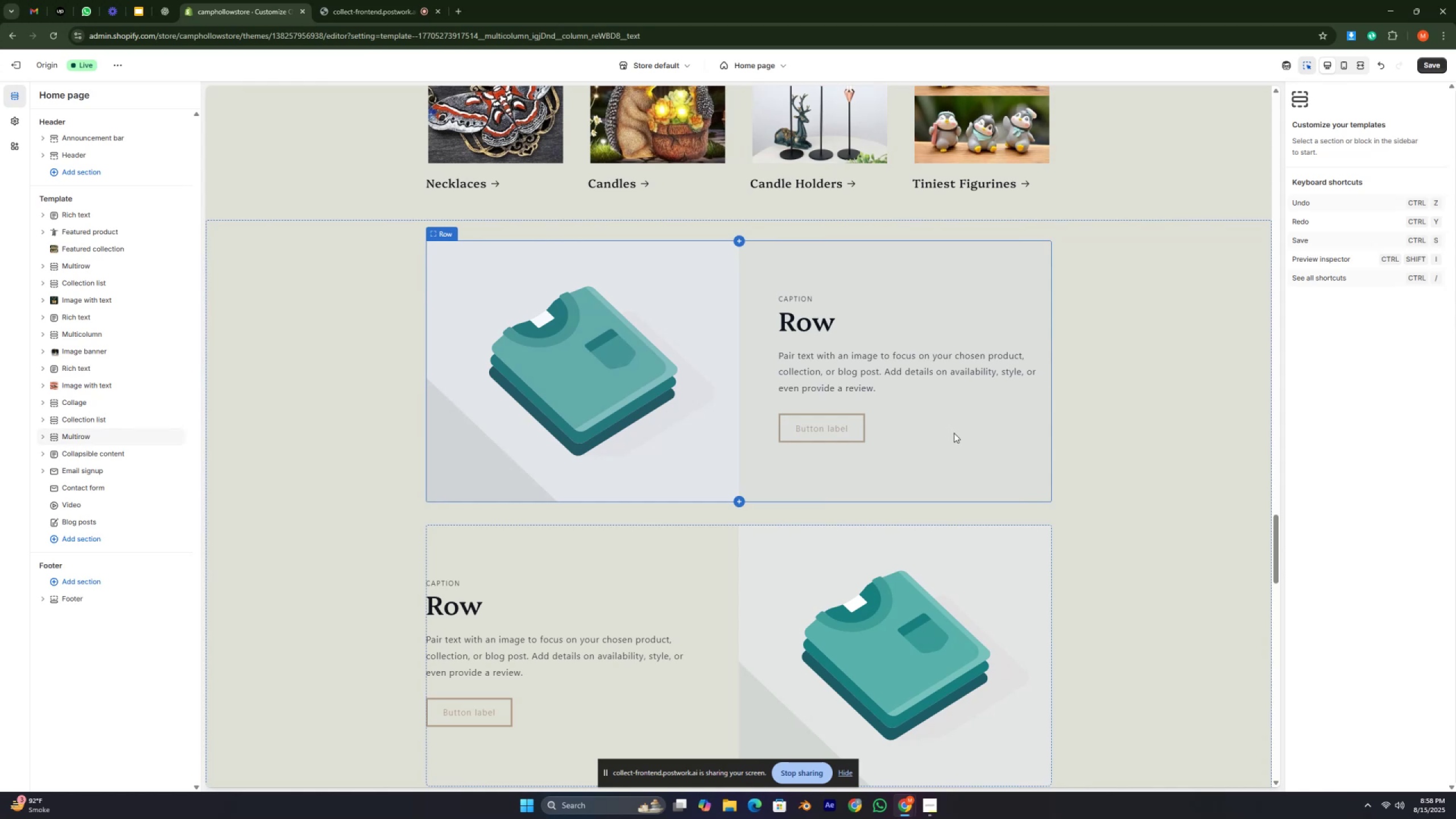 
wait(16.58)
 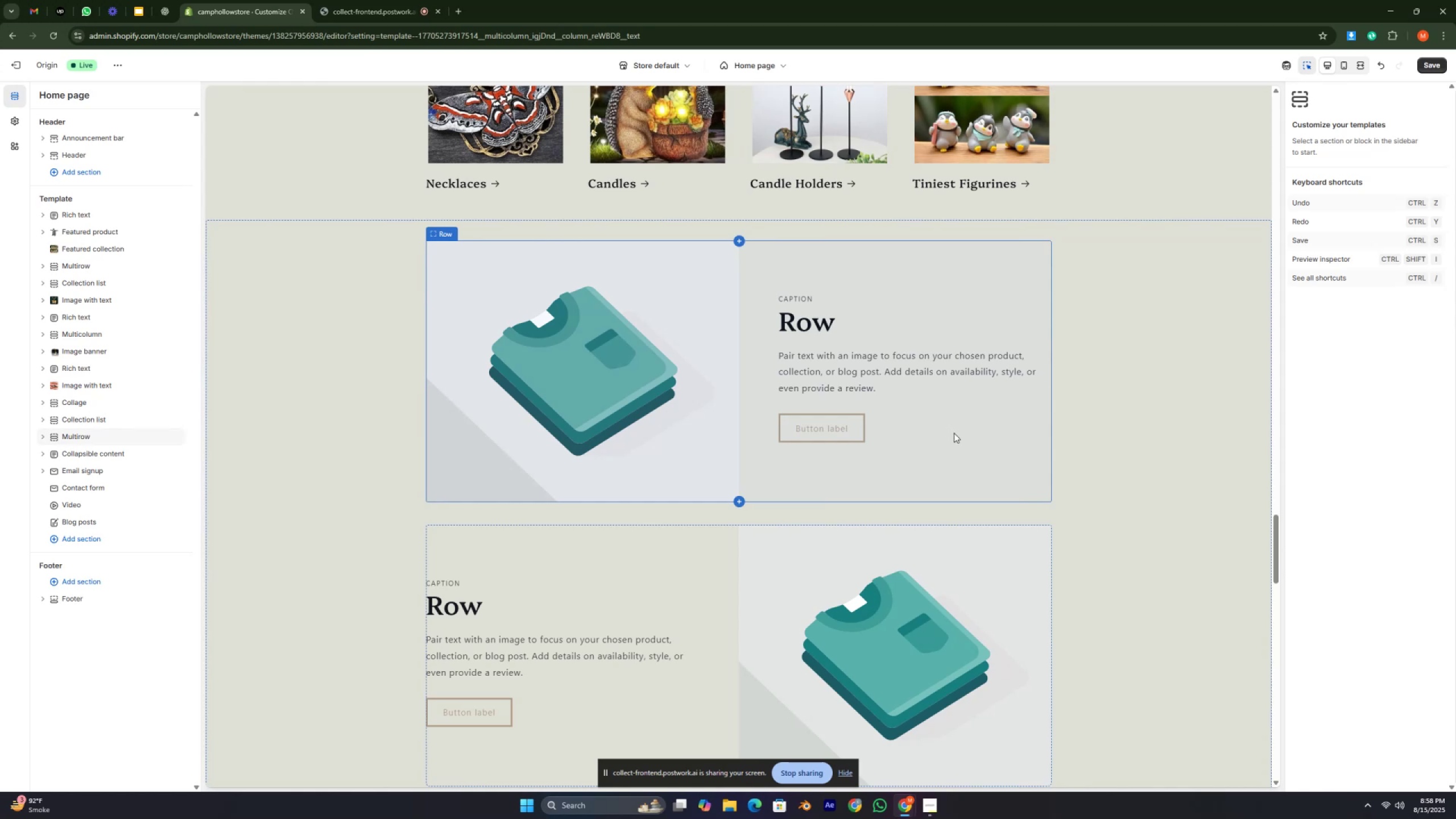 
scroll: coordinate [973, 450], scroll_direction: down, amount: 2.0
 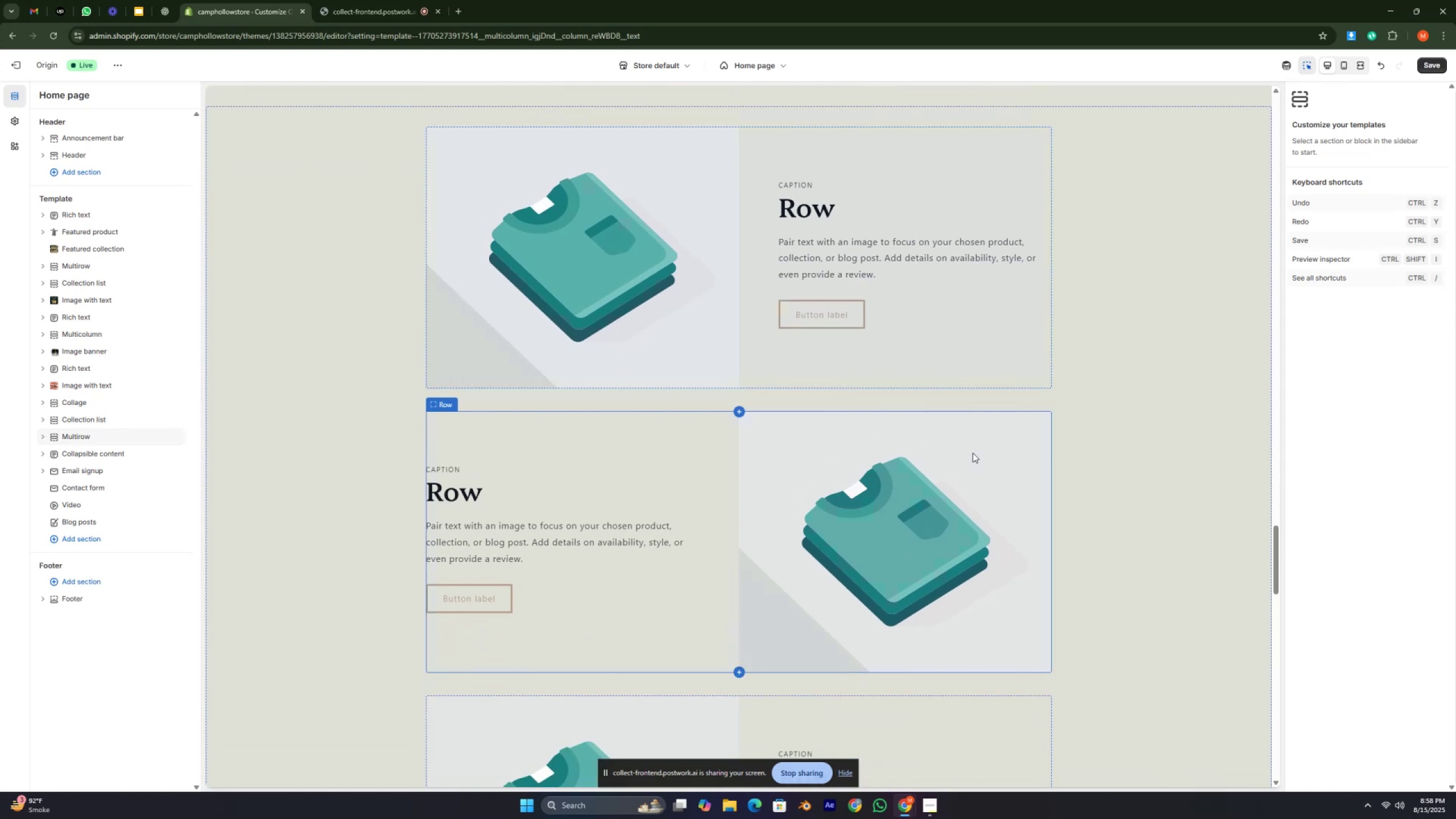 
scroll: coordinate [1008, 436], scroll_direction: up, amount: 12.0
 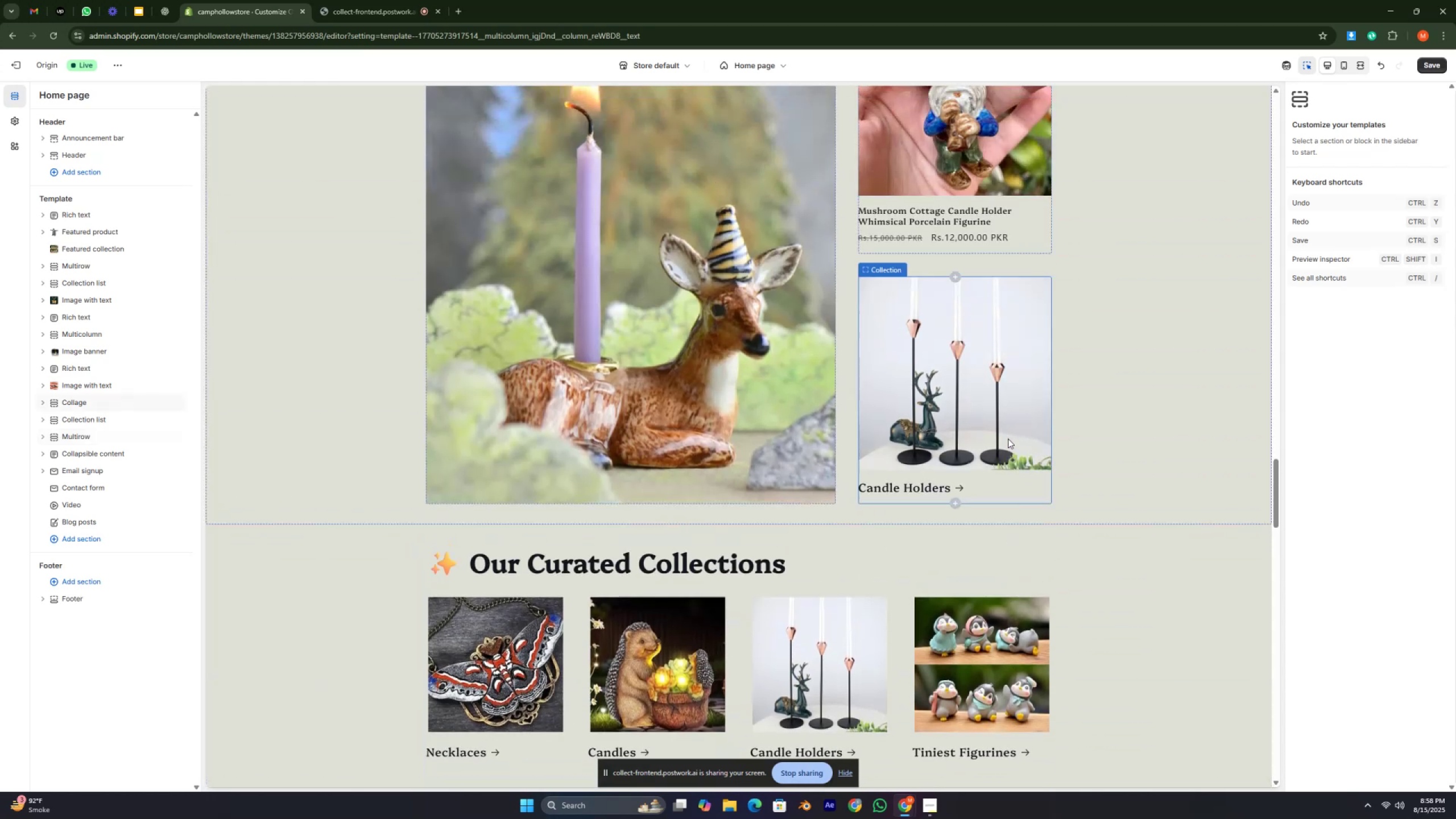 
scroll: coordinate [1004, 454], scroll_direction: down, amount: 5.0
 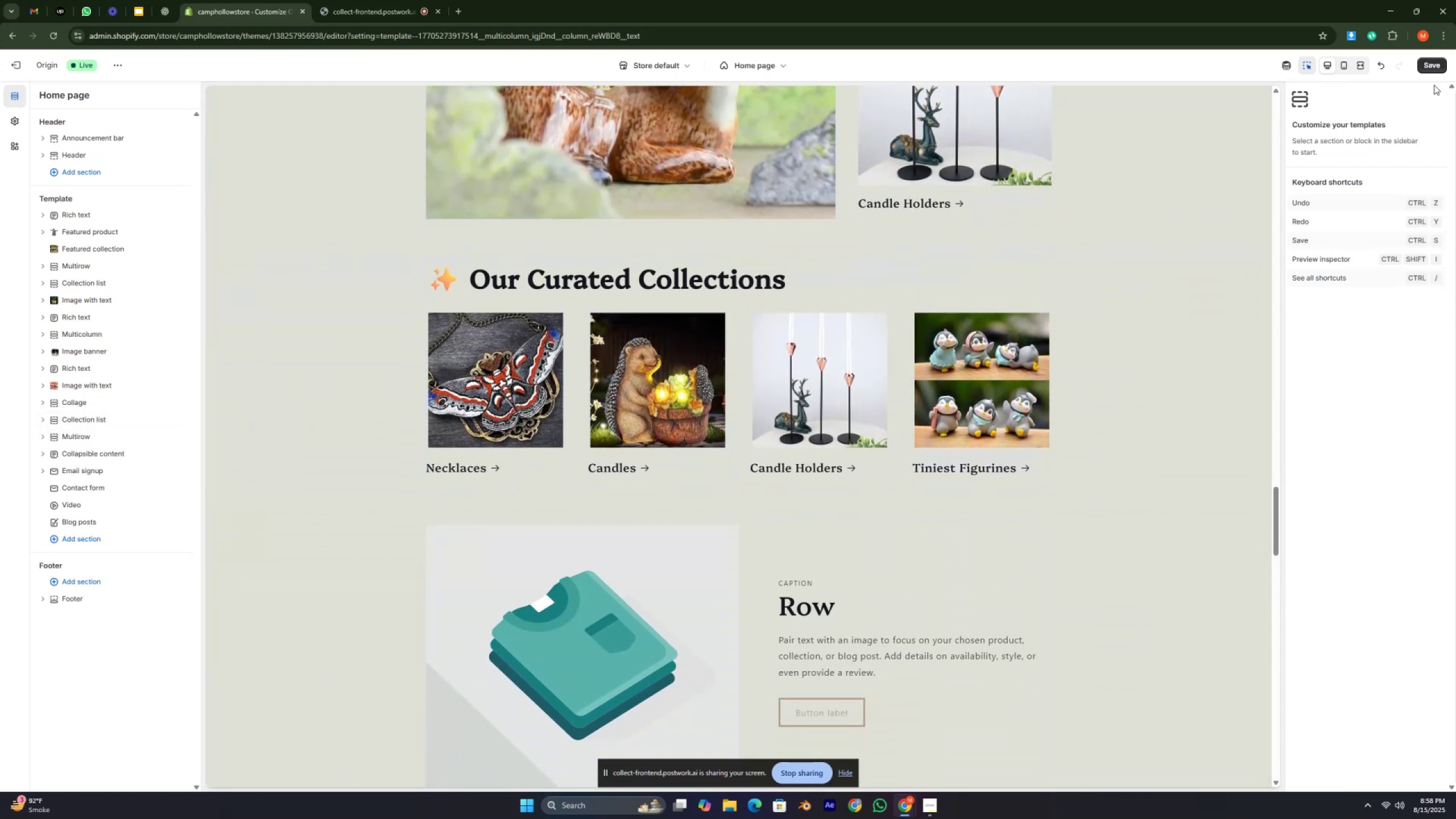 
left_click([1429, 65])
 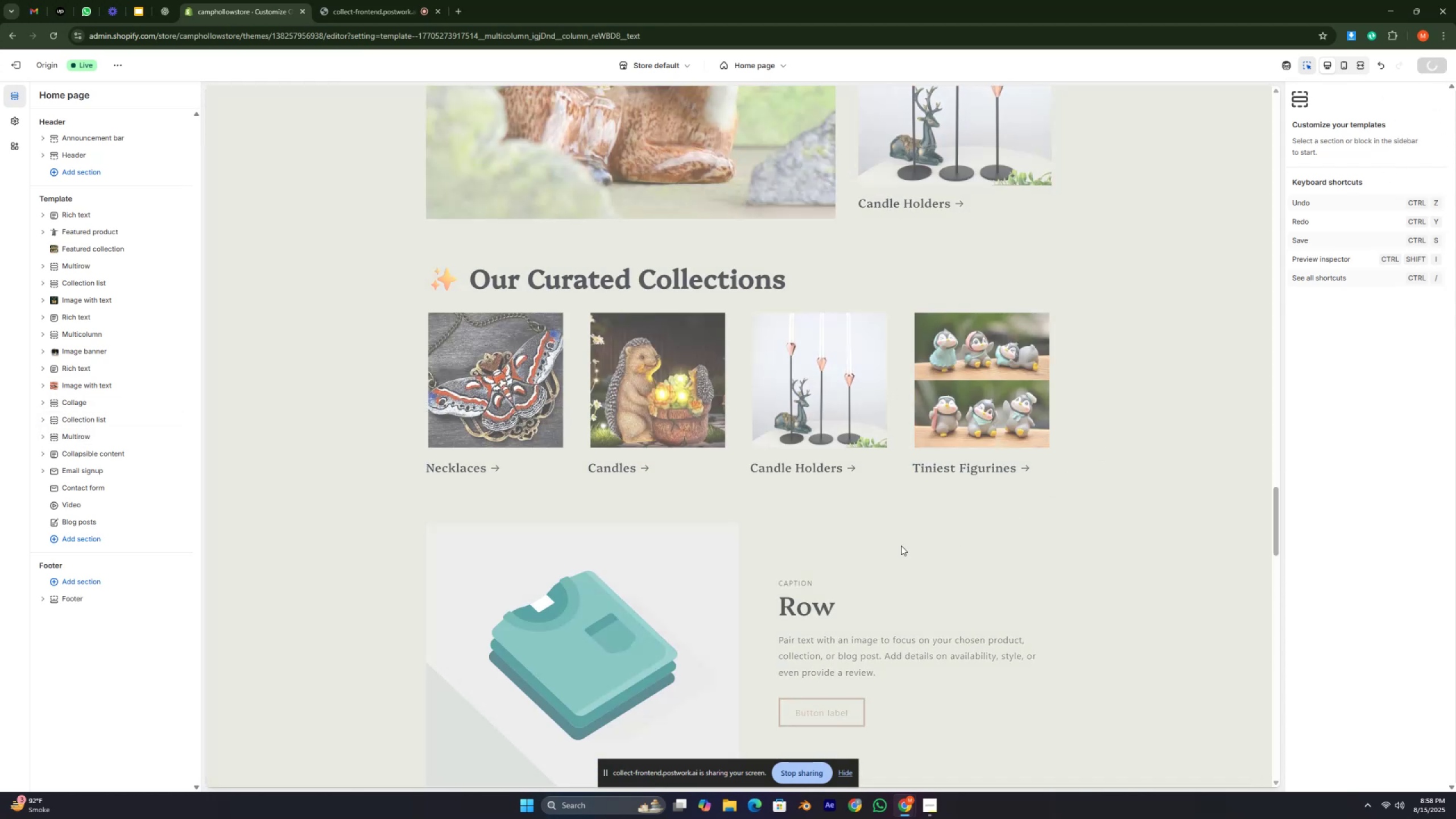 
scroll: coordinate [764, 536], scroll_direction: down, amount: 1.0
 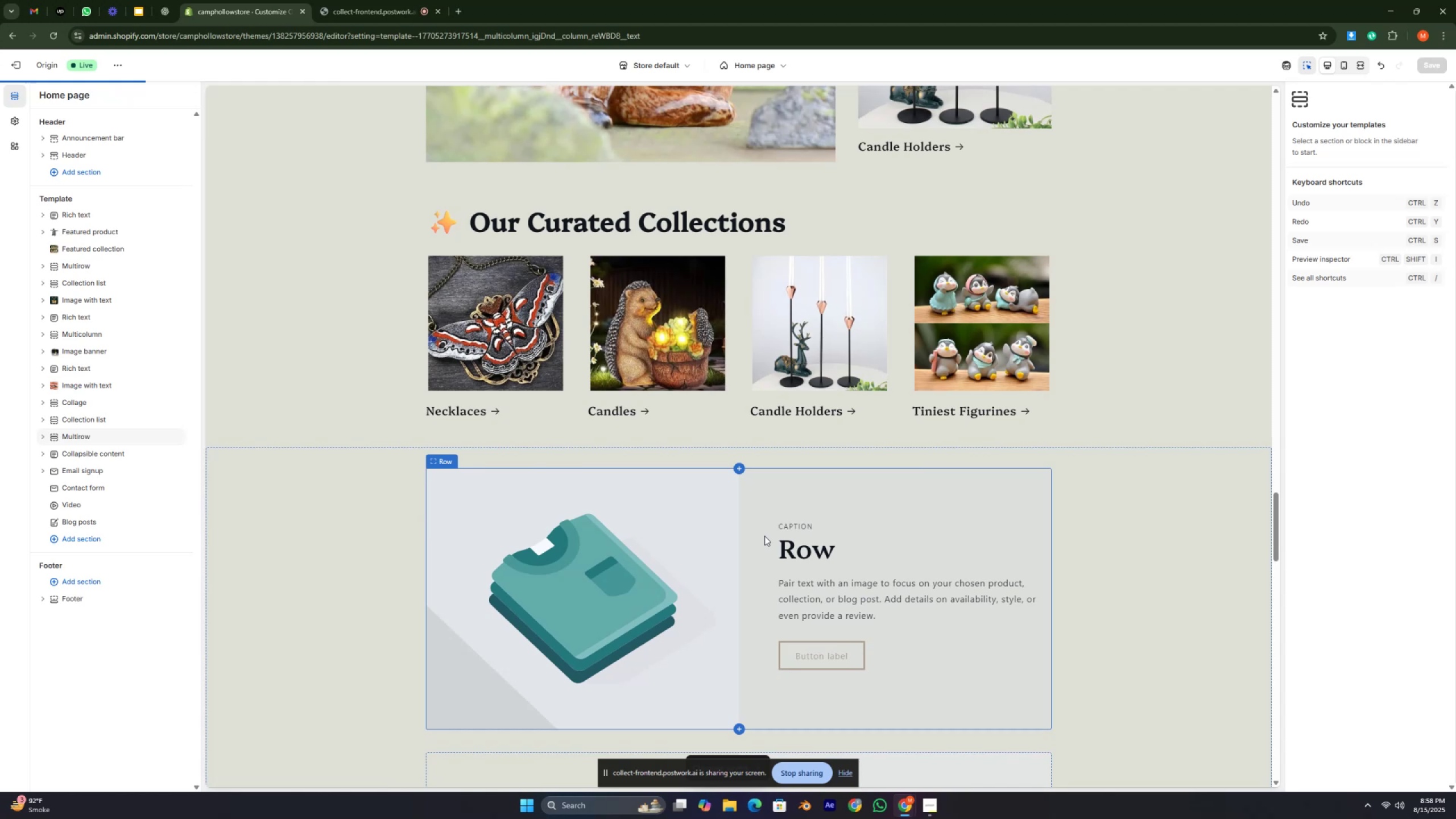 
scroll: coordinate [573, 562], scroll_direction: up, amount: 28.0
 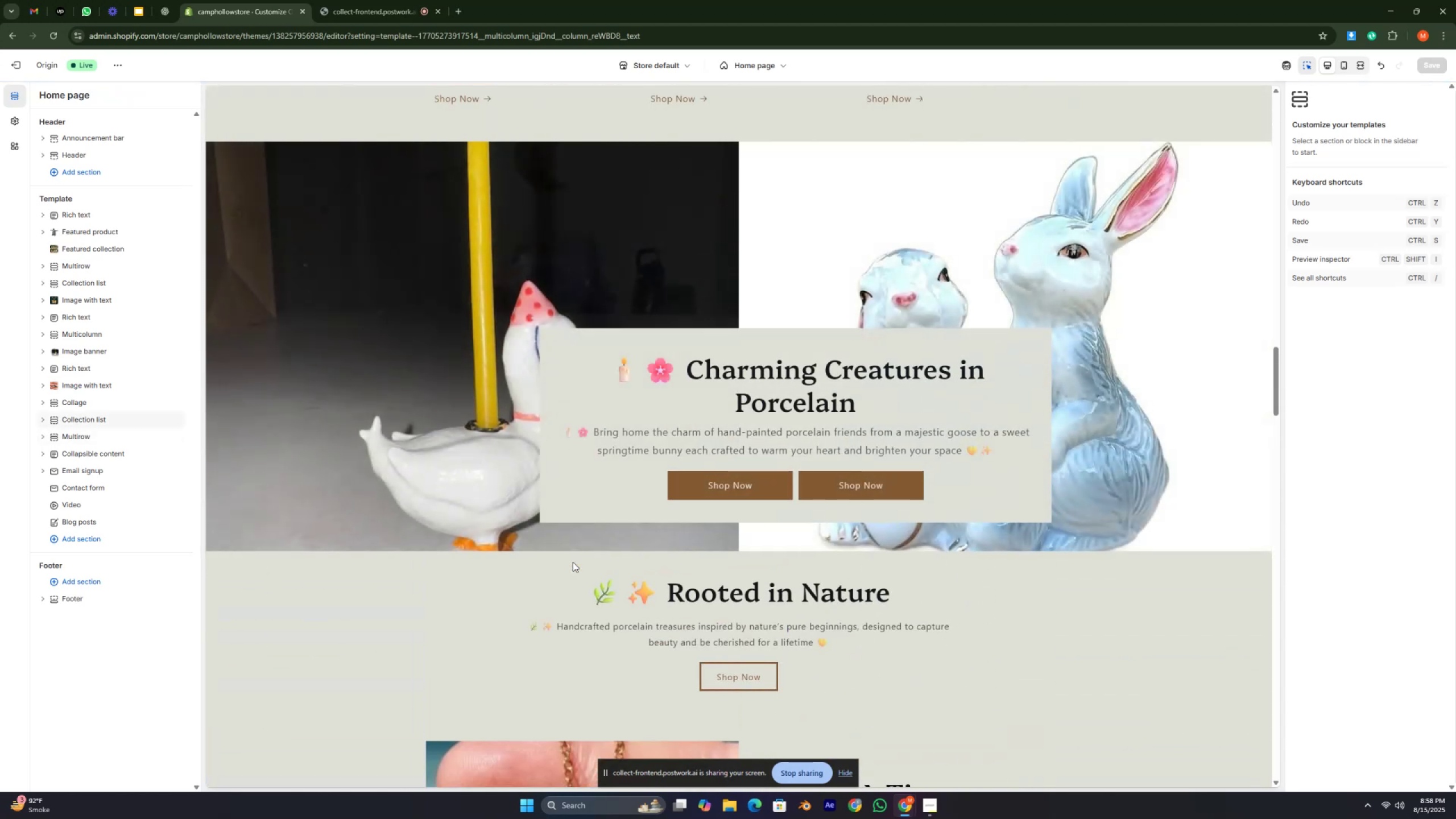 
left_click([473, 345])
 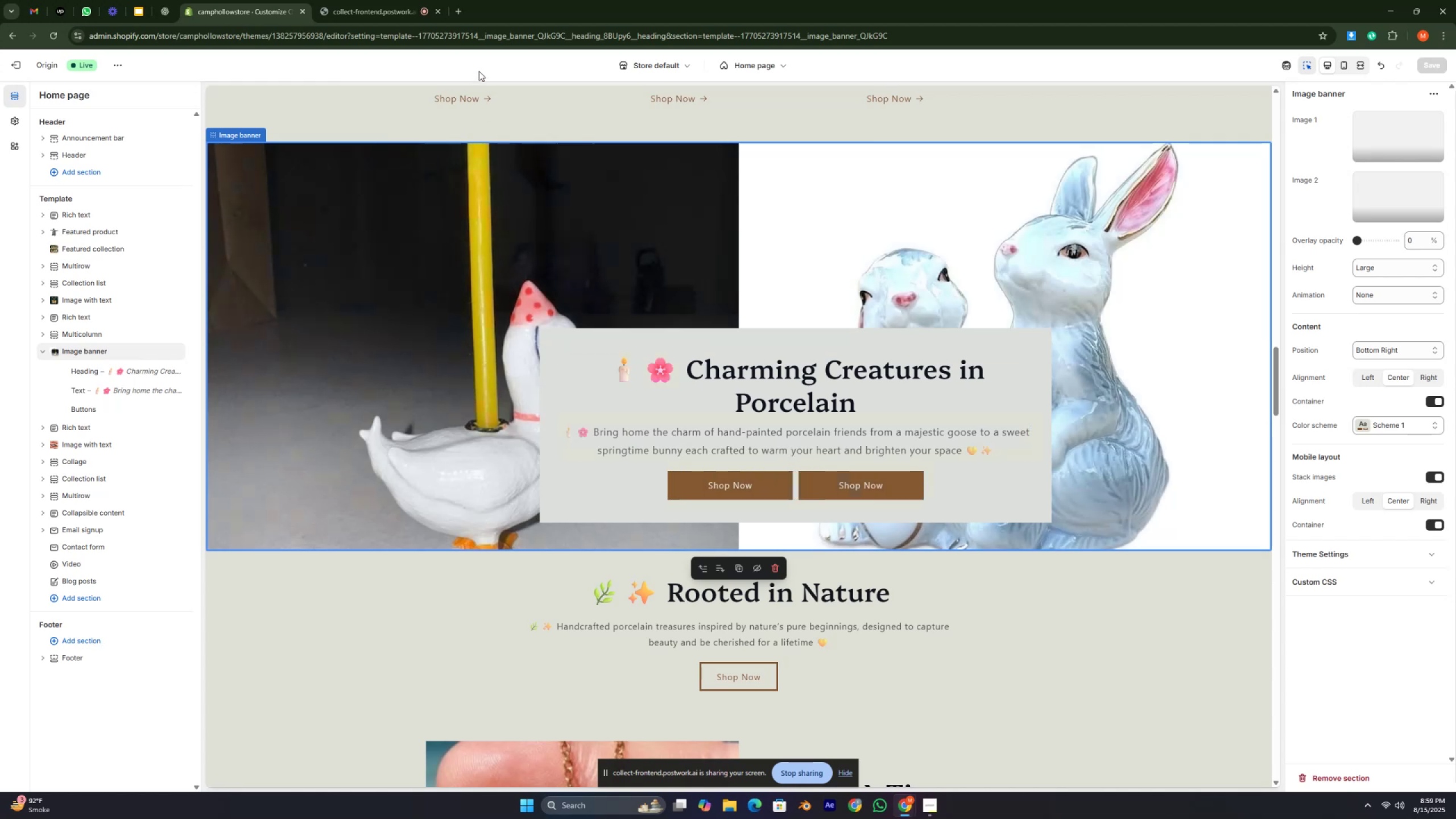 
left_click([462, 9])
 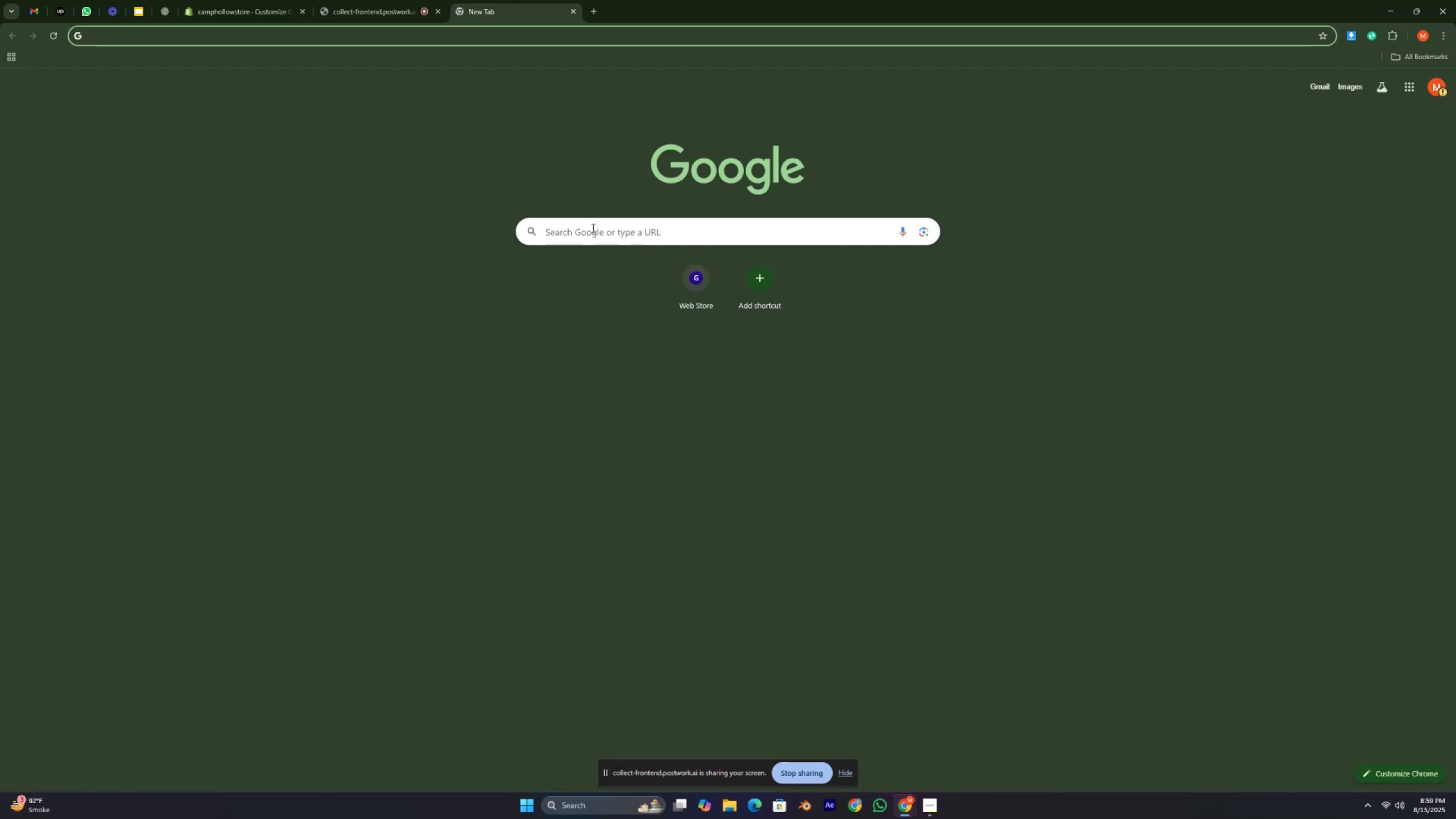 
wait(7.04)
 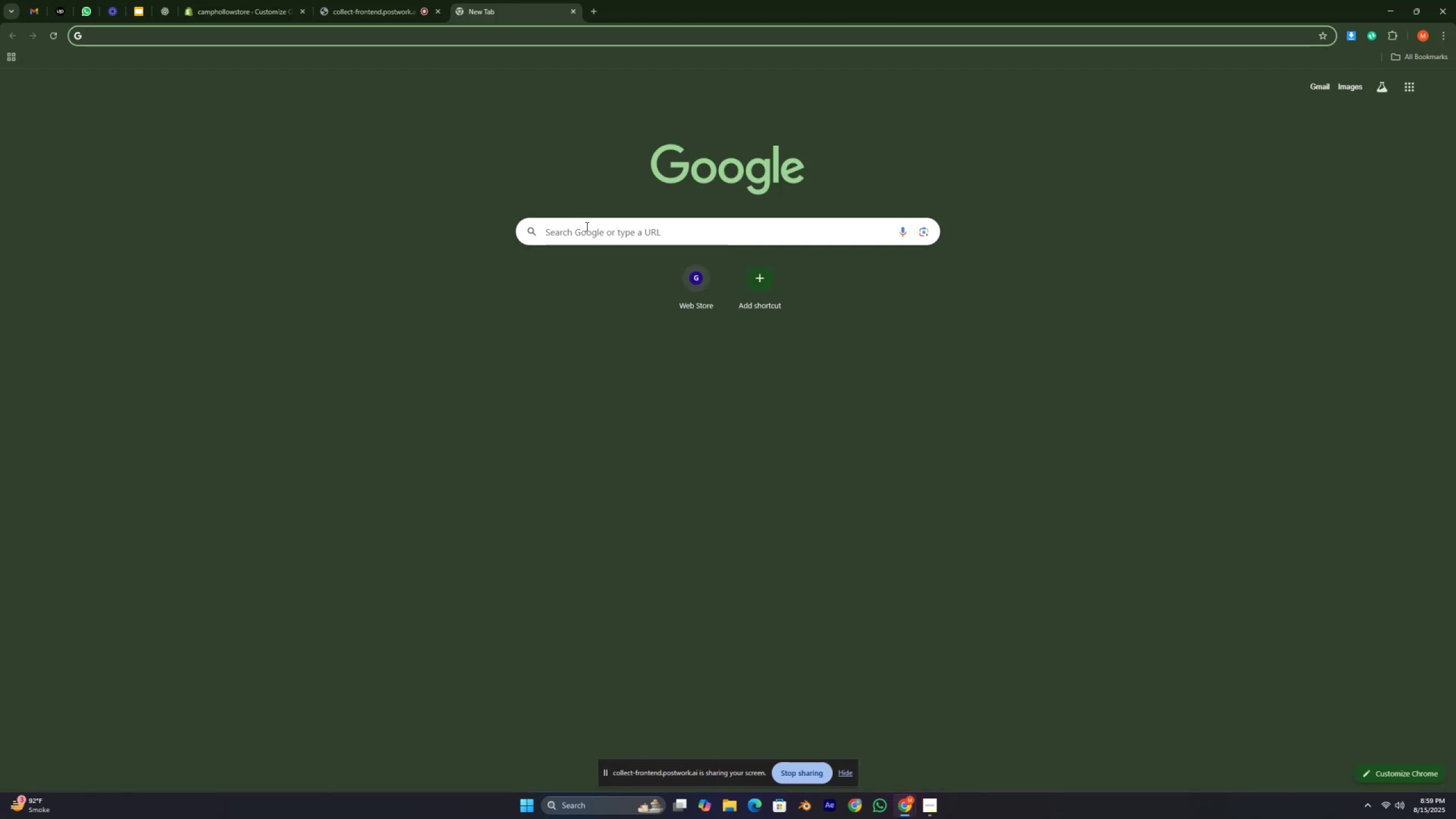 
type(v)
key(Backspace)
type(canv)
 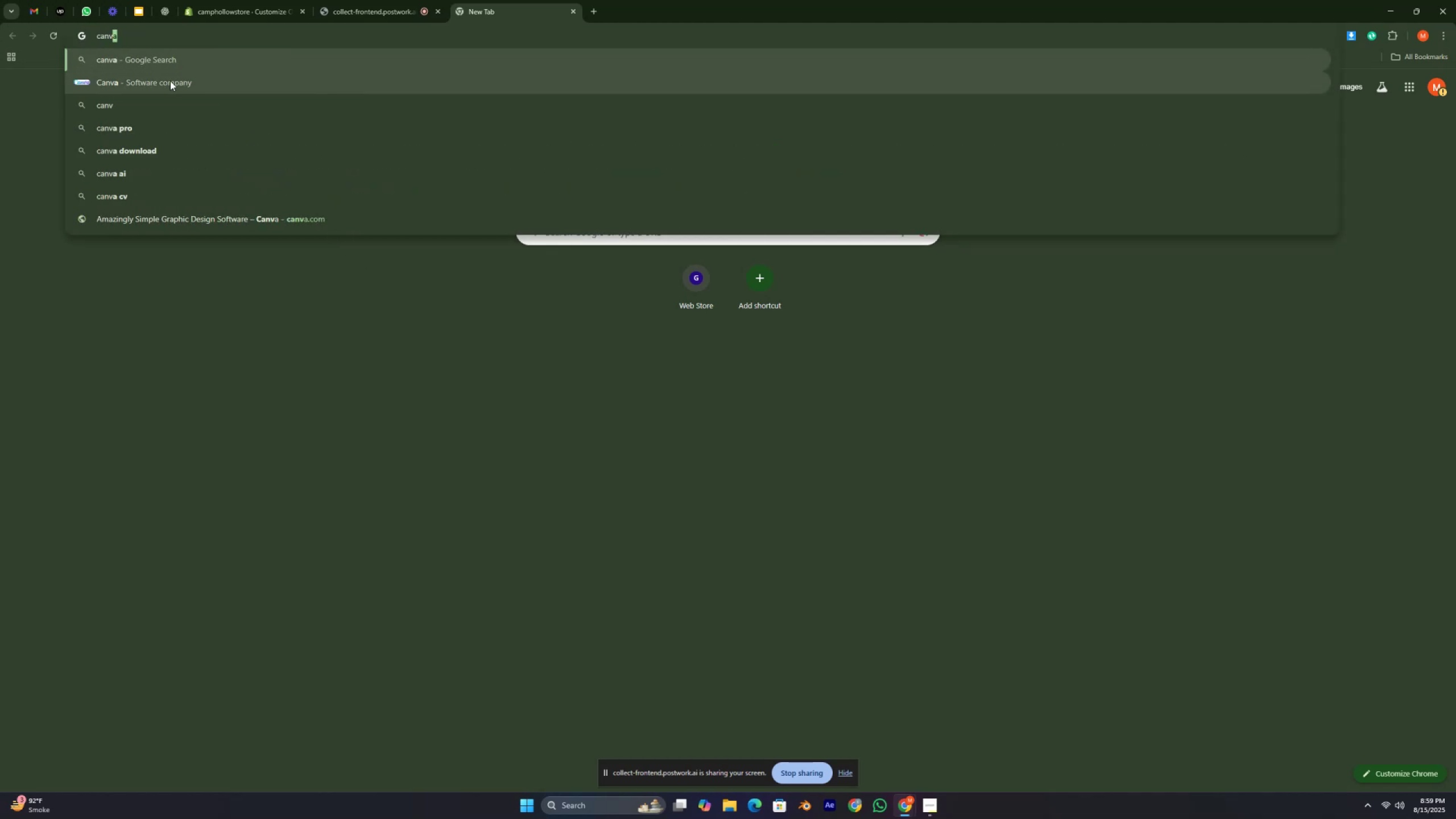 
left_click([145, 69])
 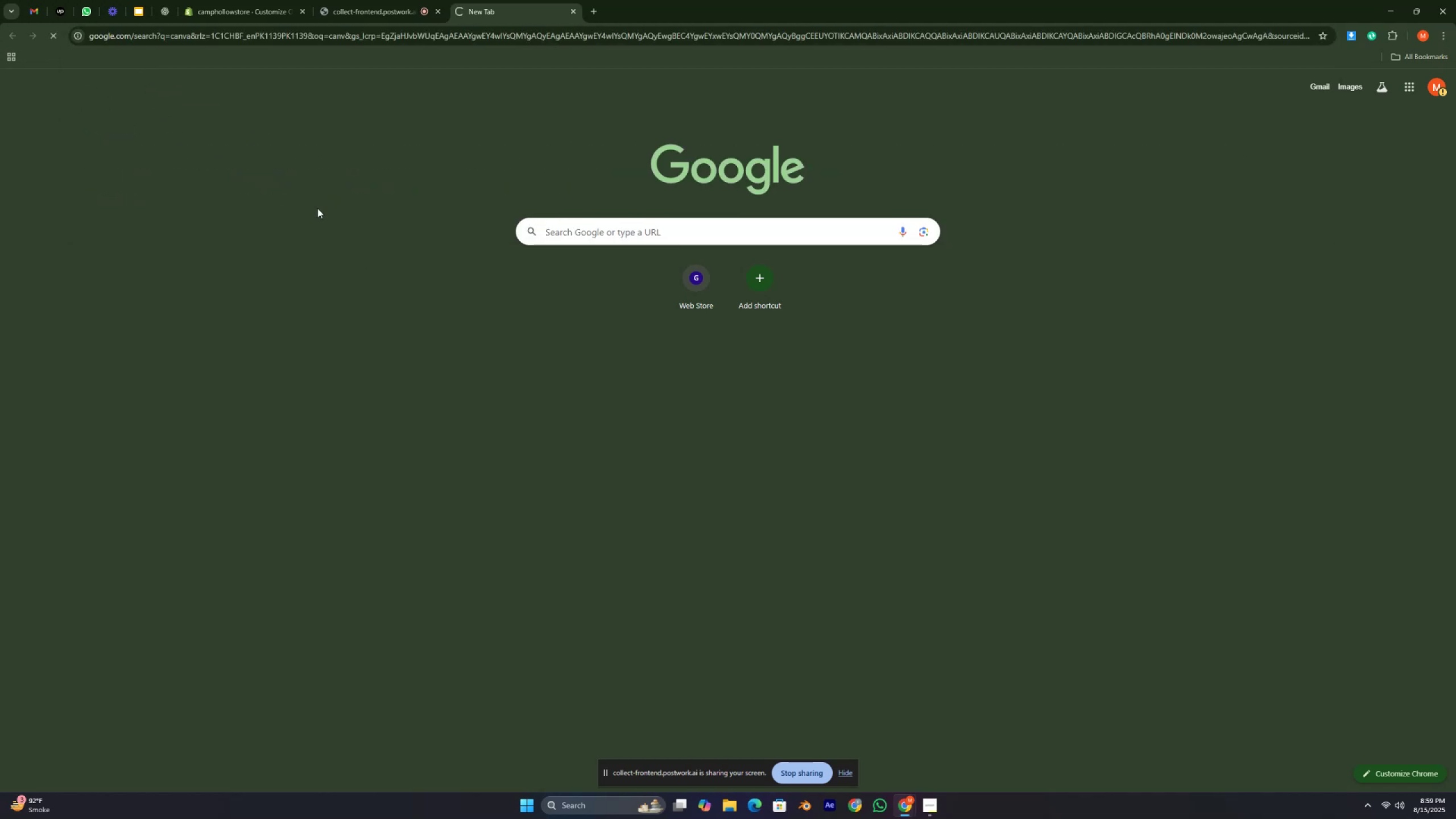 
mouse_move([508, 292])
 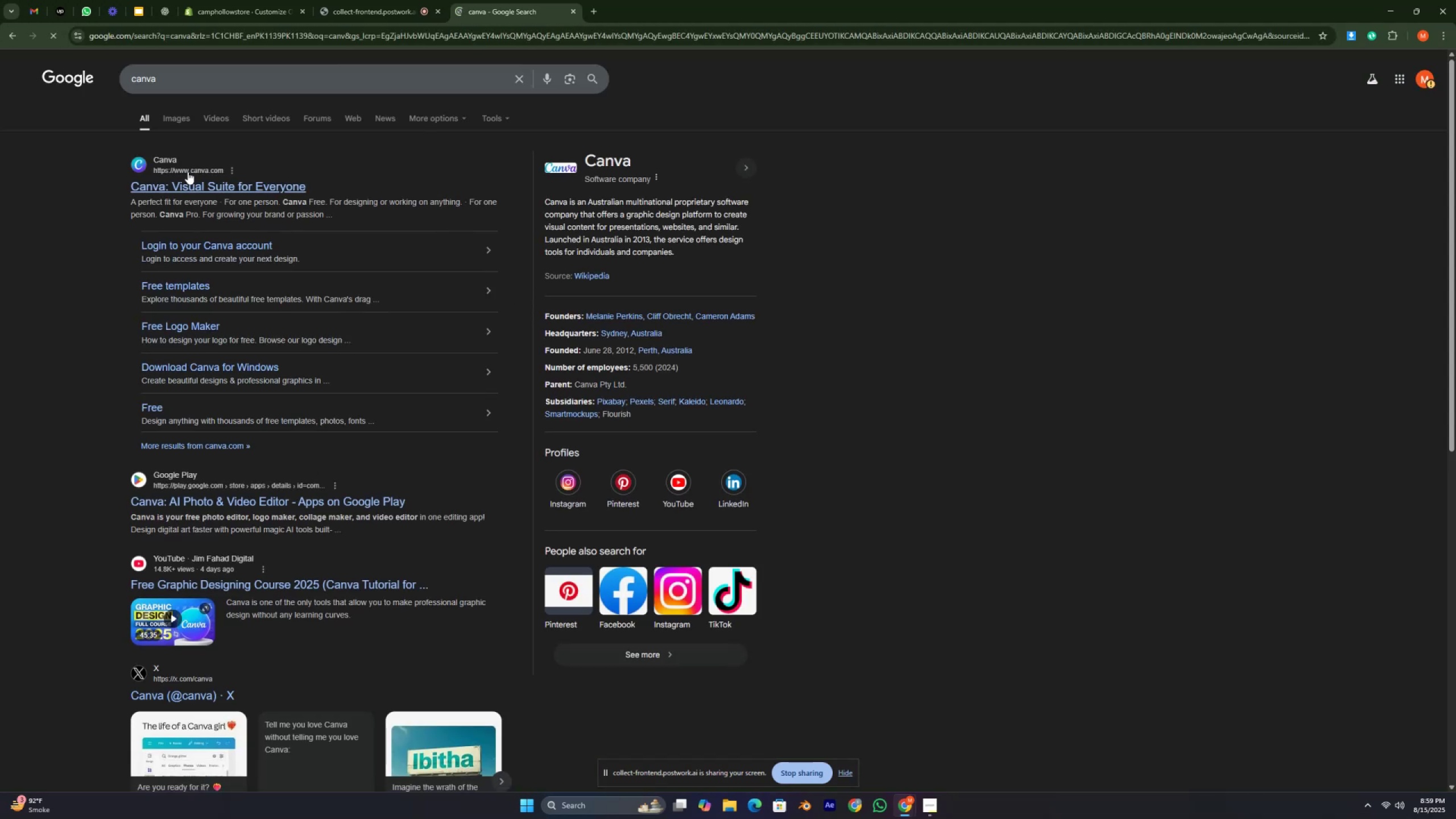 
left_click([185, 172])
 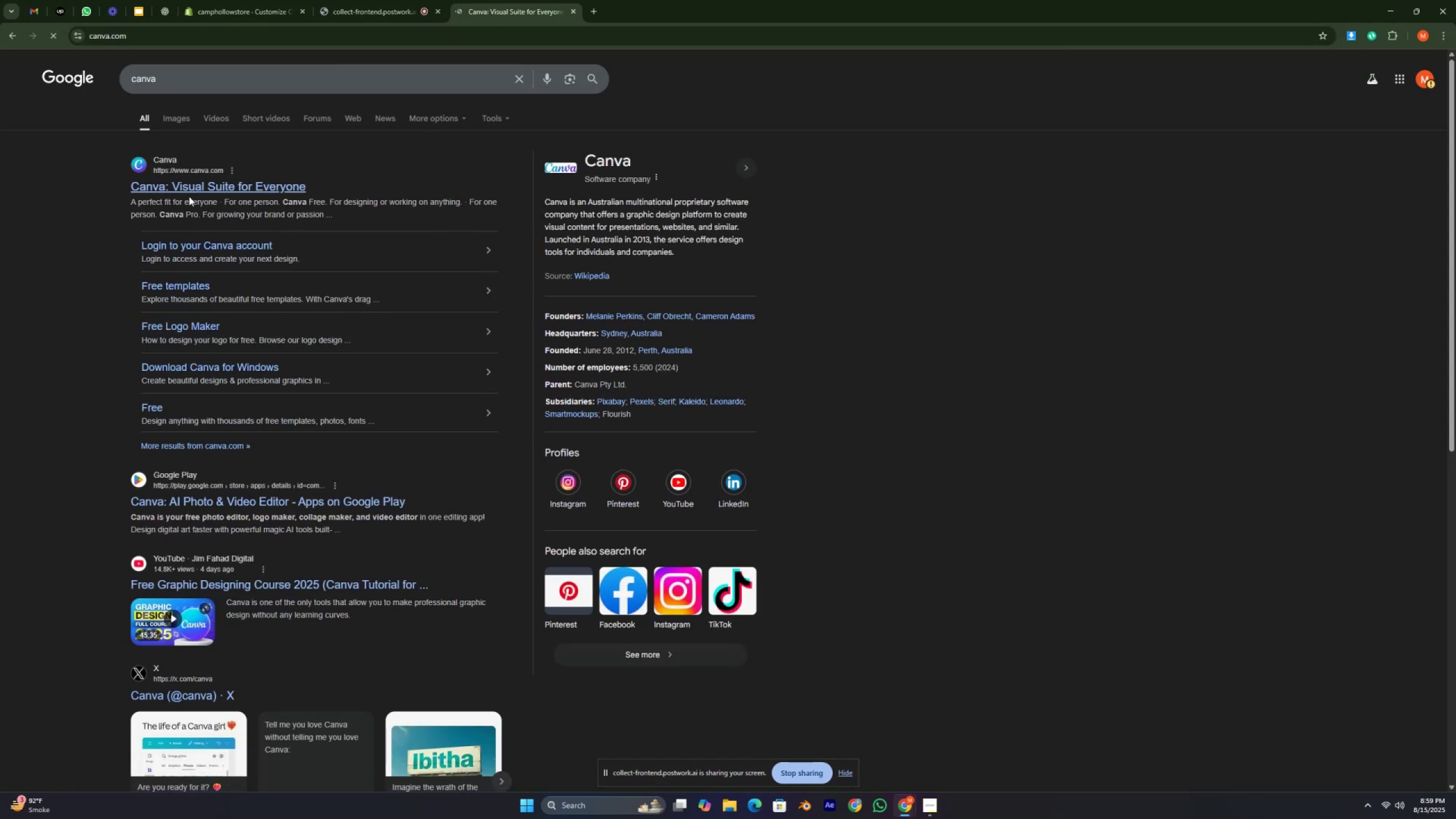 
left_click([189, 196])
 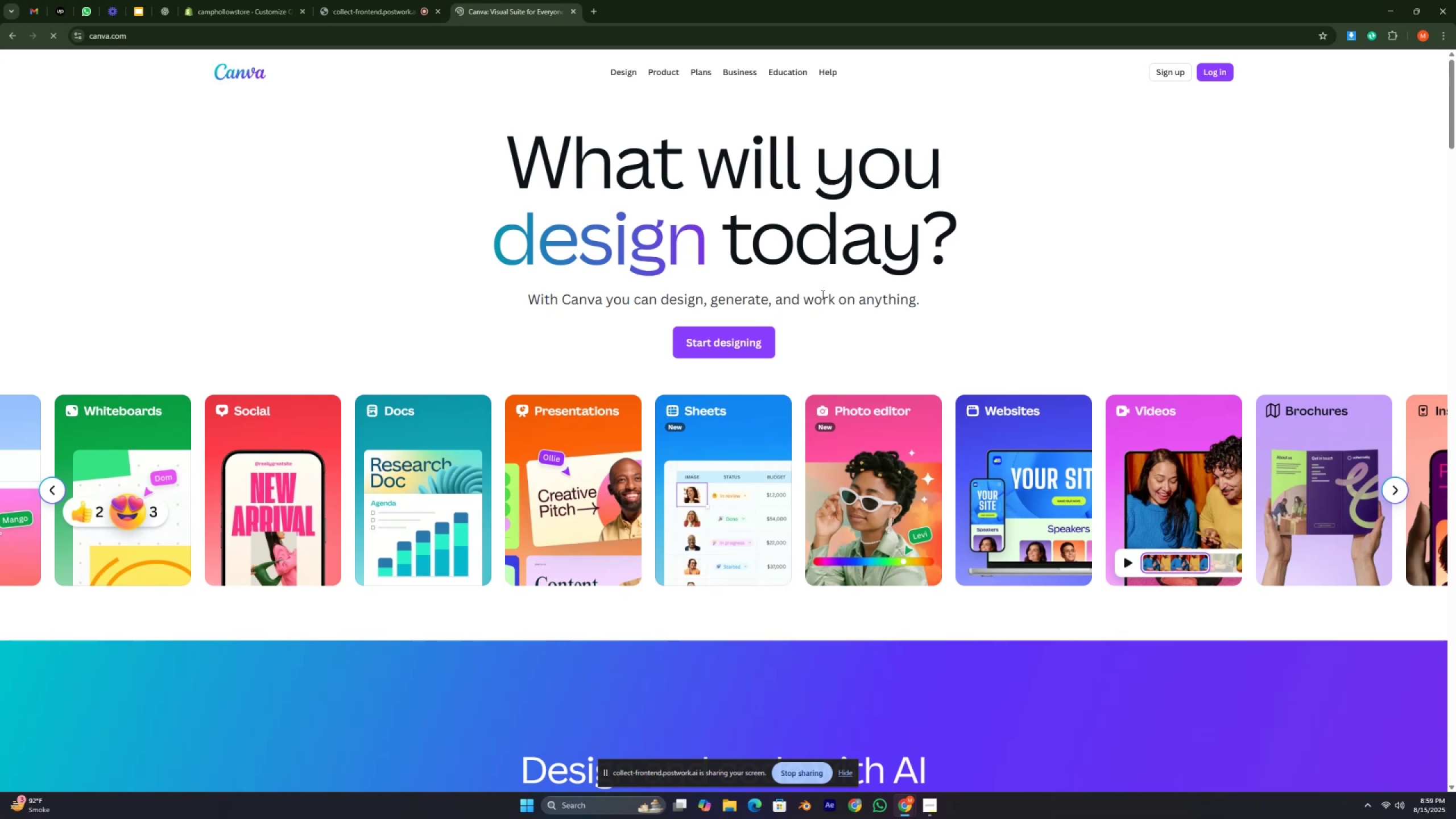 
left_click([735, 343])
 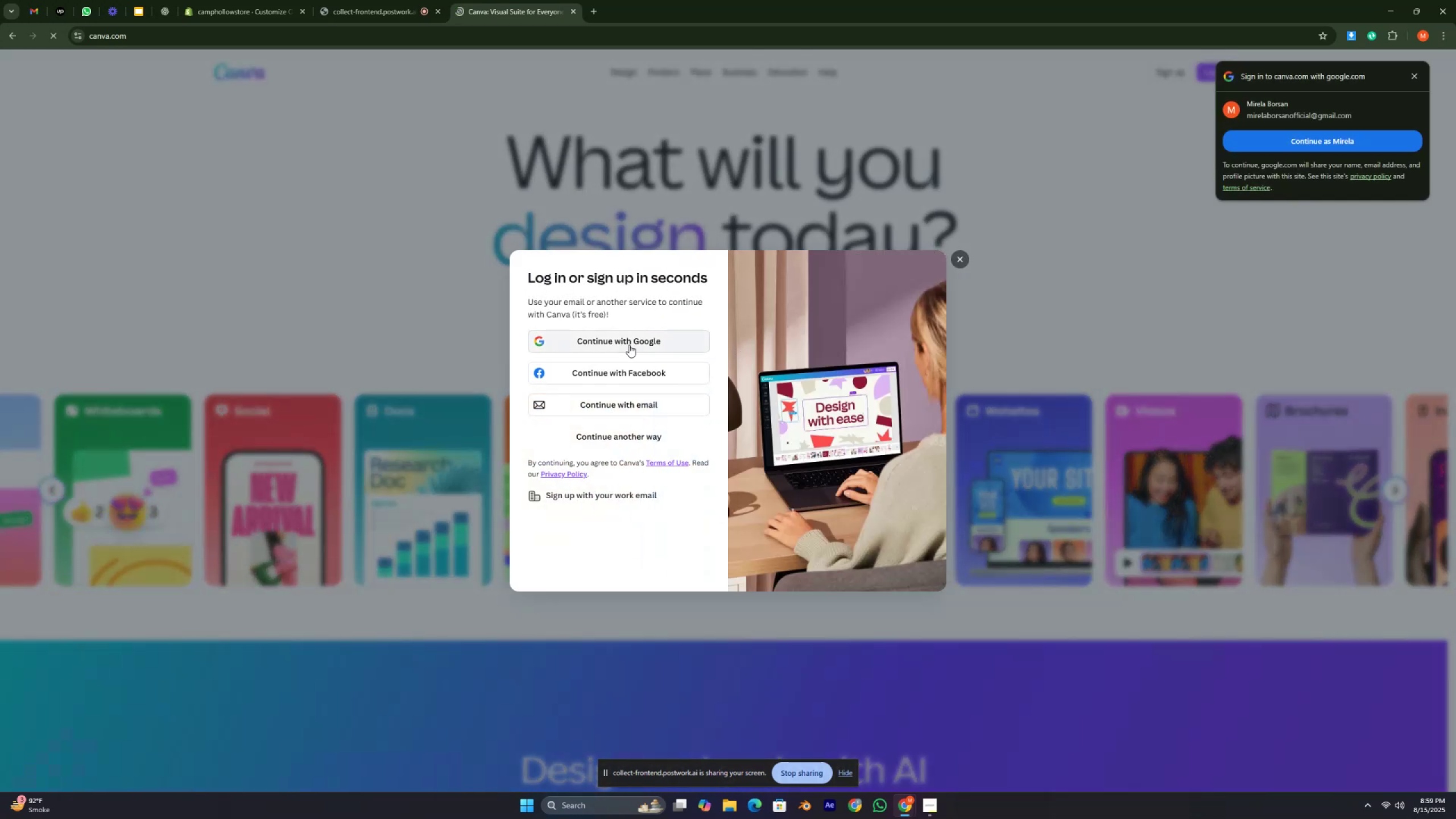 
left_click([629, 345])
 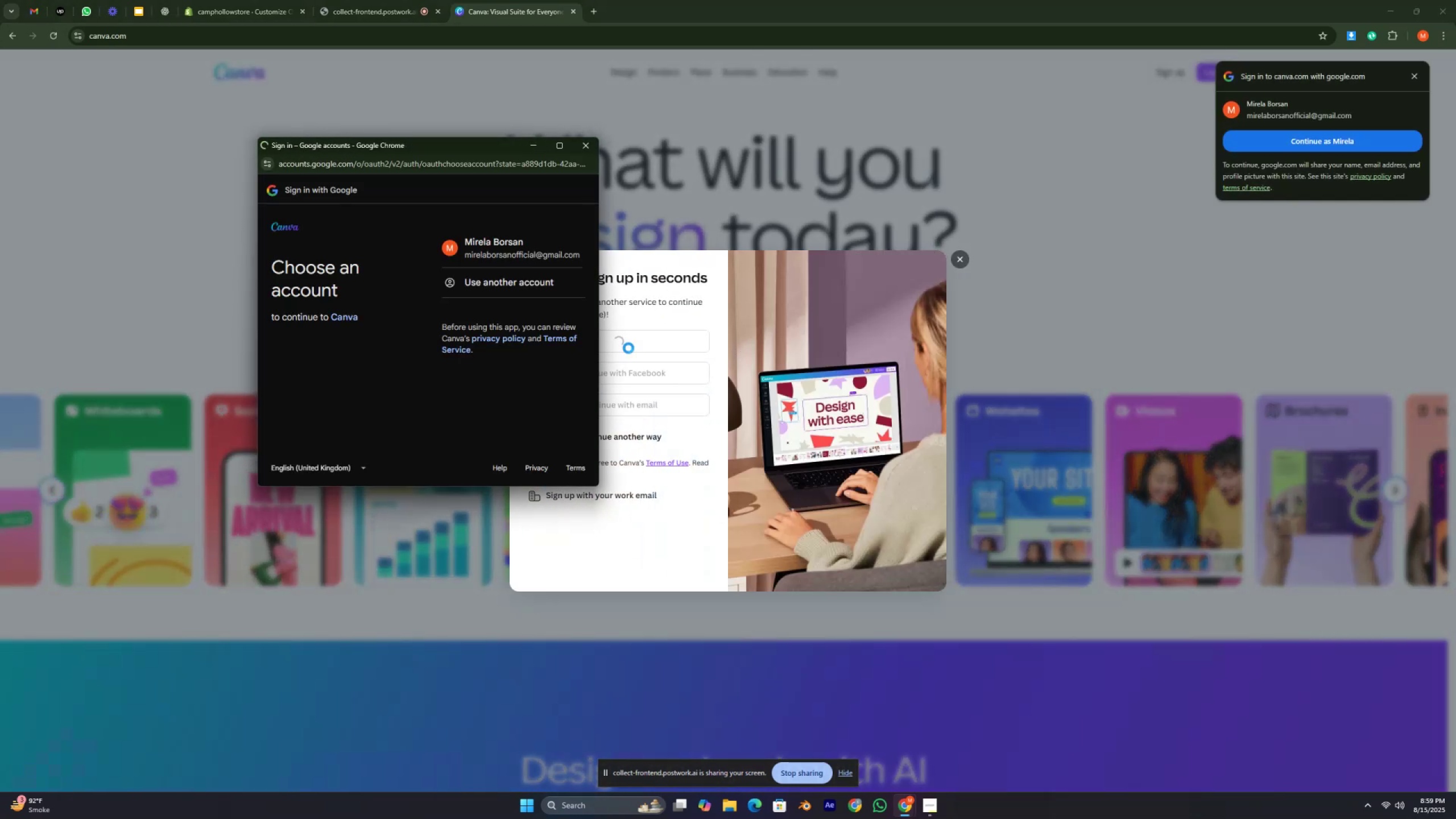 
left_click([461, 253])
 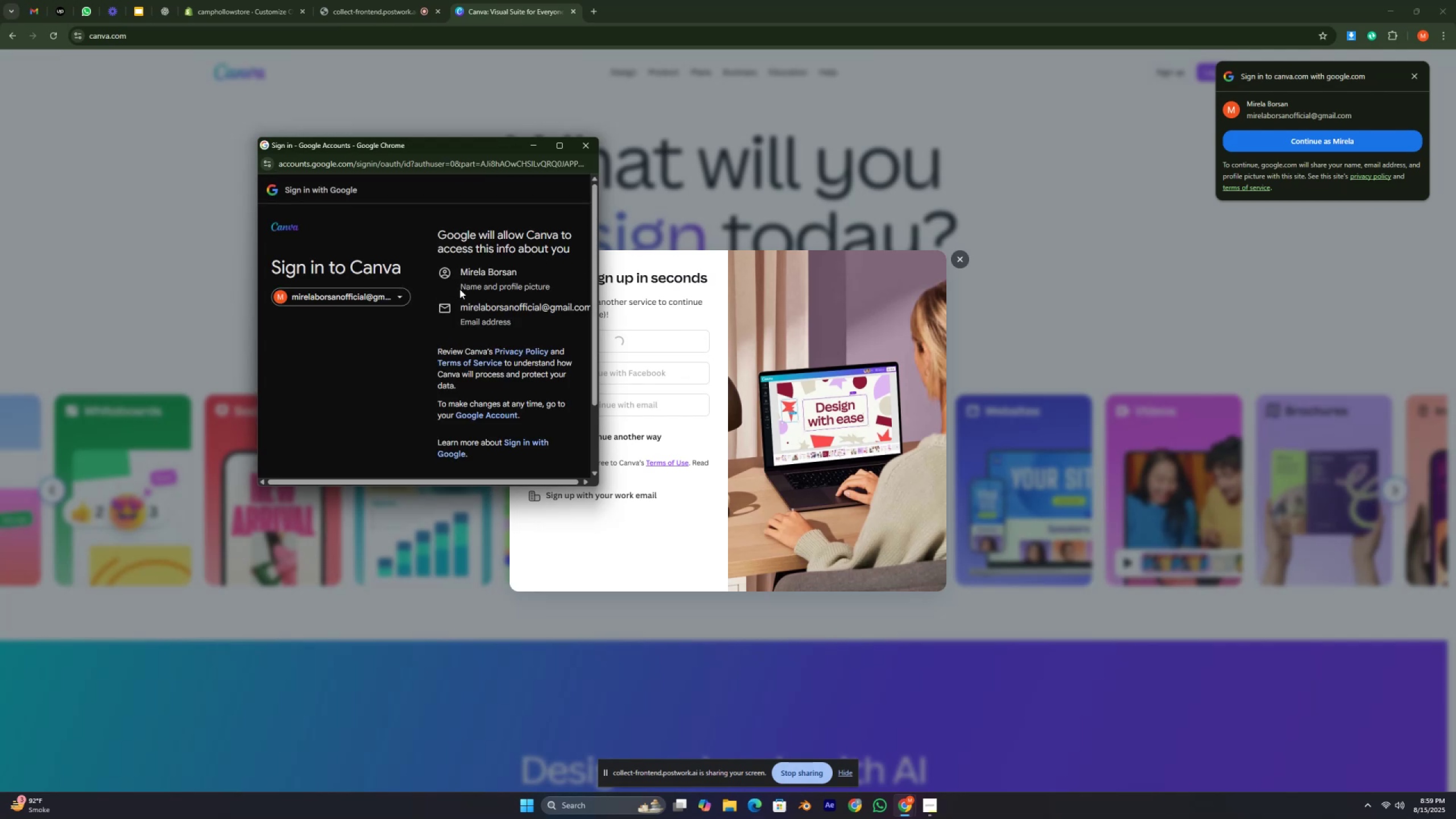 
wait(6.03)
 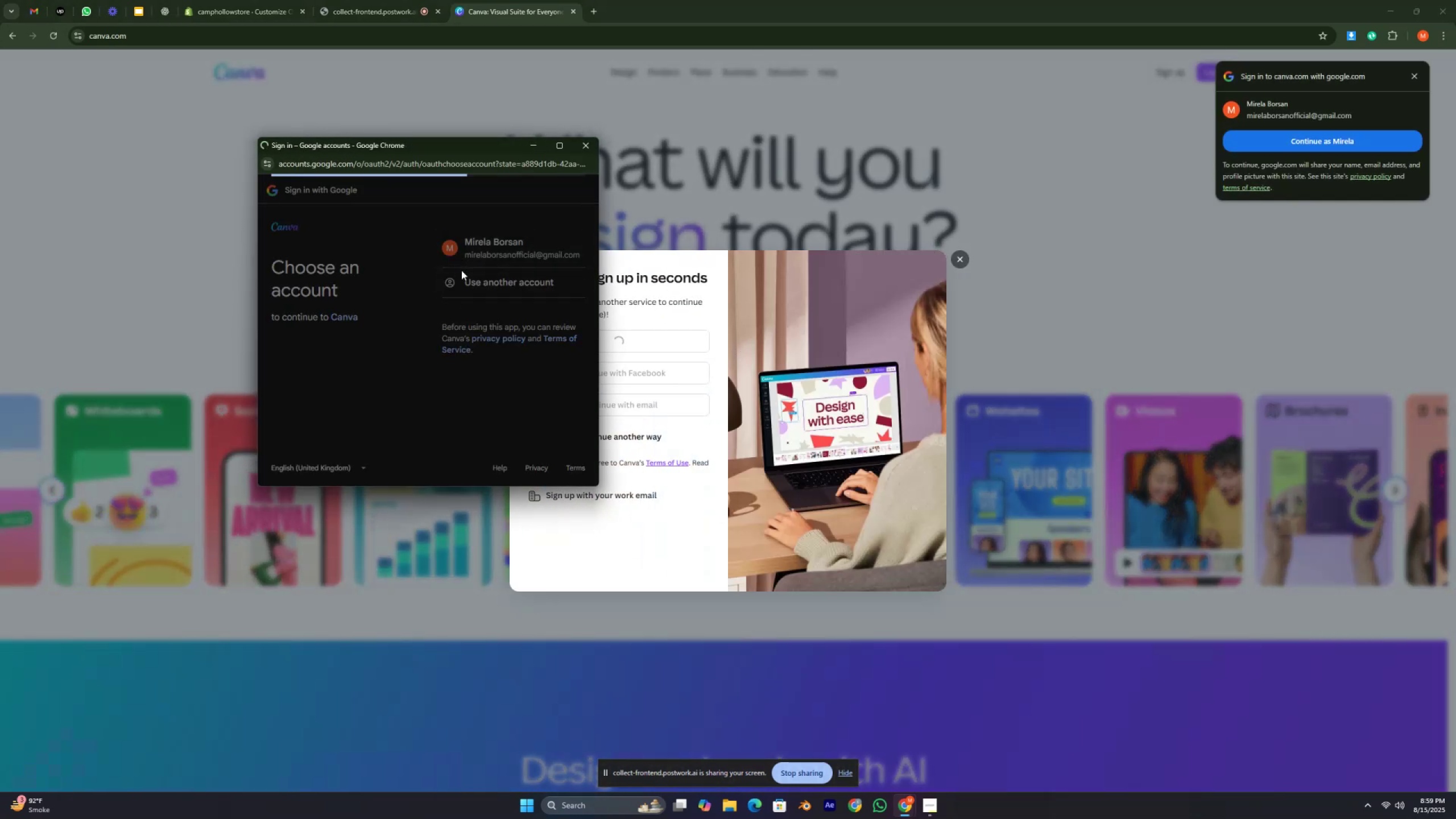 
scroll: coordinate [556, 359], scroll_direction: down, amount: 9.0
 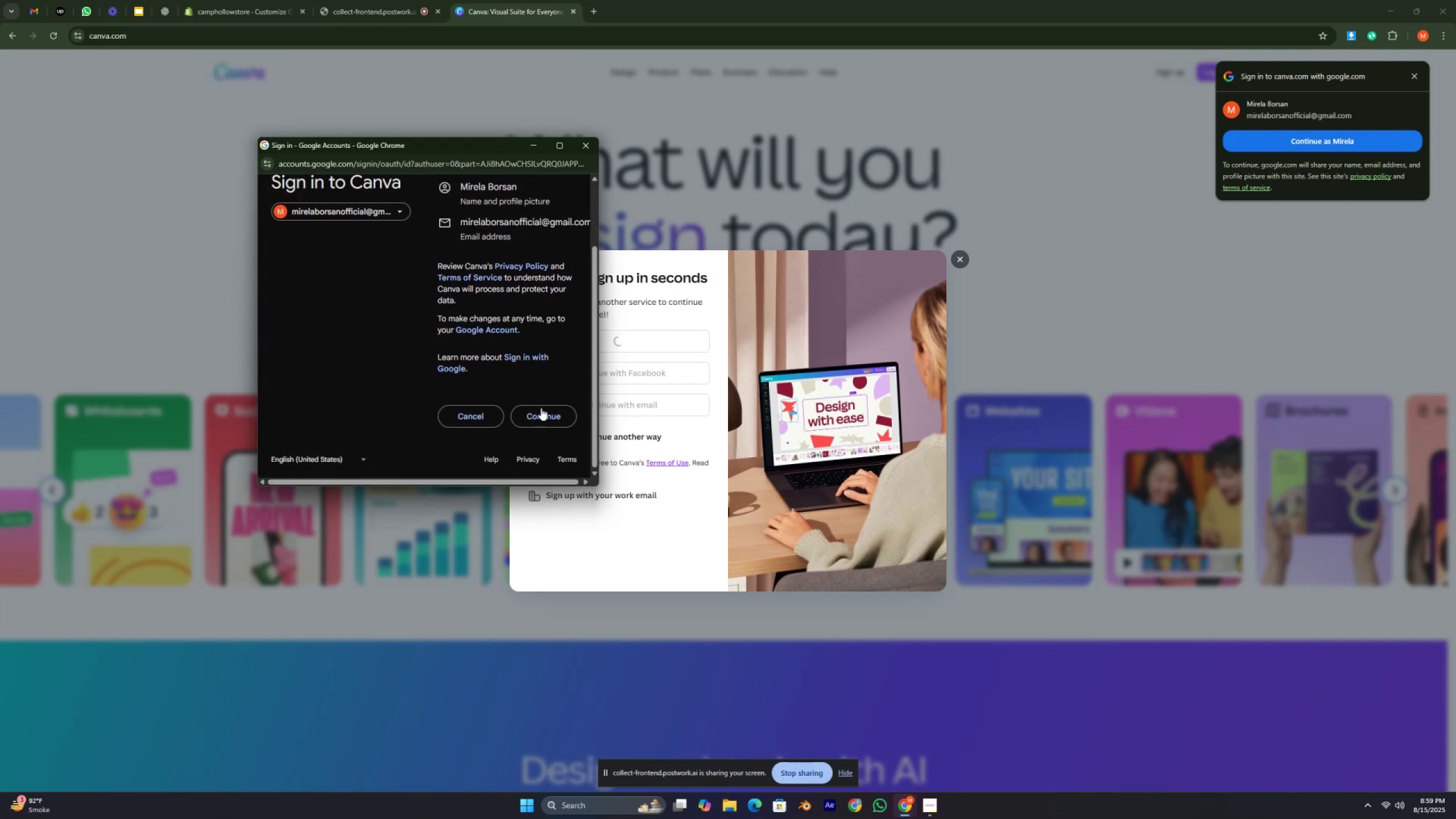 
left_click([543, 421])
 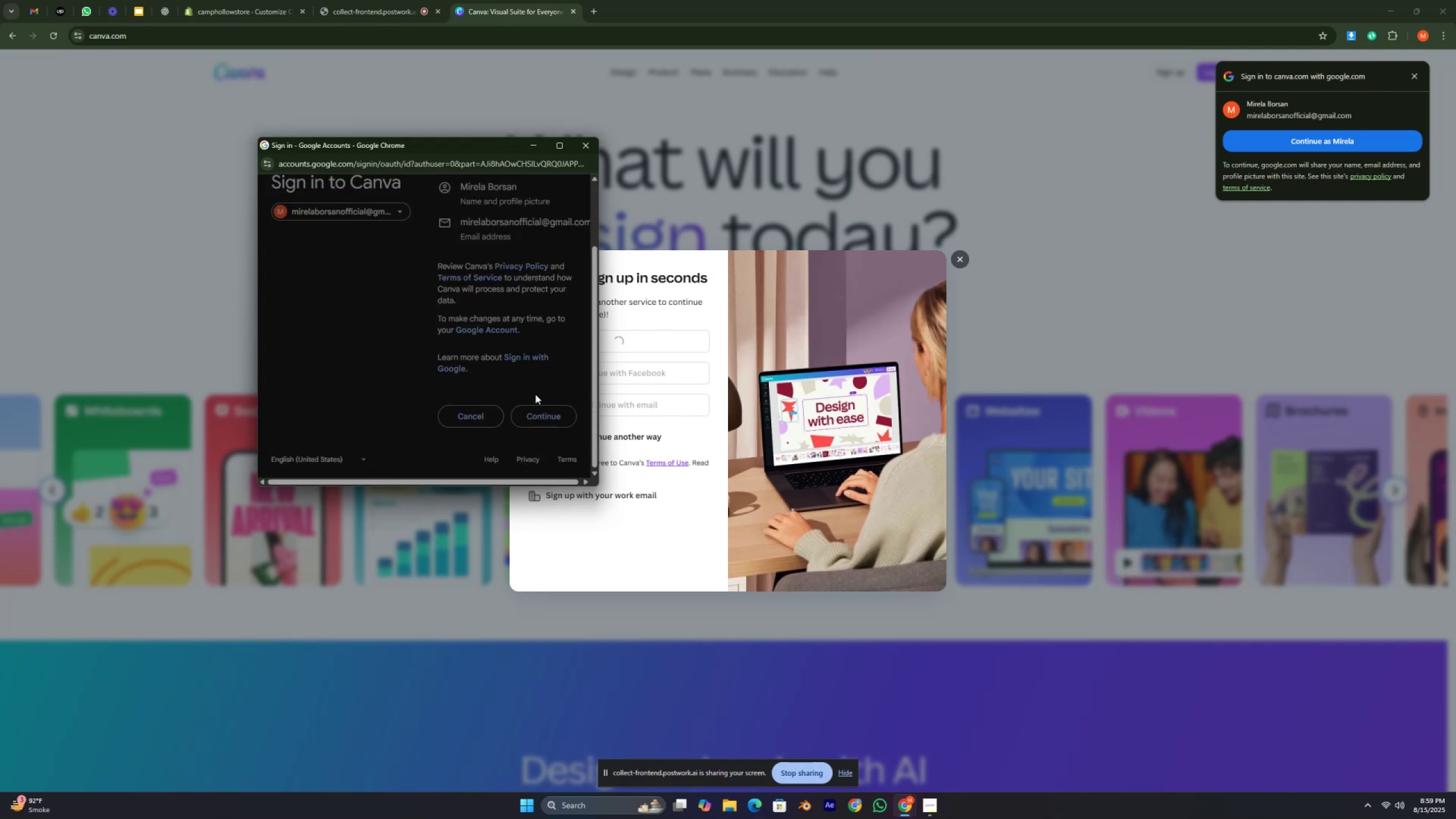 
mouse_move([520, 325])
 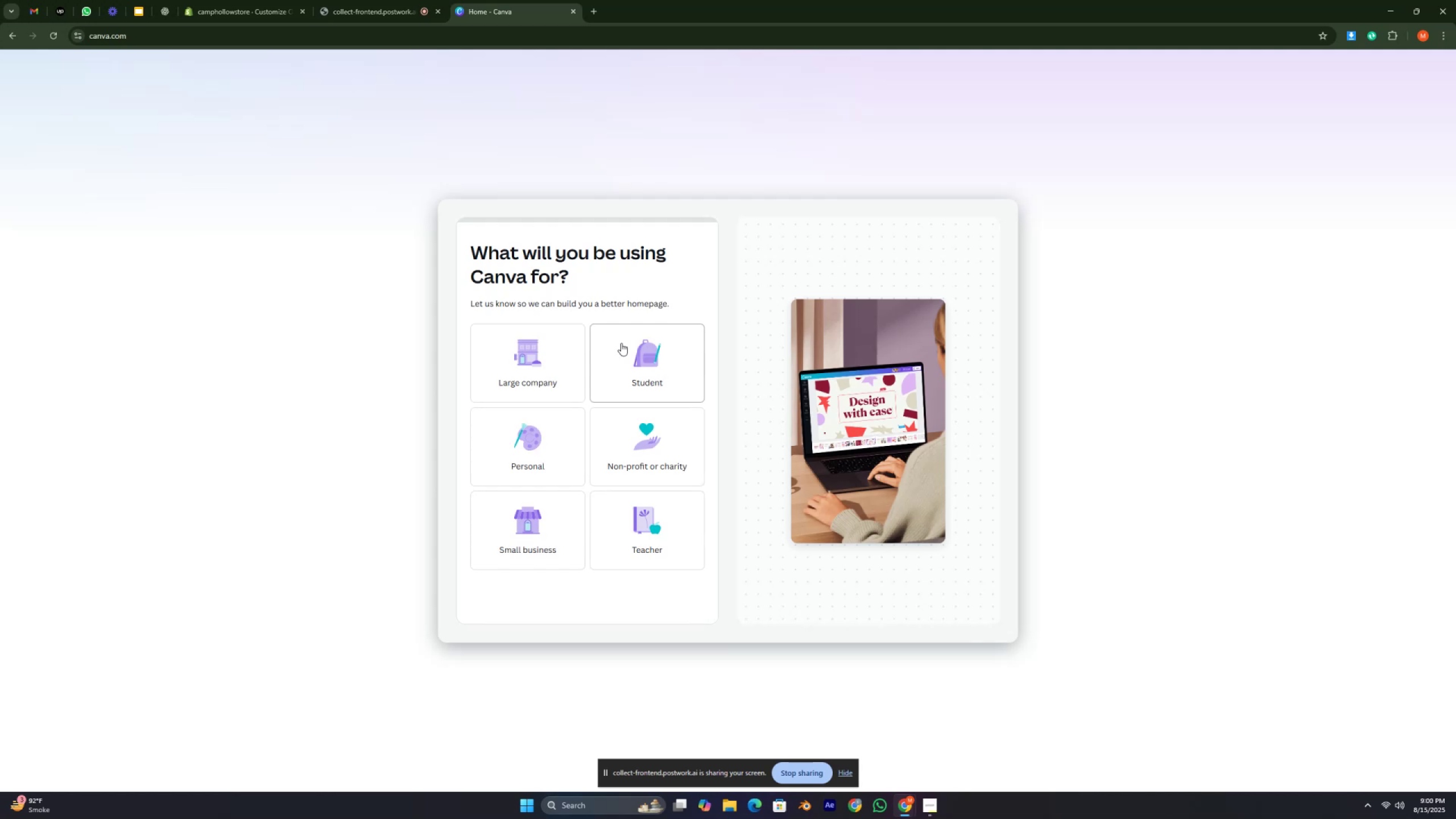 
wait(29.81)
 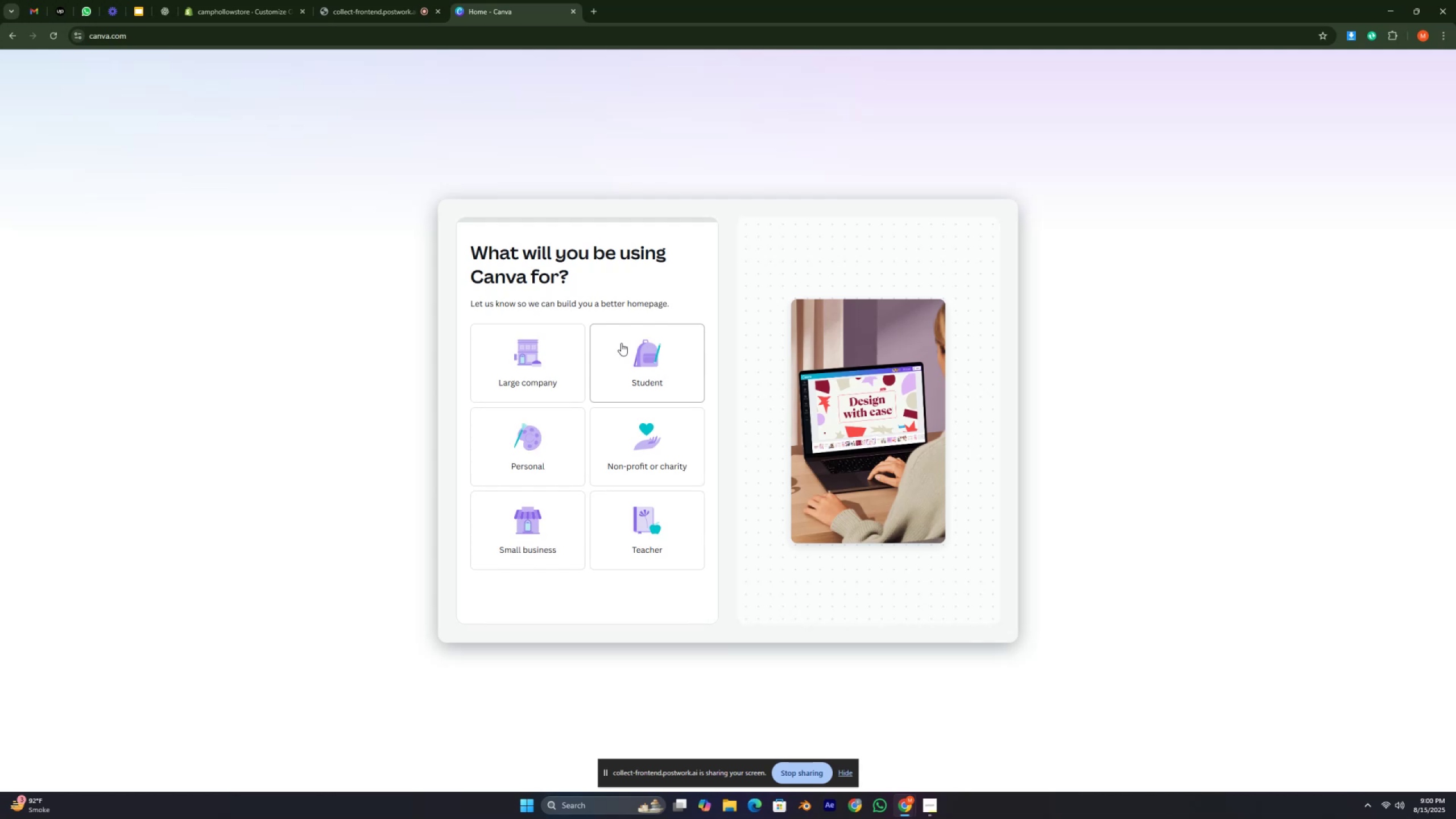 
key(ArrowDown)
 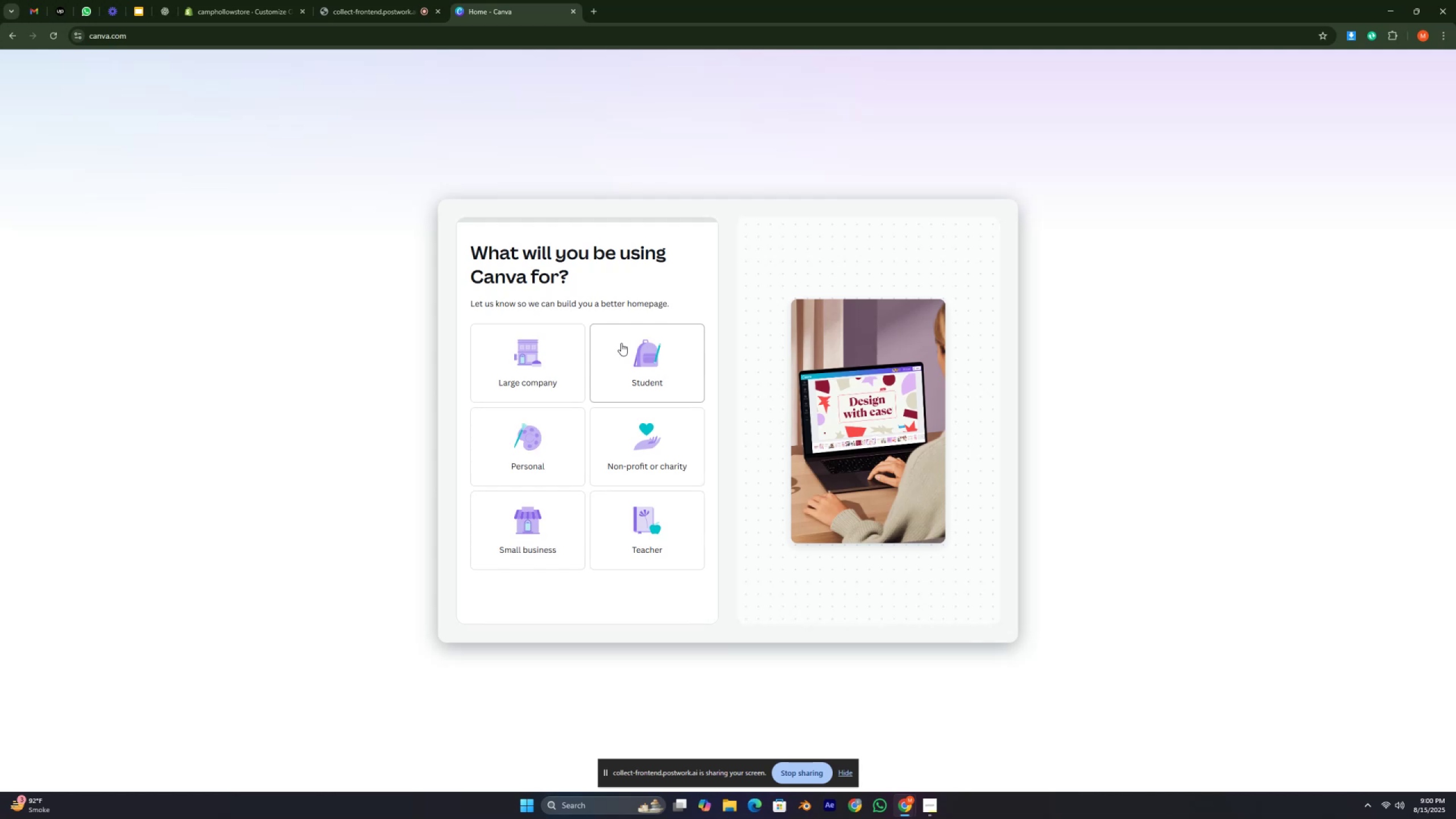 
key(ArrowDown)
 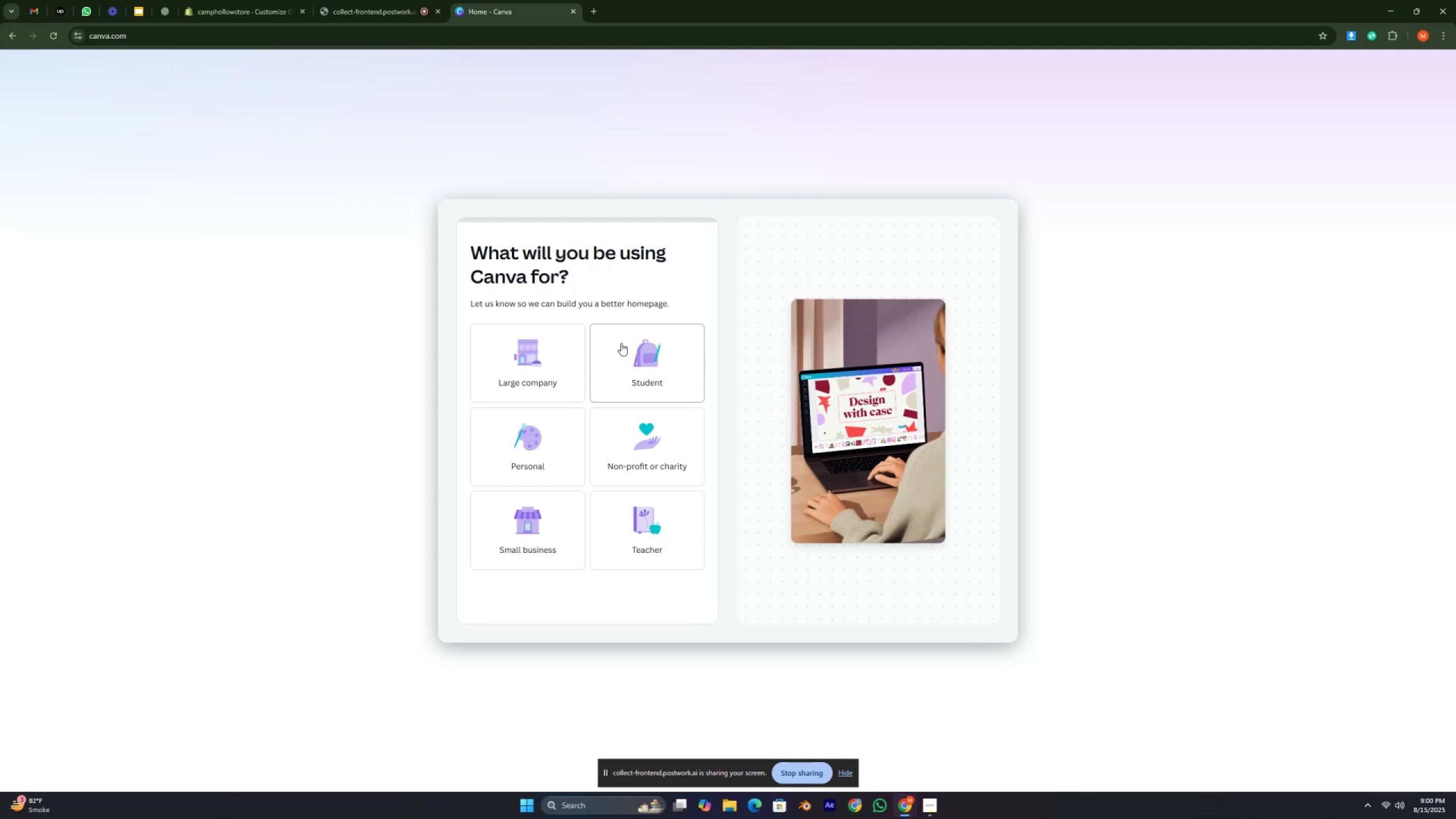 
key(ArrowUp)
 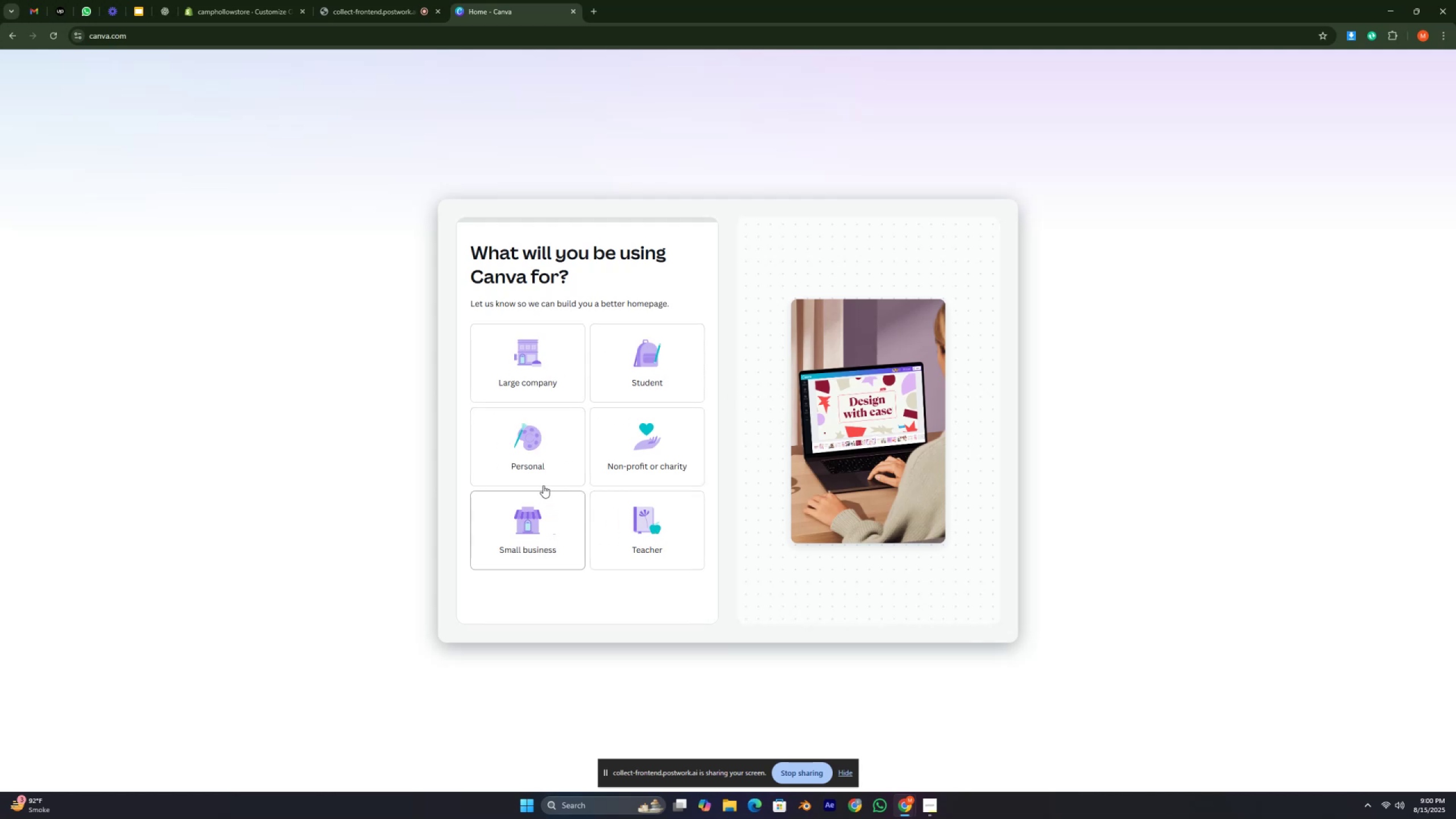 
wait(10.39)
 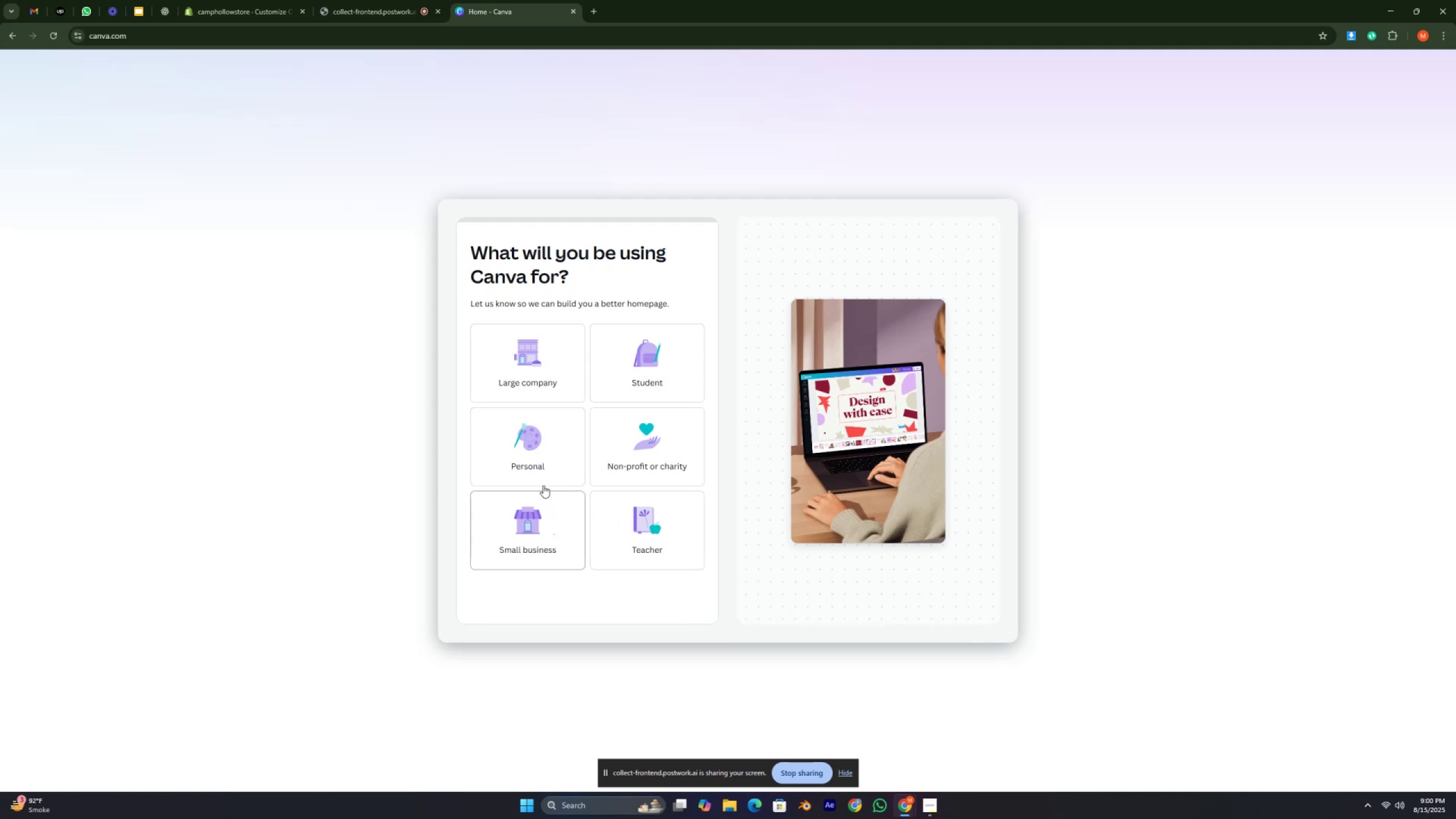 
left_click([645, 541])
 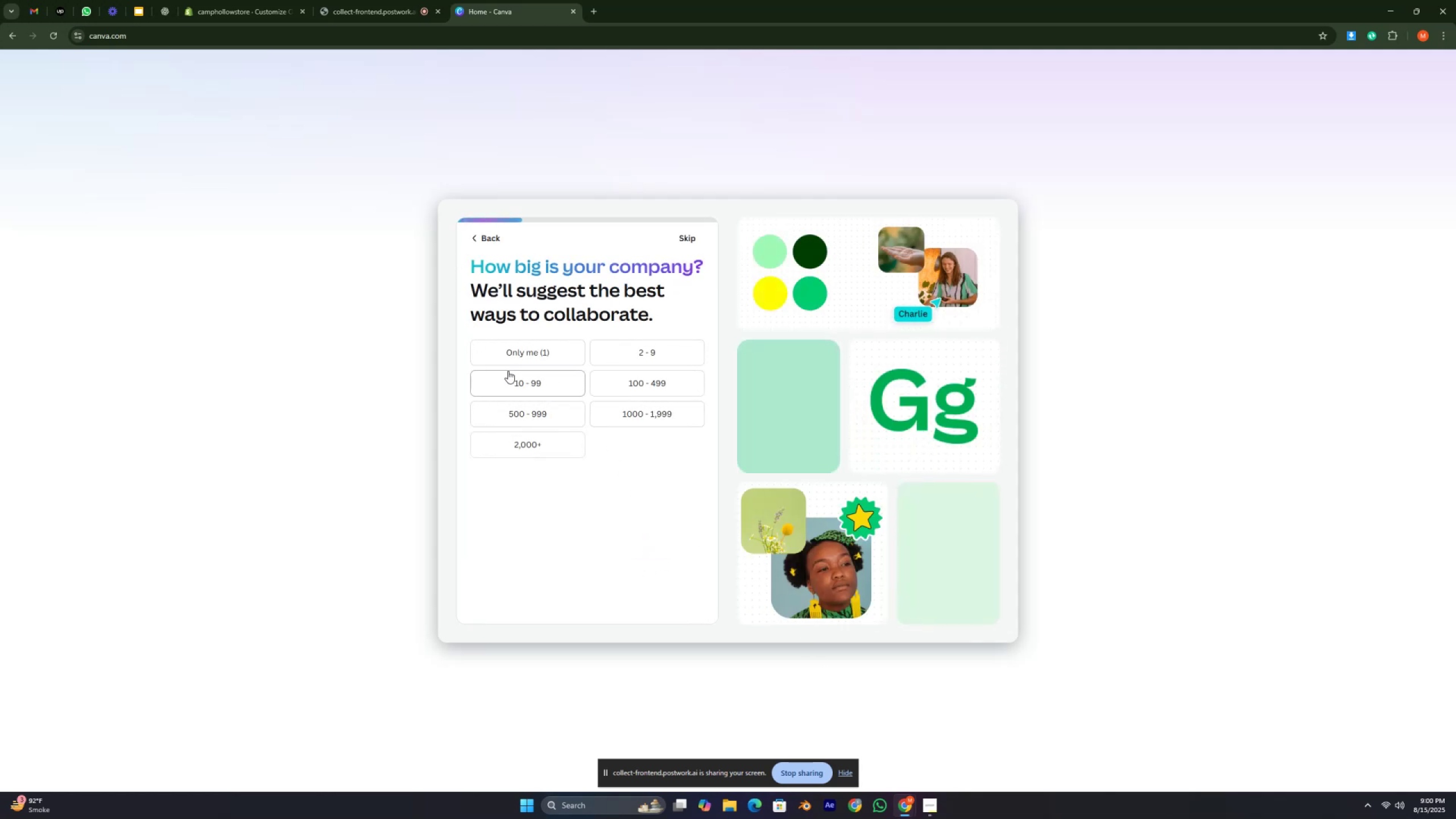 
wait(6.08)
 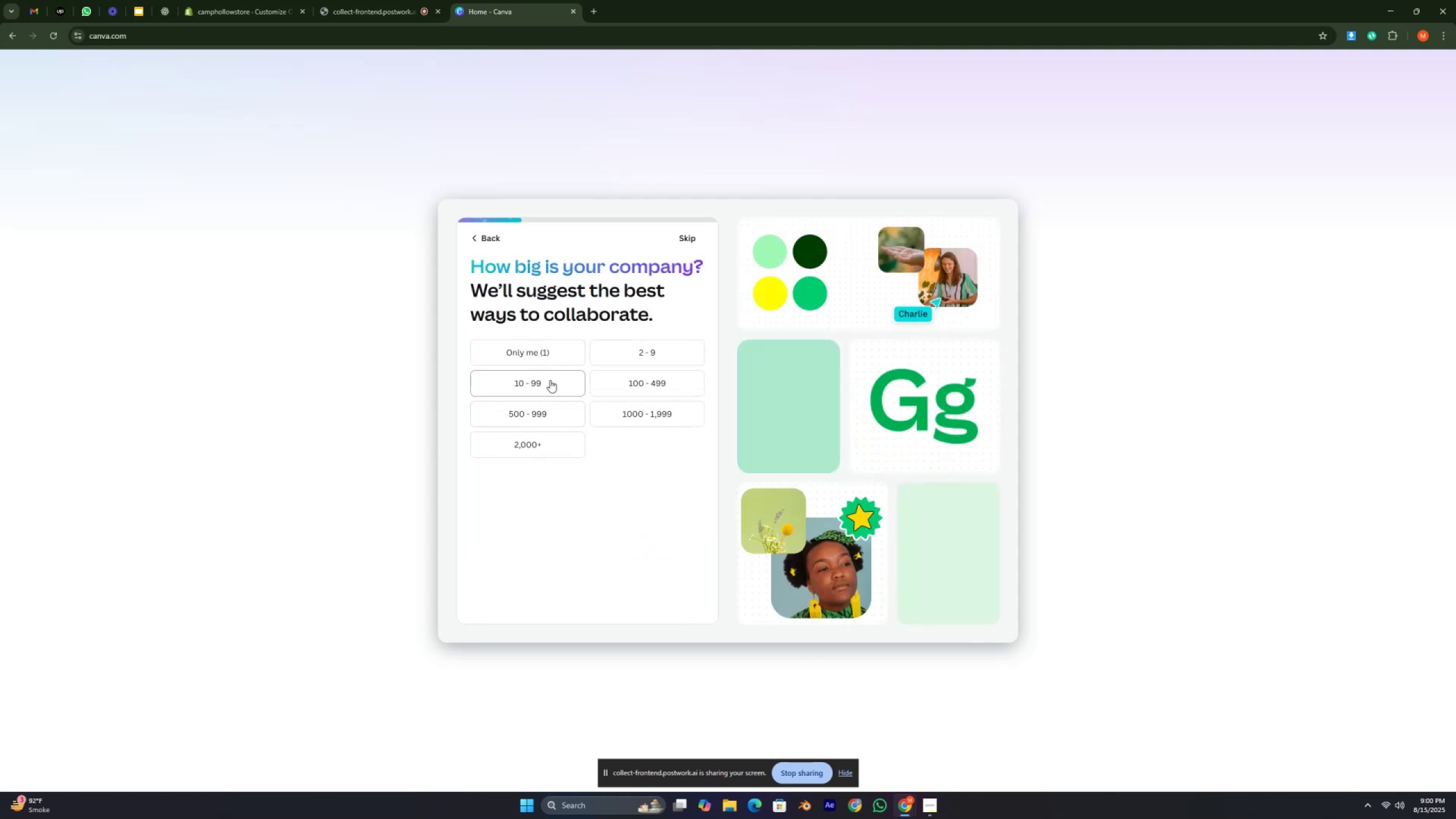 
scroll: coordinate [719, 483], scroll_direction: down, amount: 2.0
 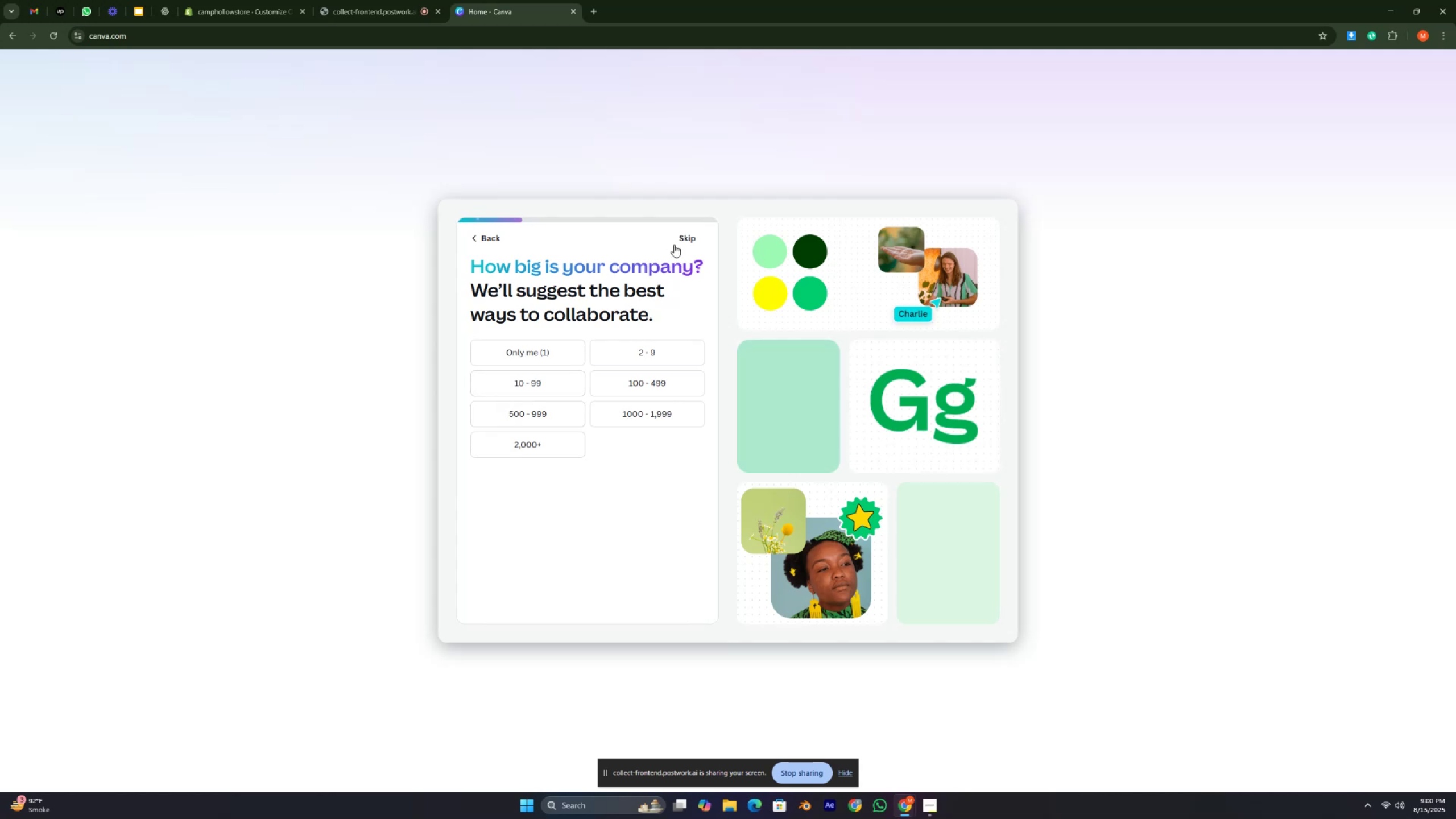 
double_click([681, 233])
 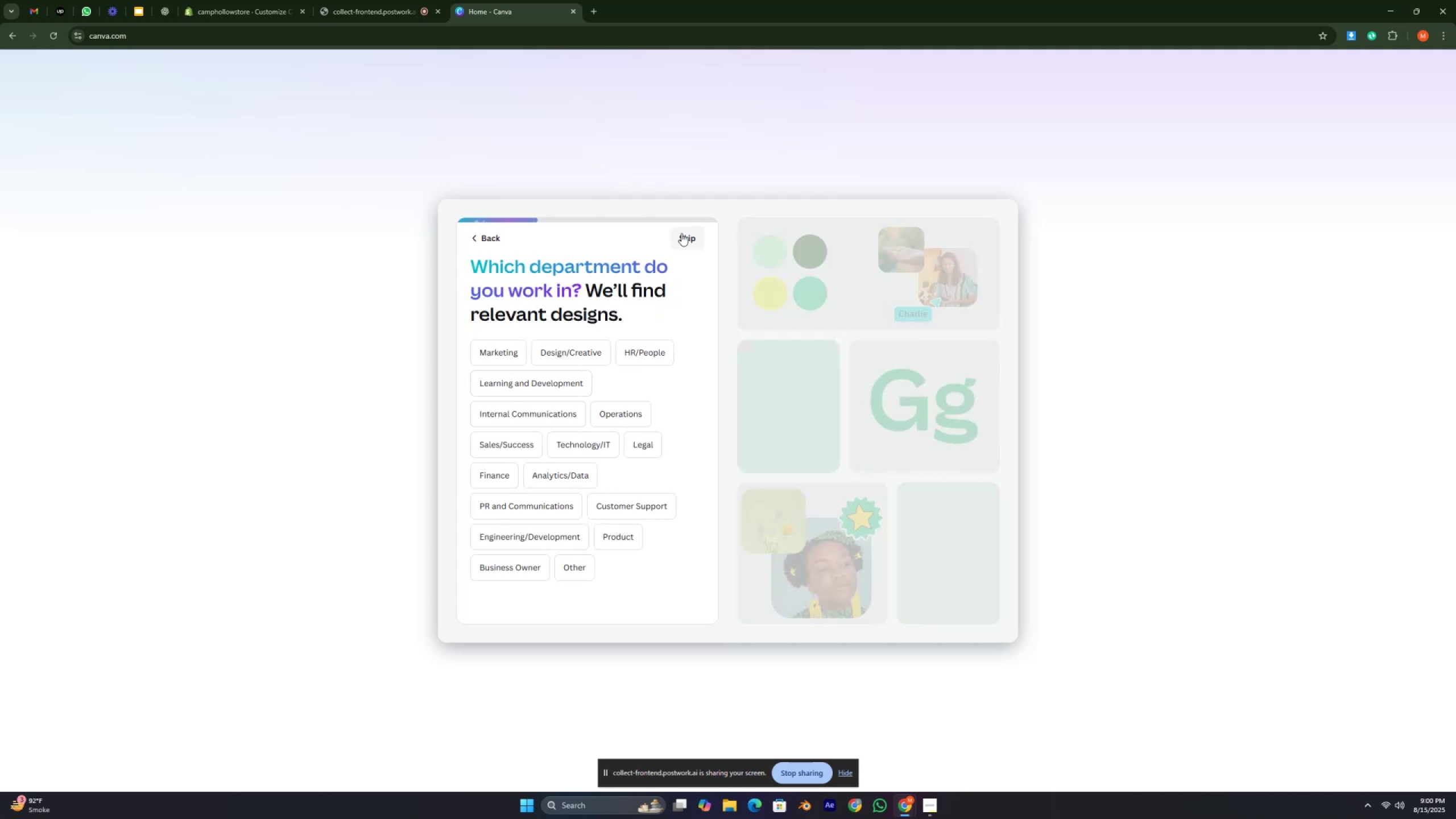 
triple_click([681, 233])
 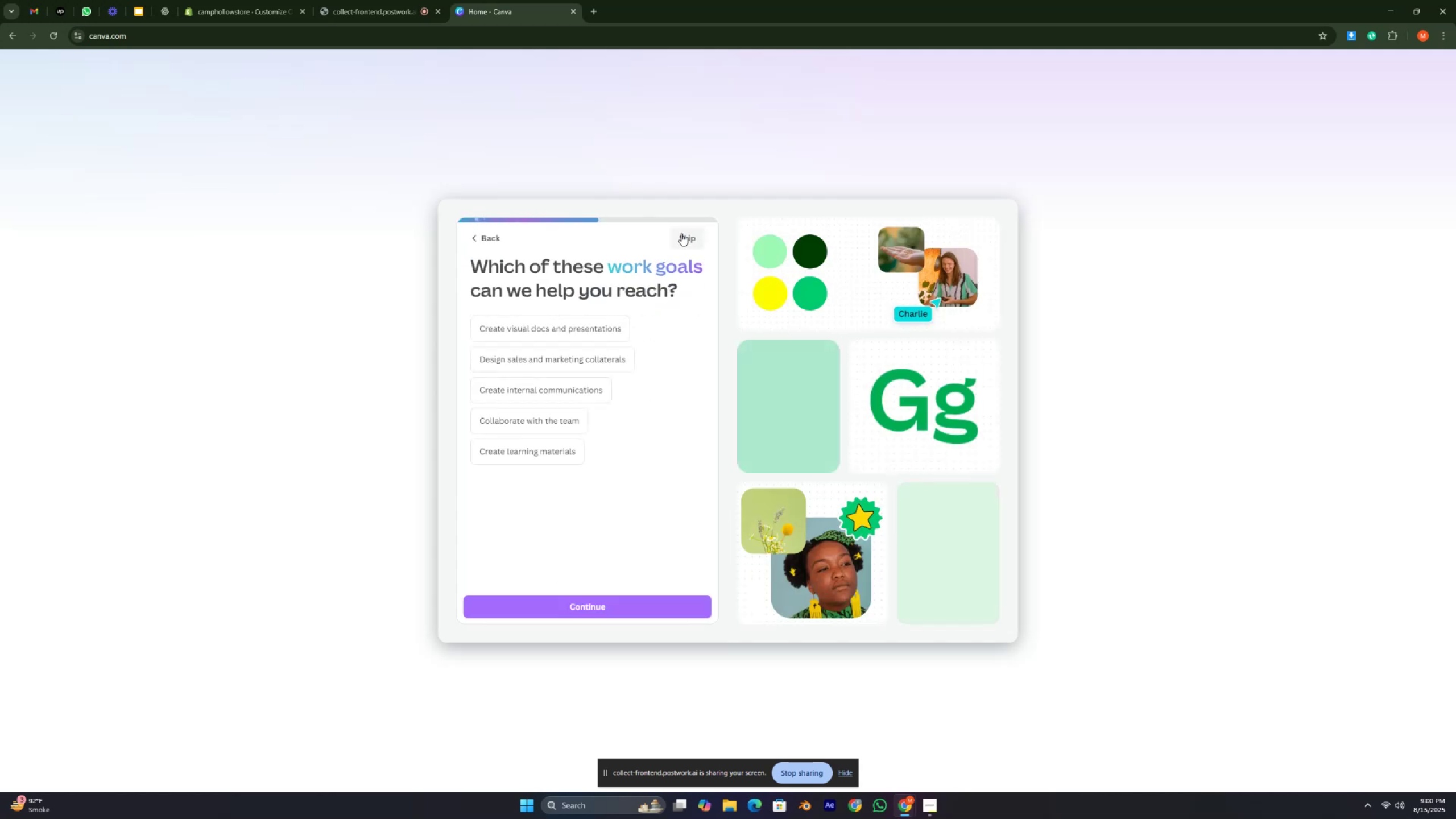 
triple_click([681, 233])
 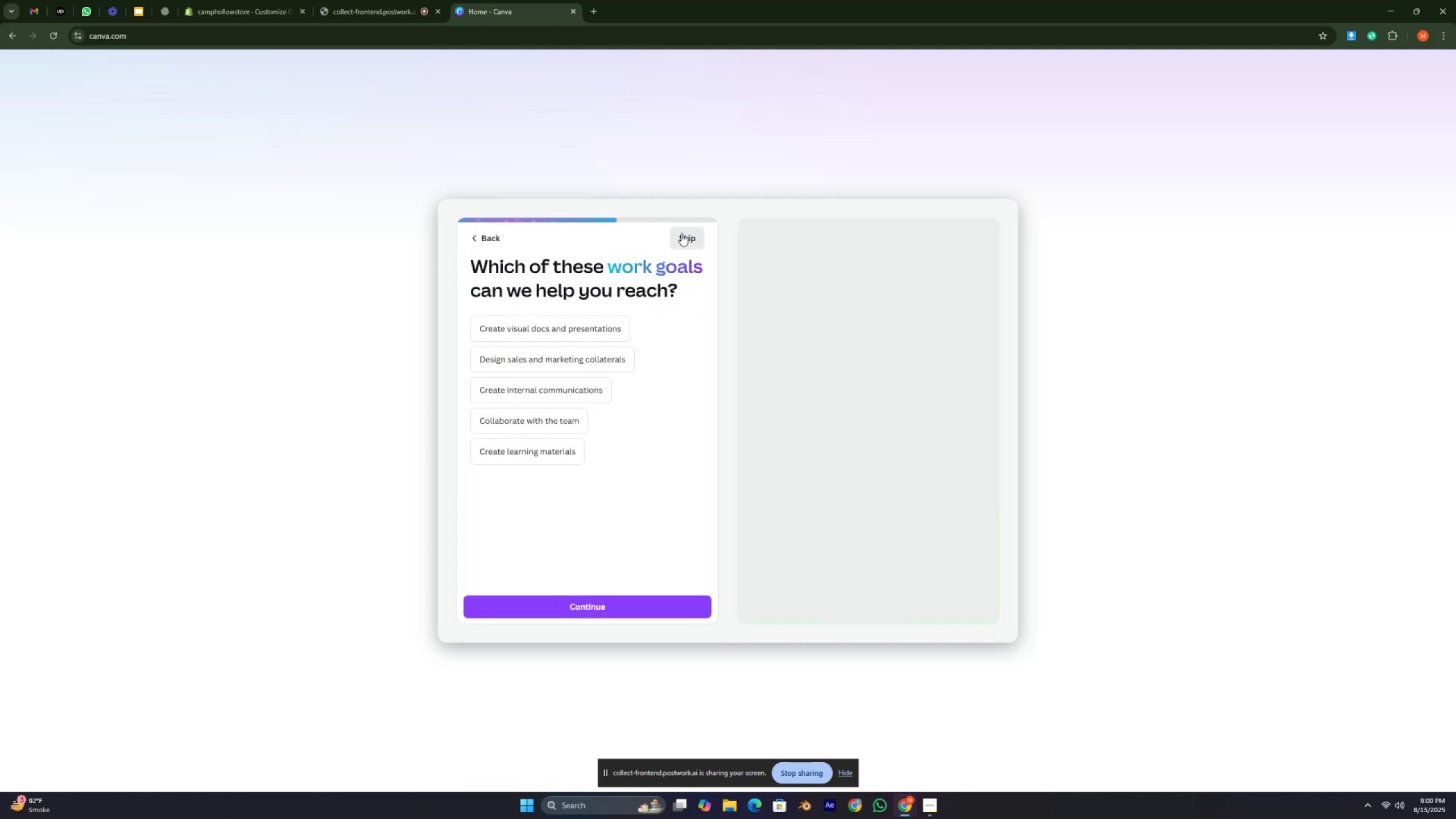 
triple_click([681, 233])
 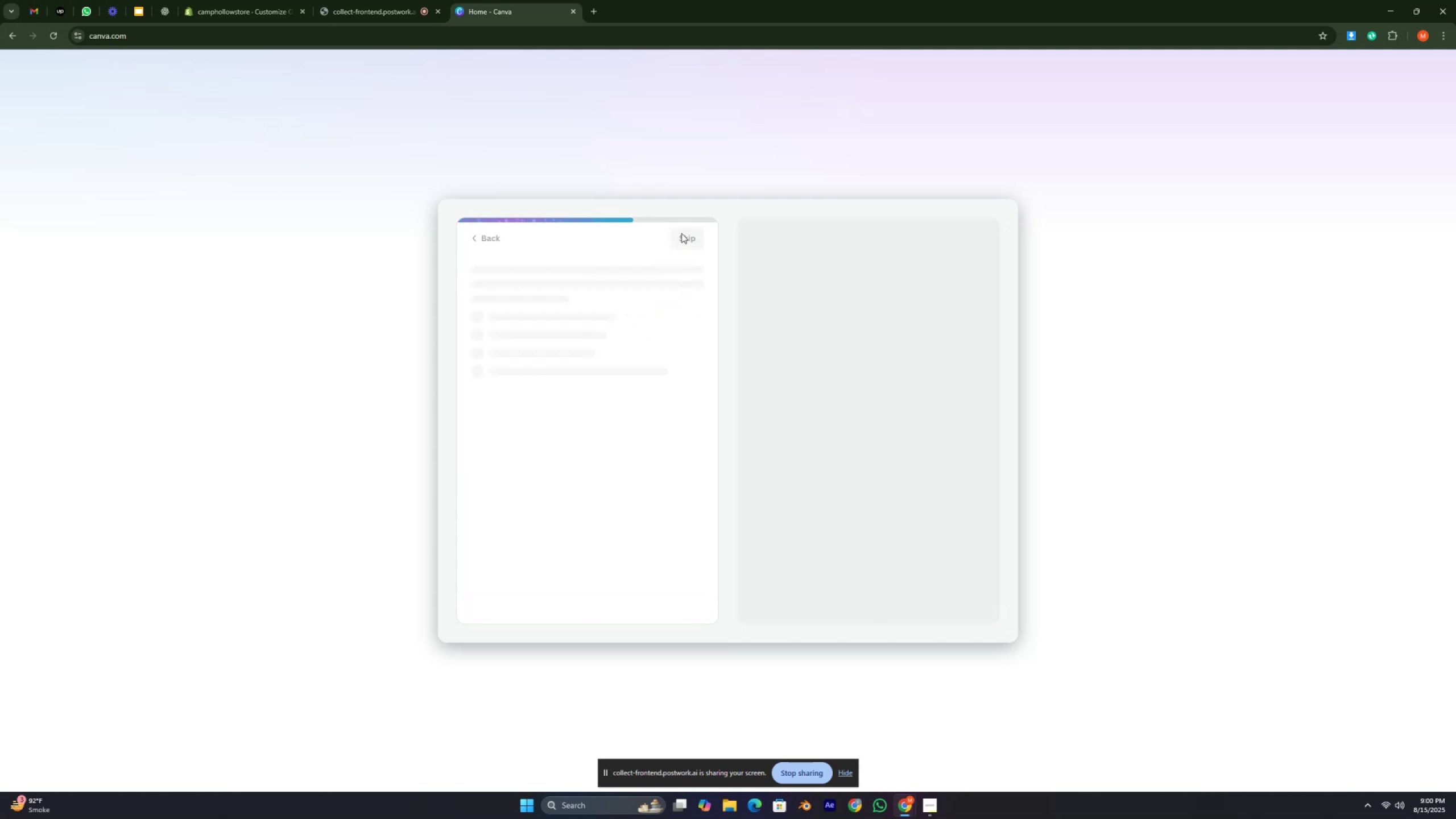 
triple_click([681, 233])
 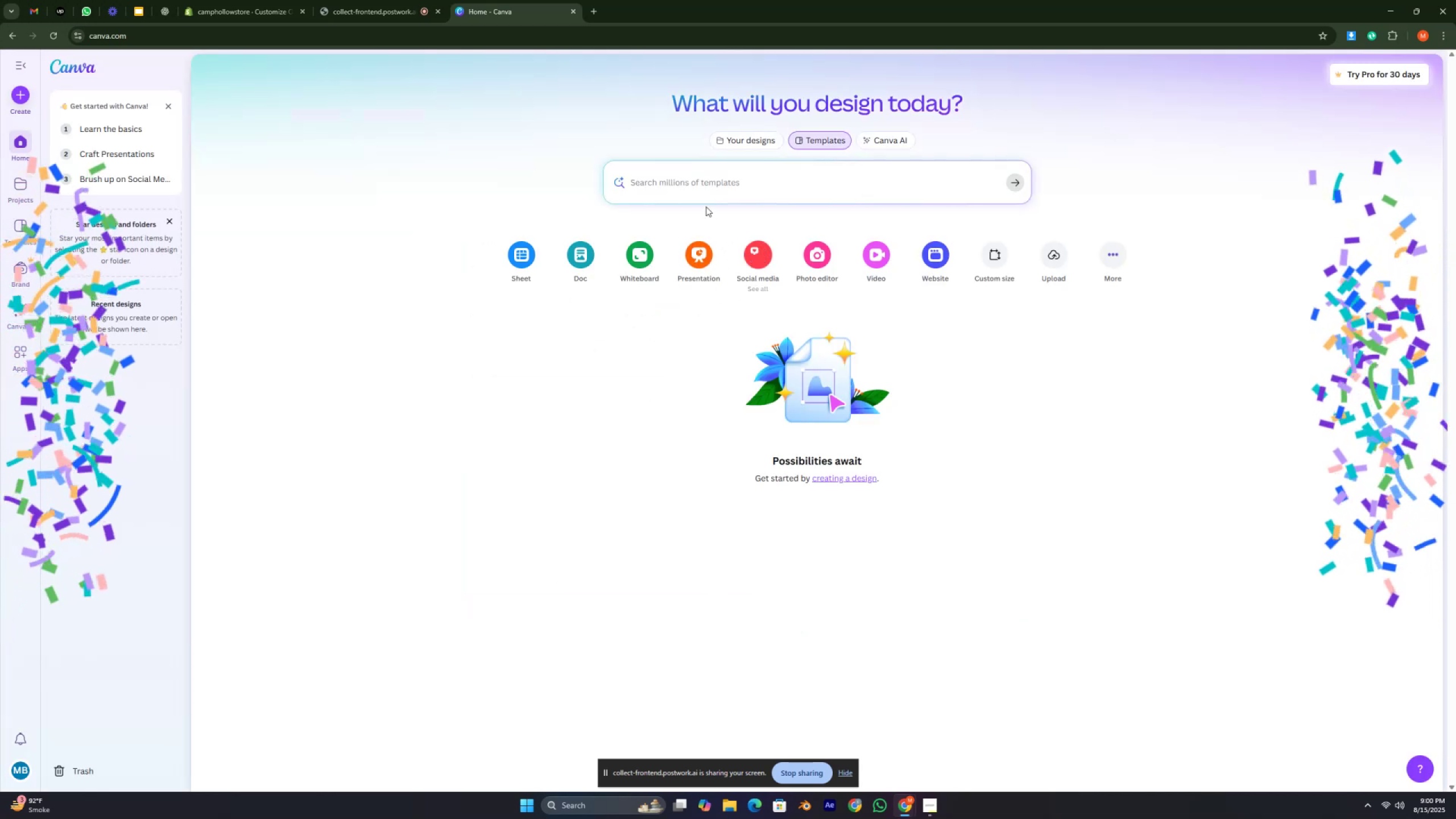 
left_click([689, 193])
 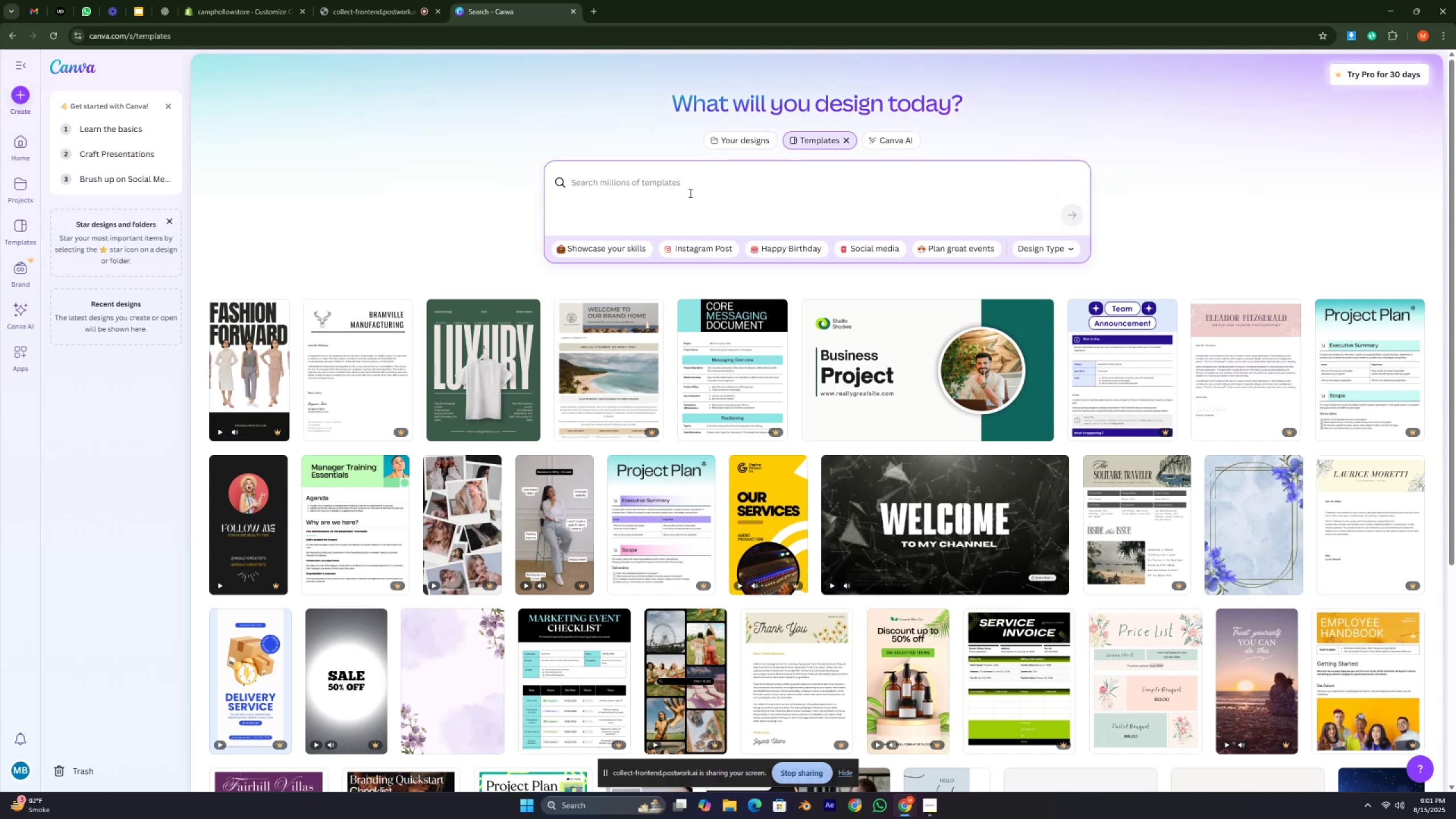 
wait(41.63)
 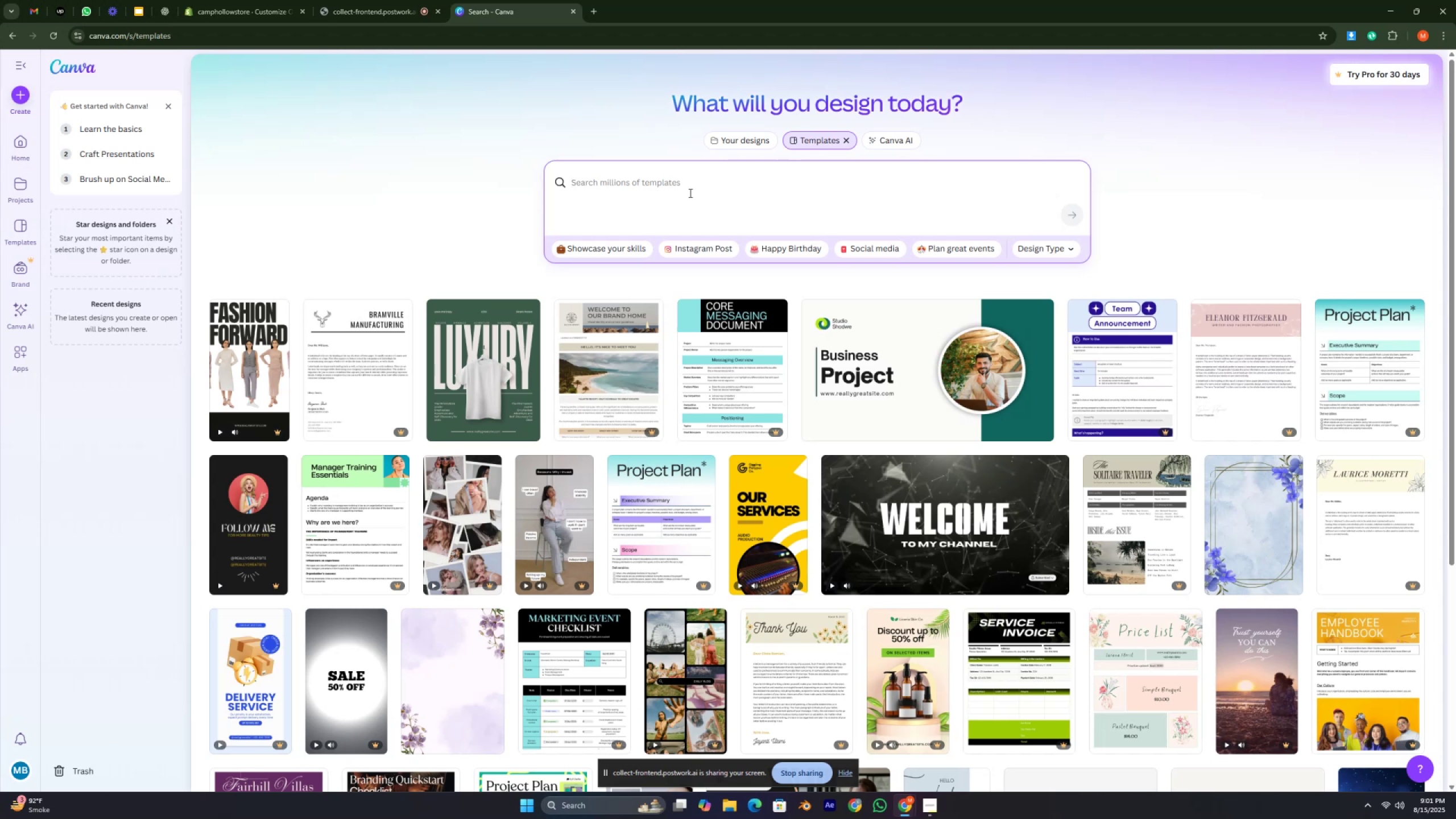 
key(ArrowUp)
 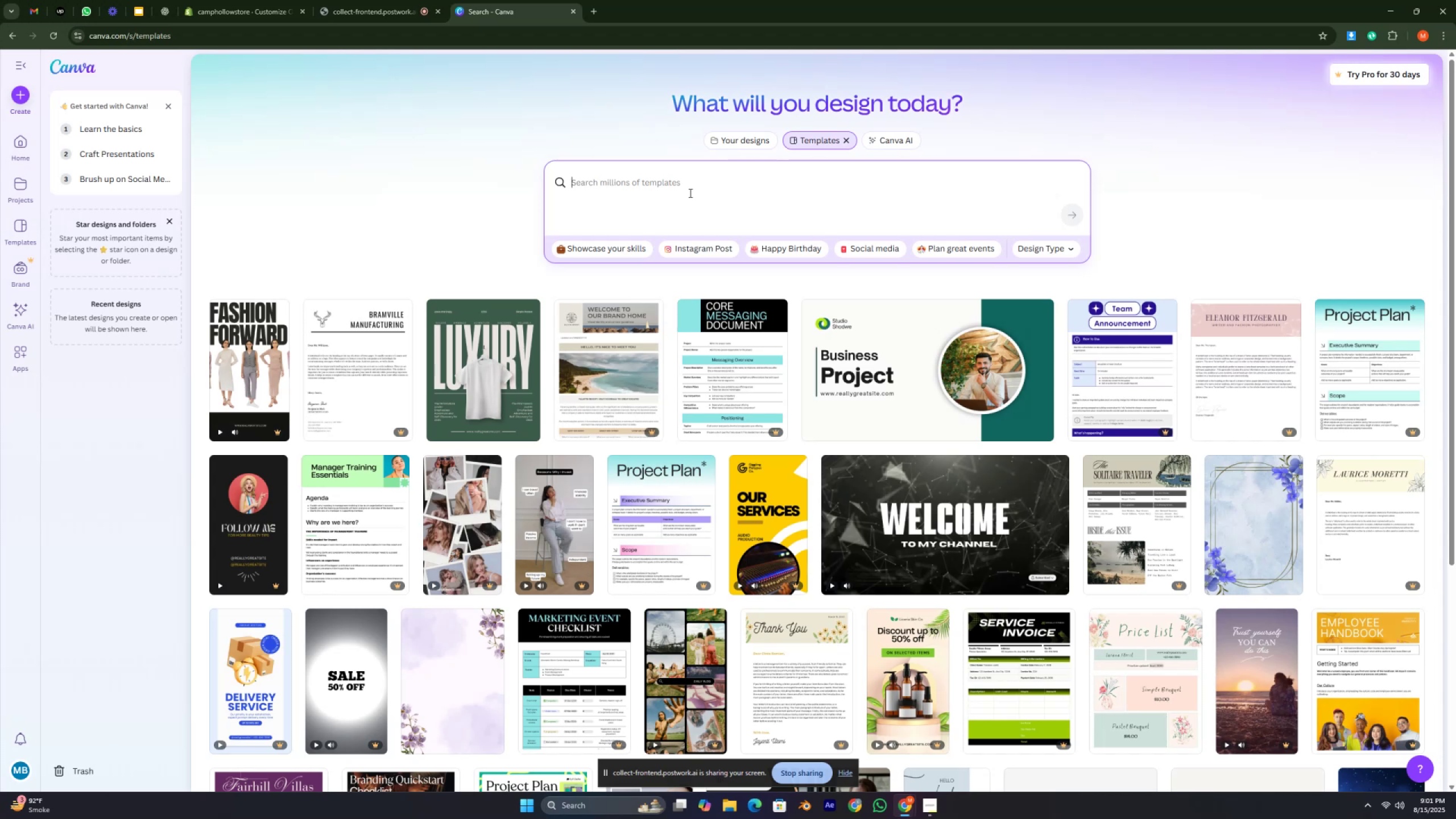 
key(ArrowUp)
 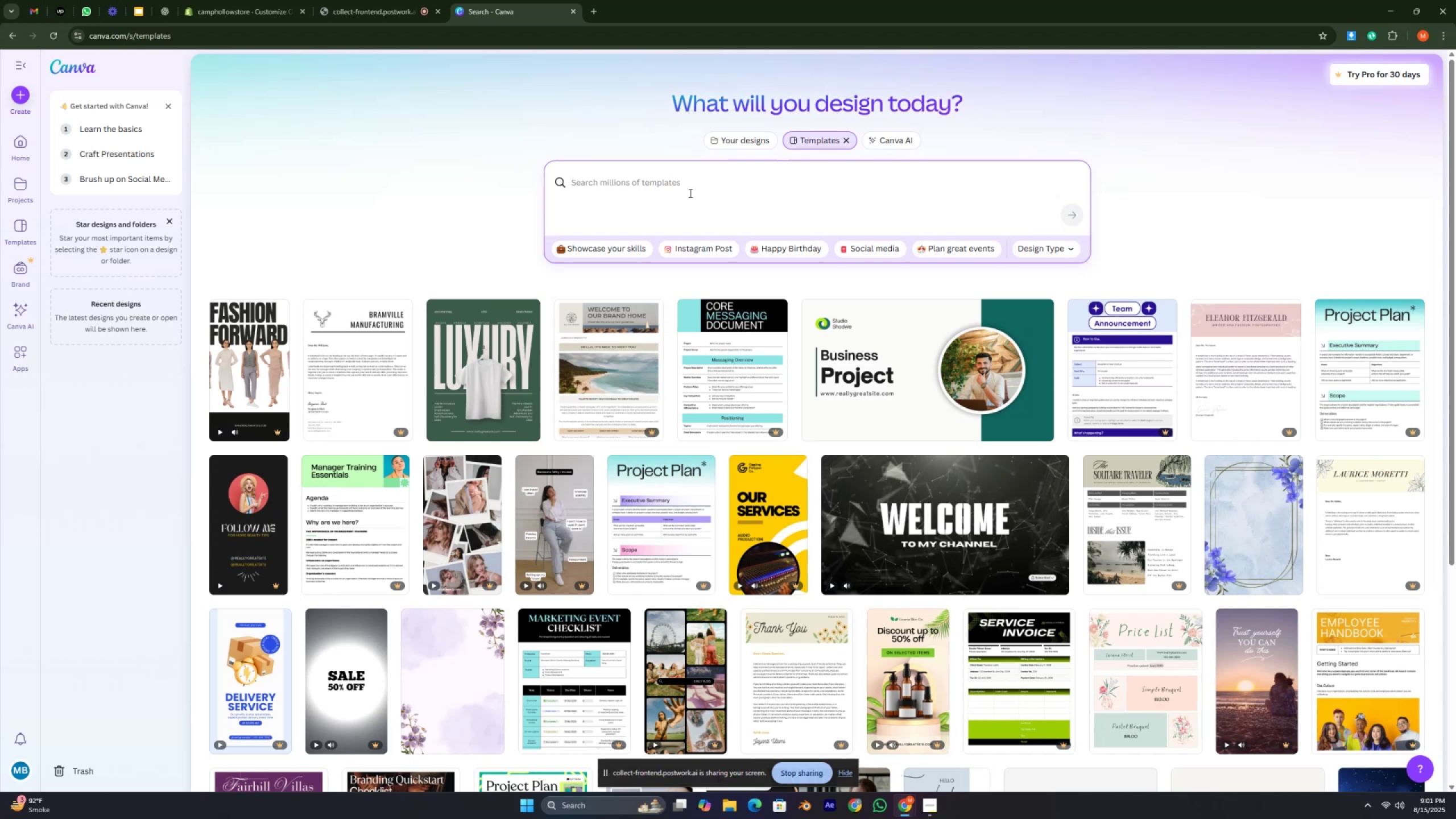 
key(ArrowUp)
 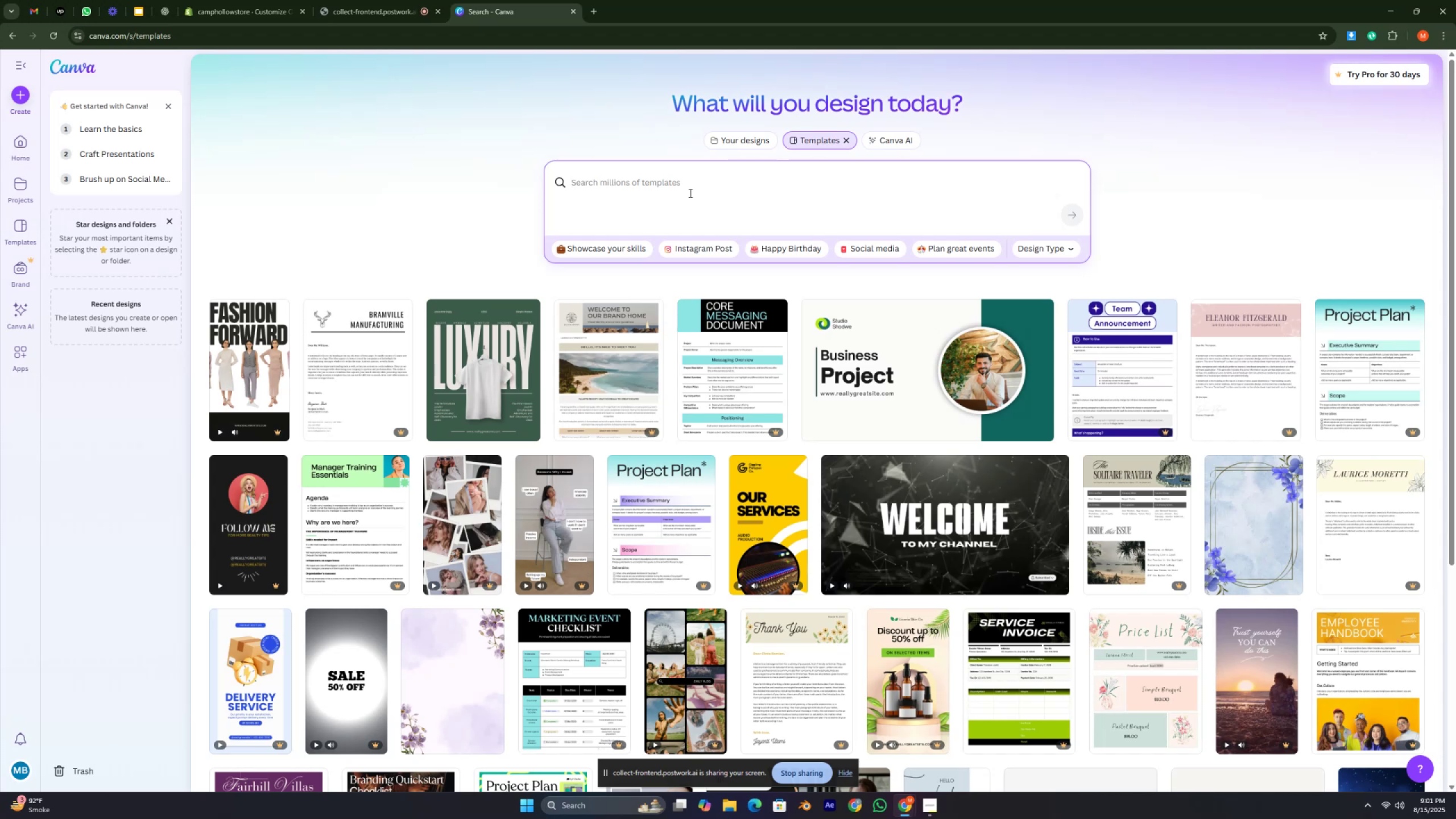 
key(ArrowUp)
 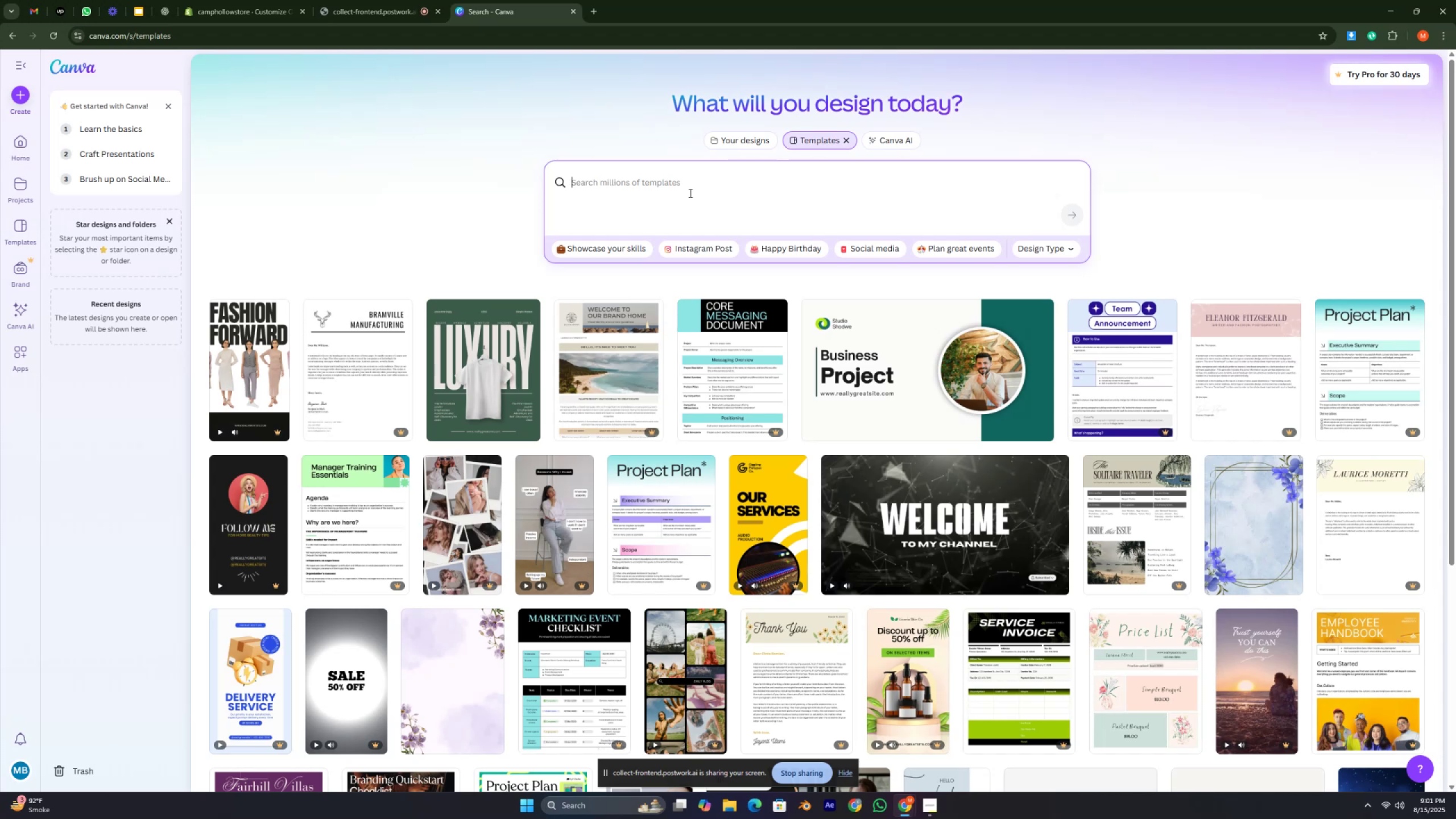 
key(ArrowUp)
 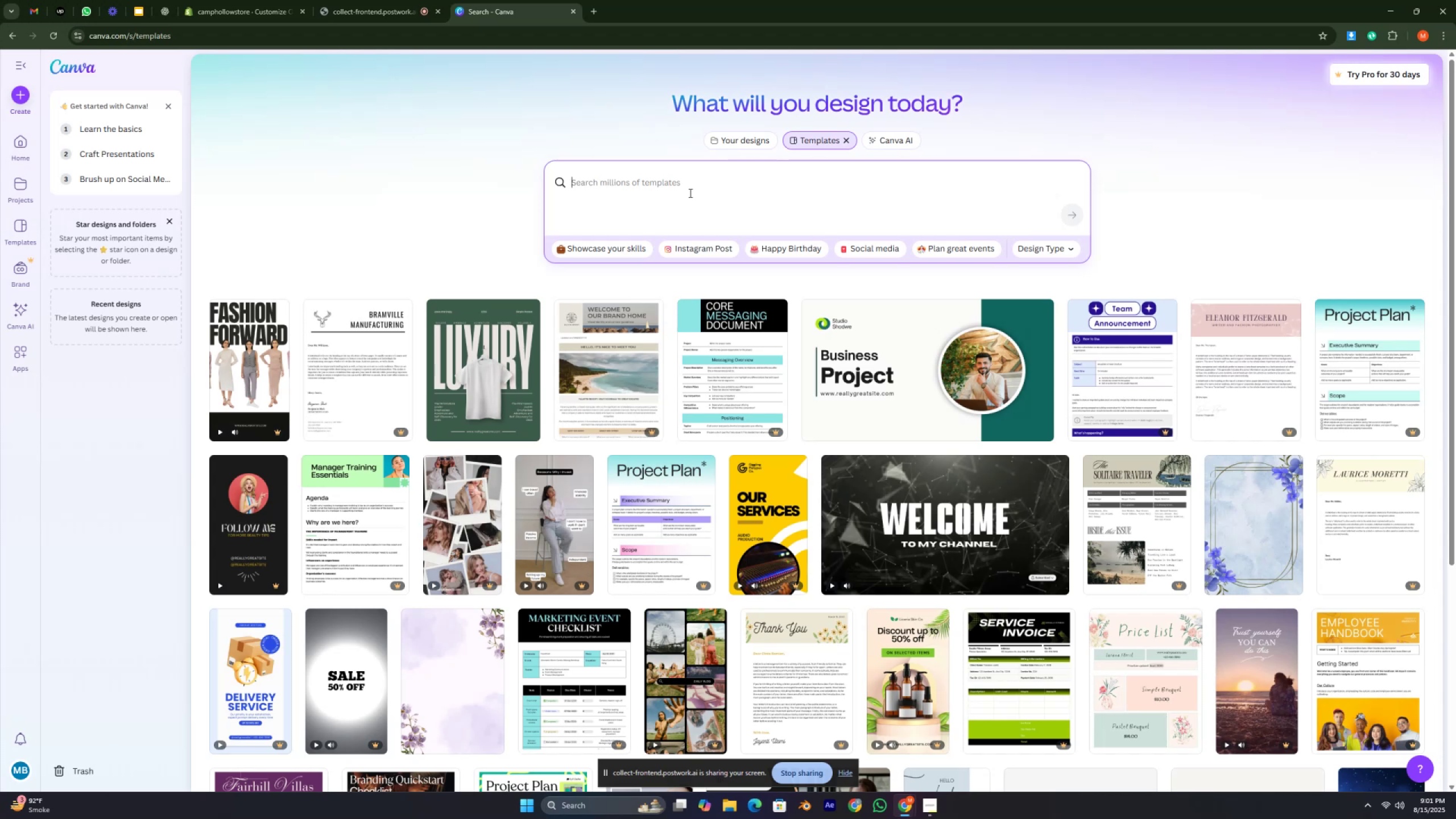 
key(ArrowUp)
 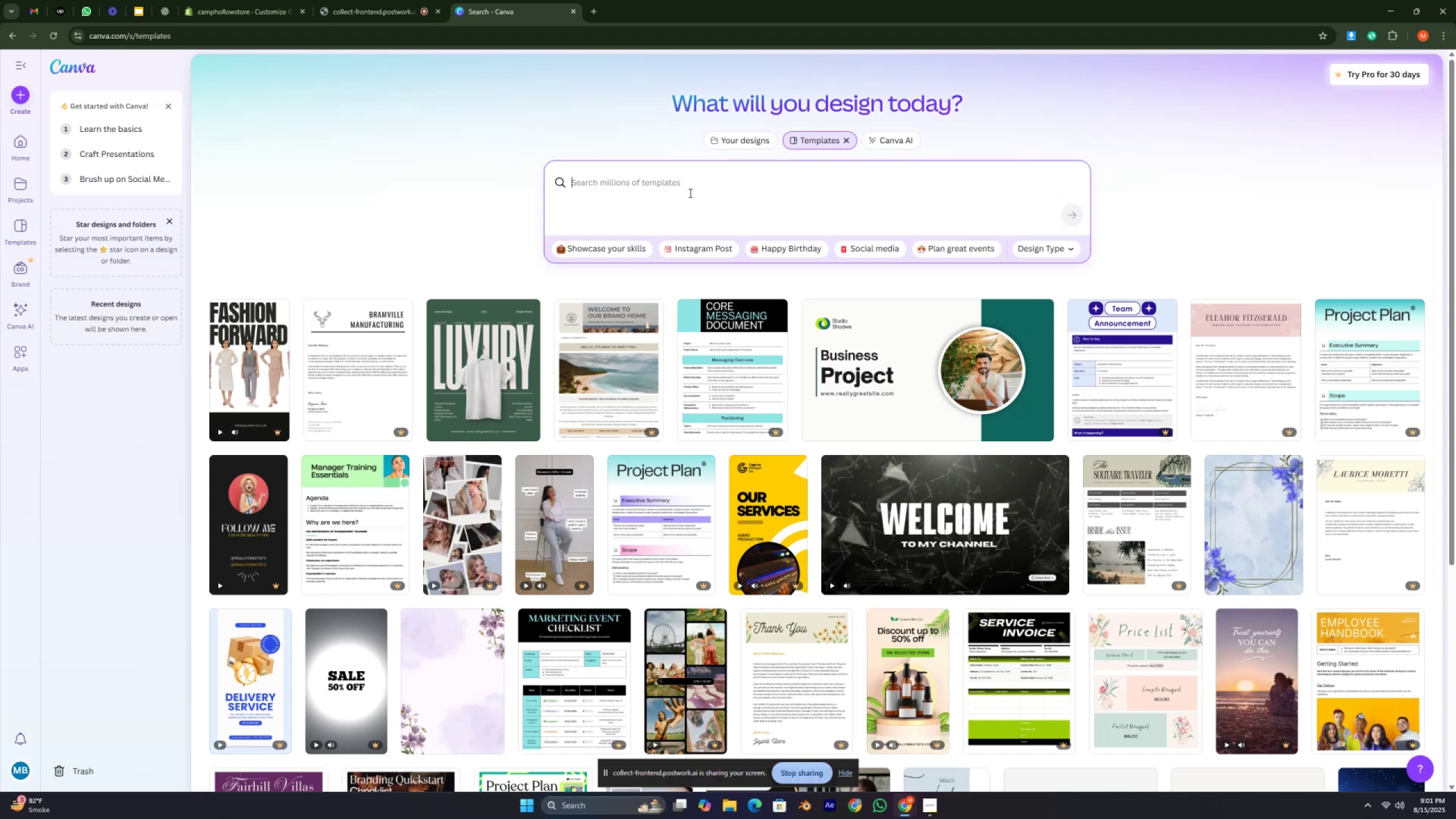 
key(ArrowUp)
 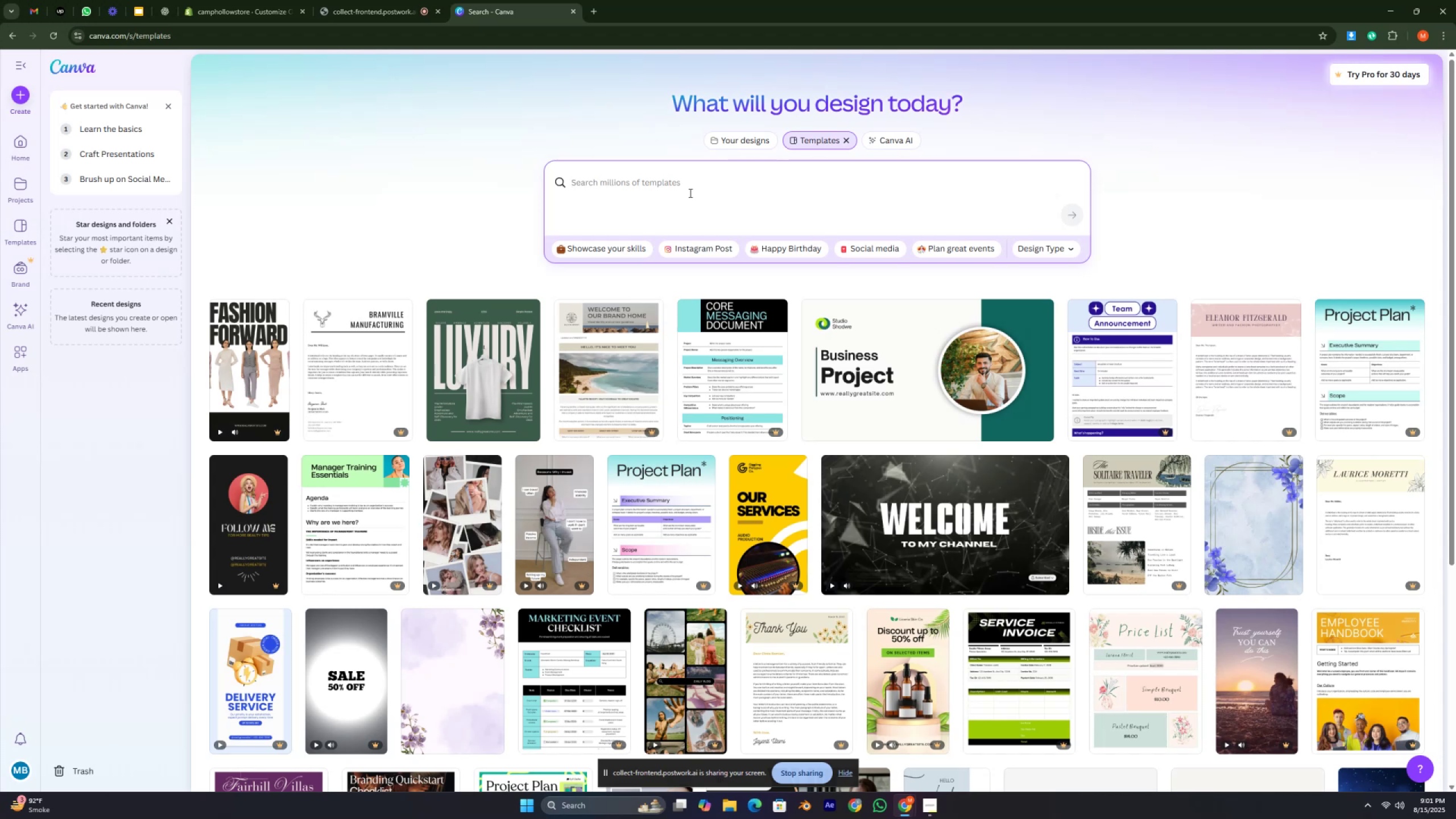 
key(ArrowUp)
 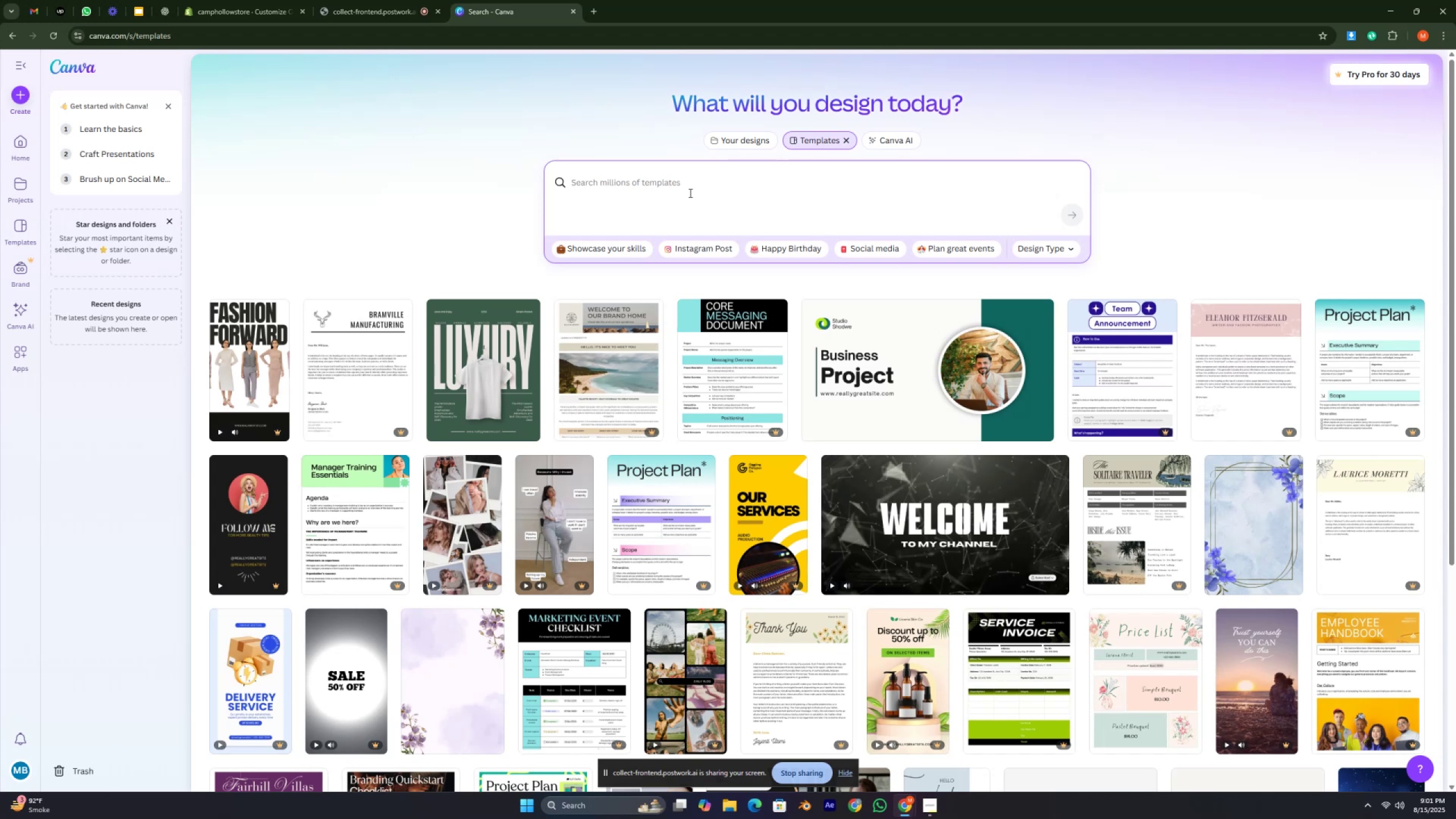 
key(ArrowUp)
 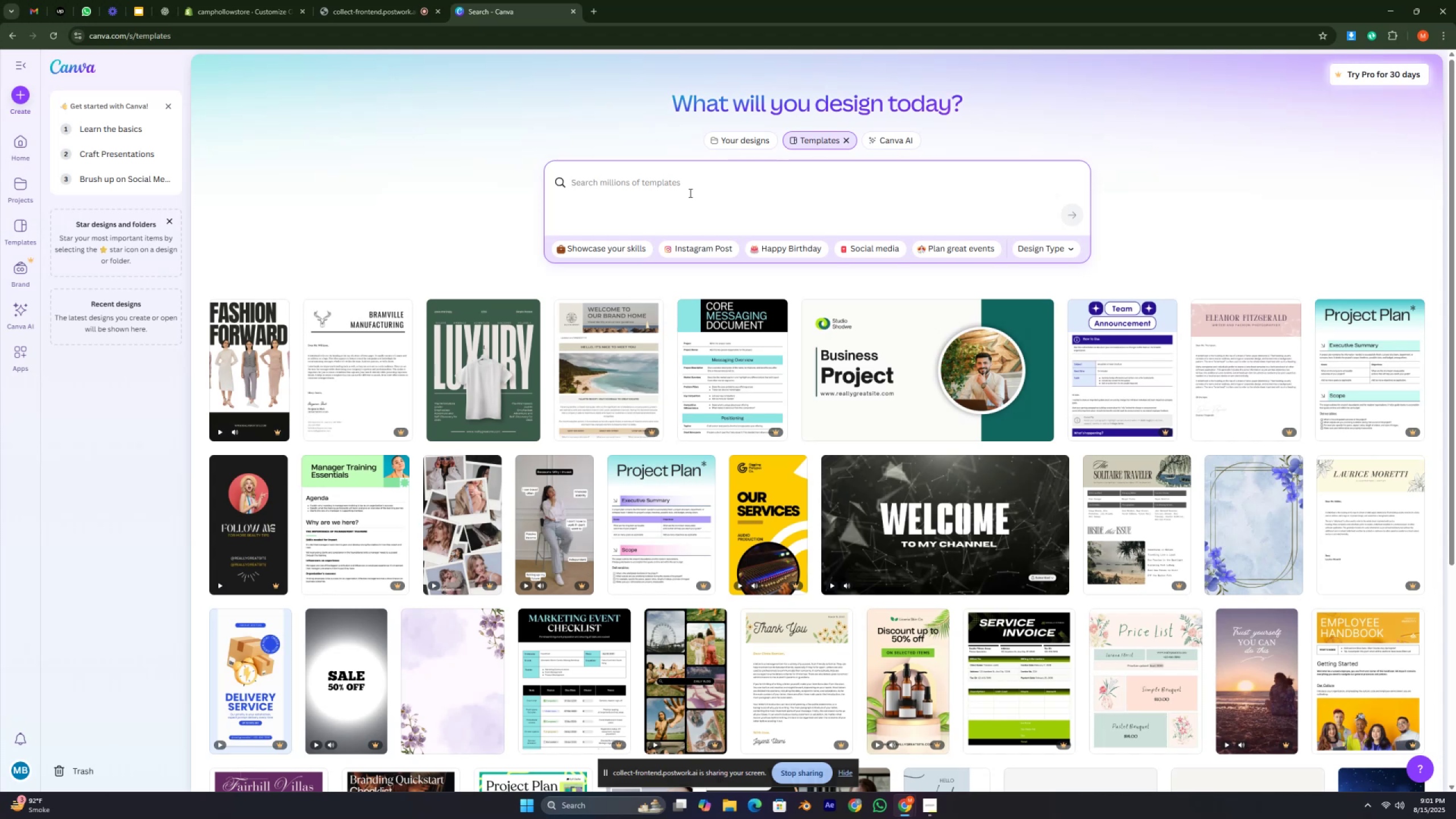 
key(ArrowUp)
 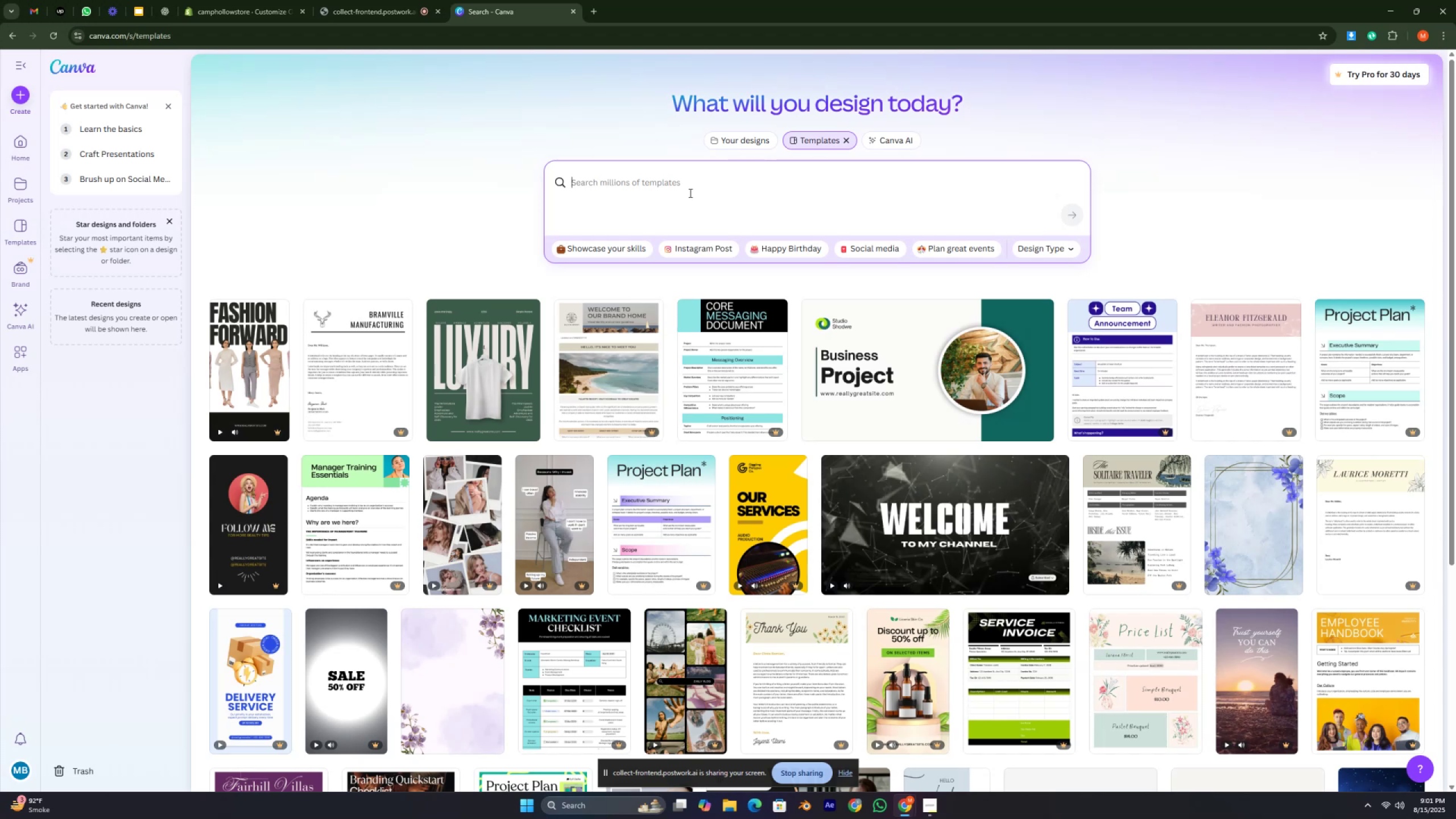 
wait(36.13)
 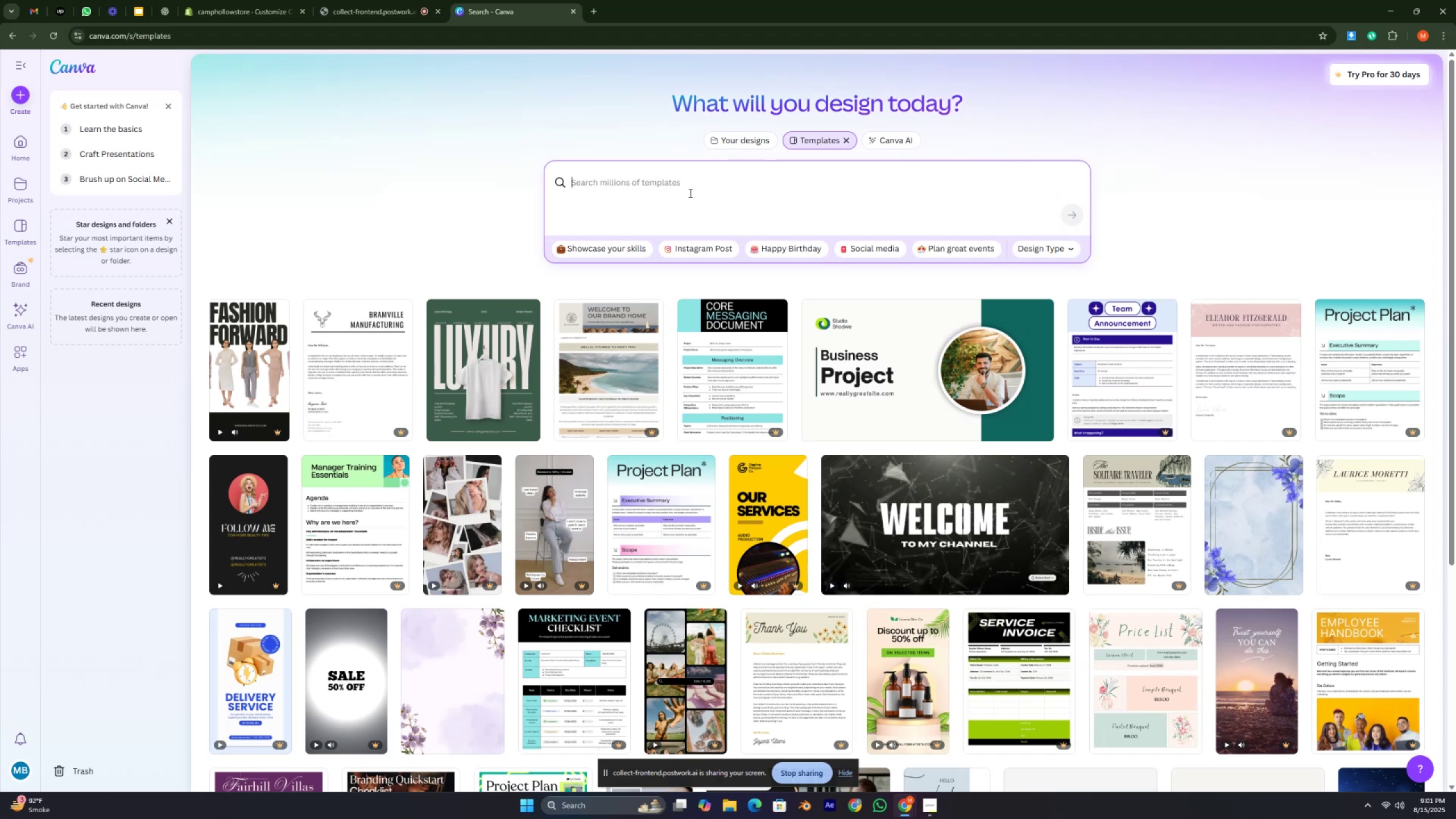 
scroll: coordinate [705, 414], scroll_direction: up, amount: 2.0
 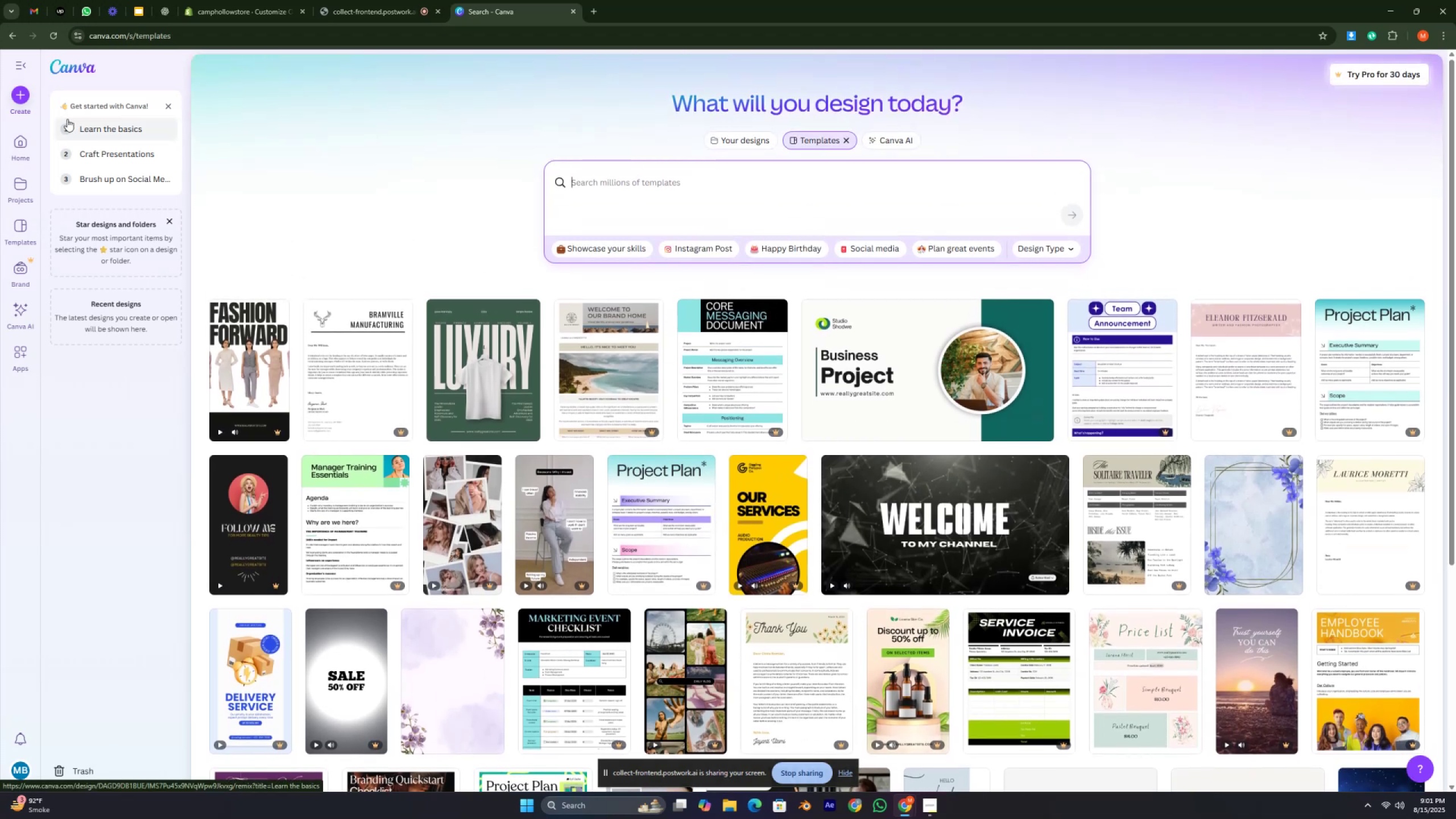 
left_click([26, 102])
 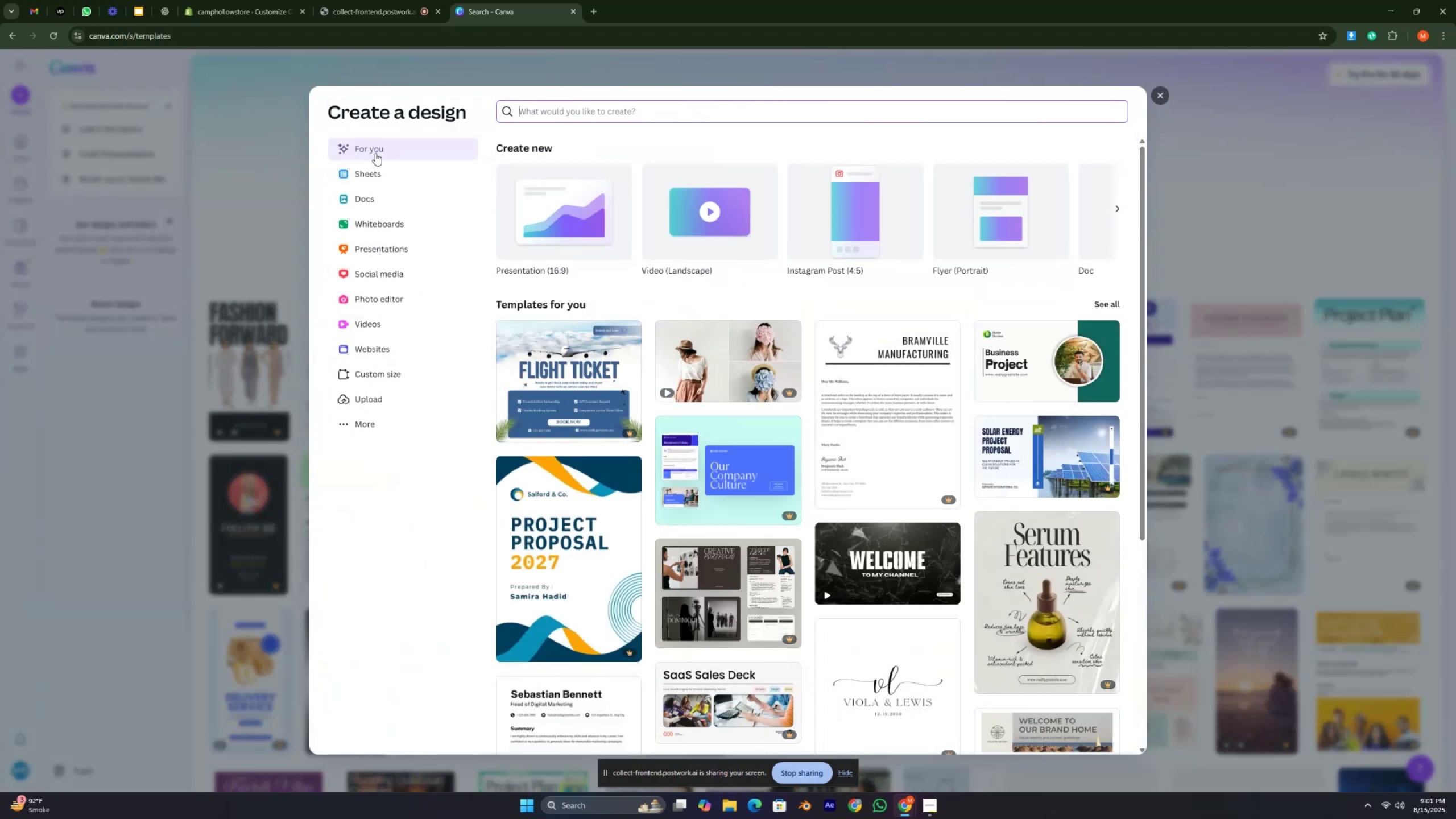 
scroll: coordinate [886, 286], scroll_direction: down, amount: 5.0
 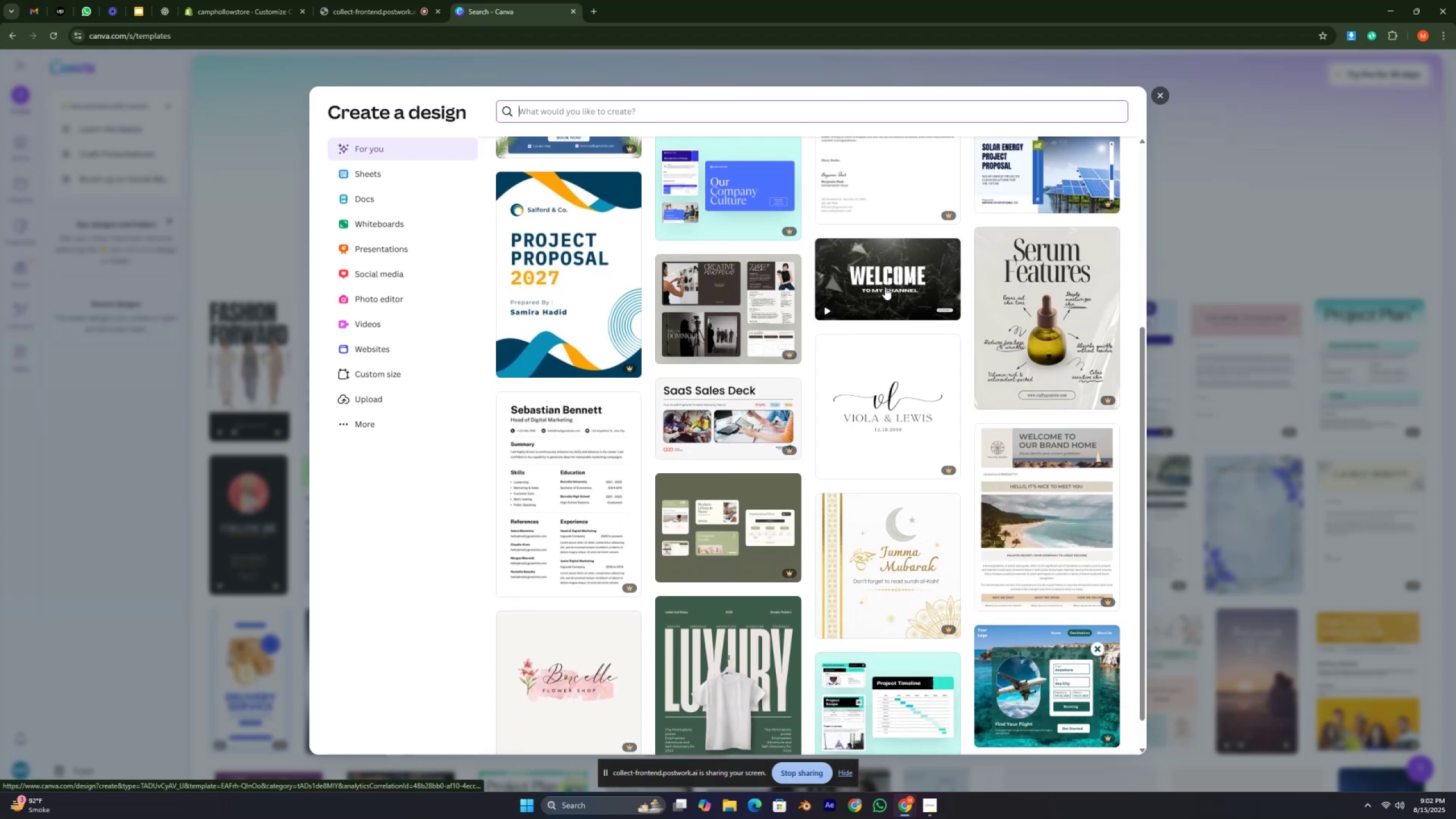 
scroll: coordinate [885, 287], scroll_direction: up, amount: 9.0
 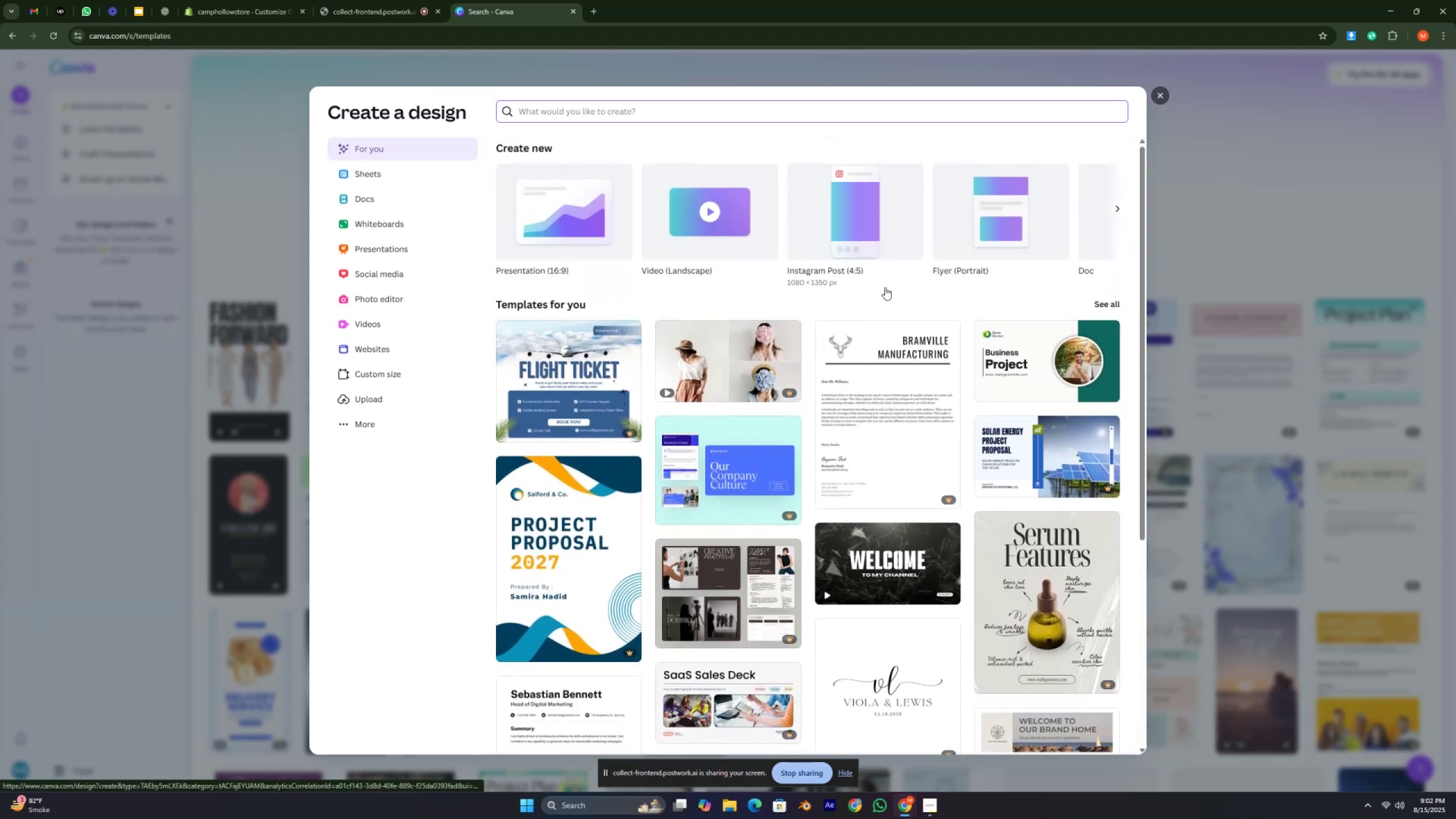 
wait(7.06)
 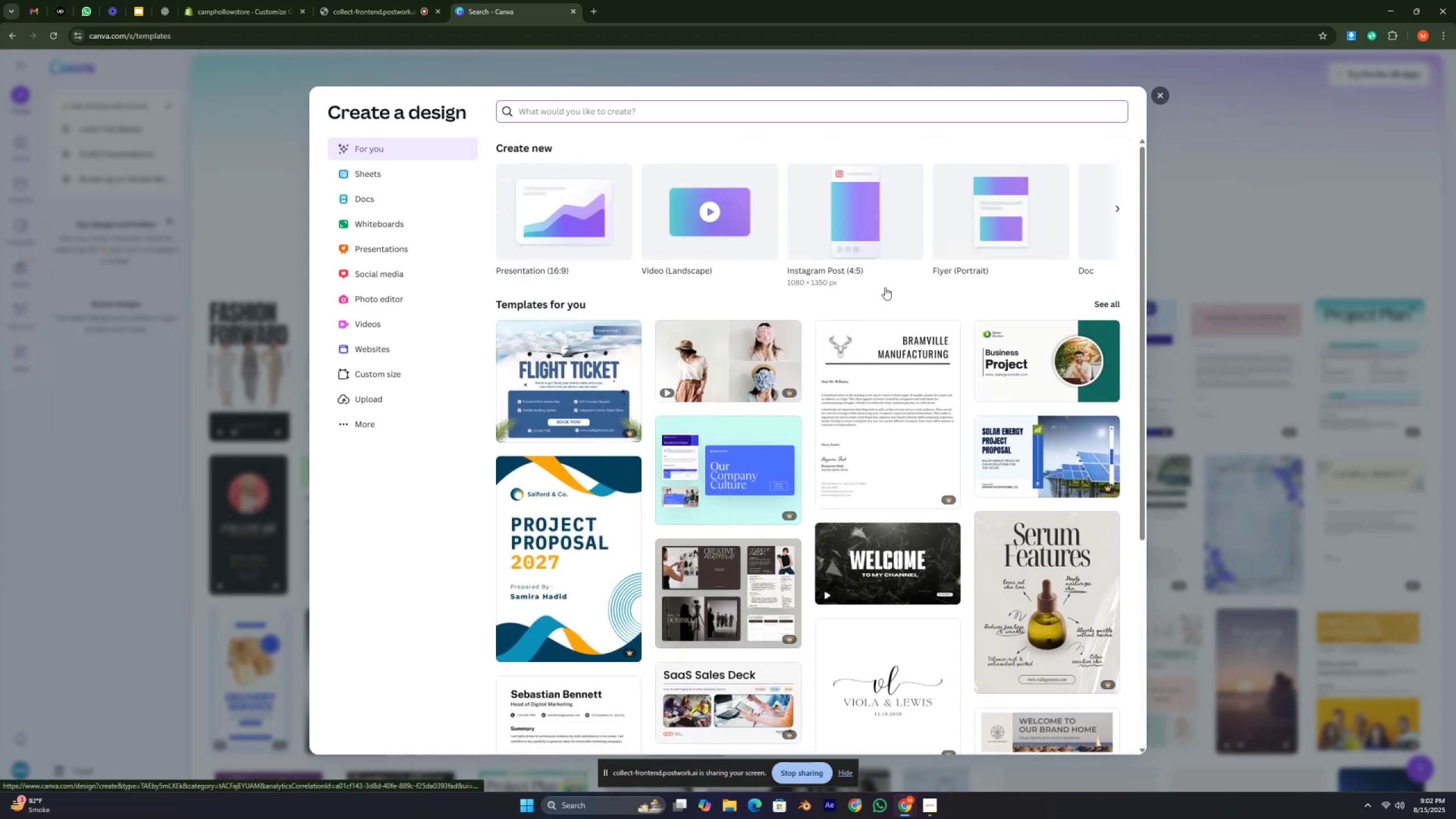 
left_click([1160, 90])
 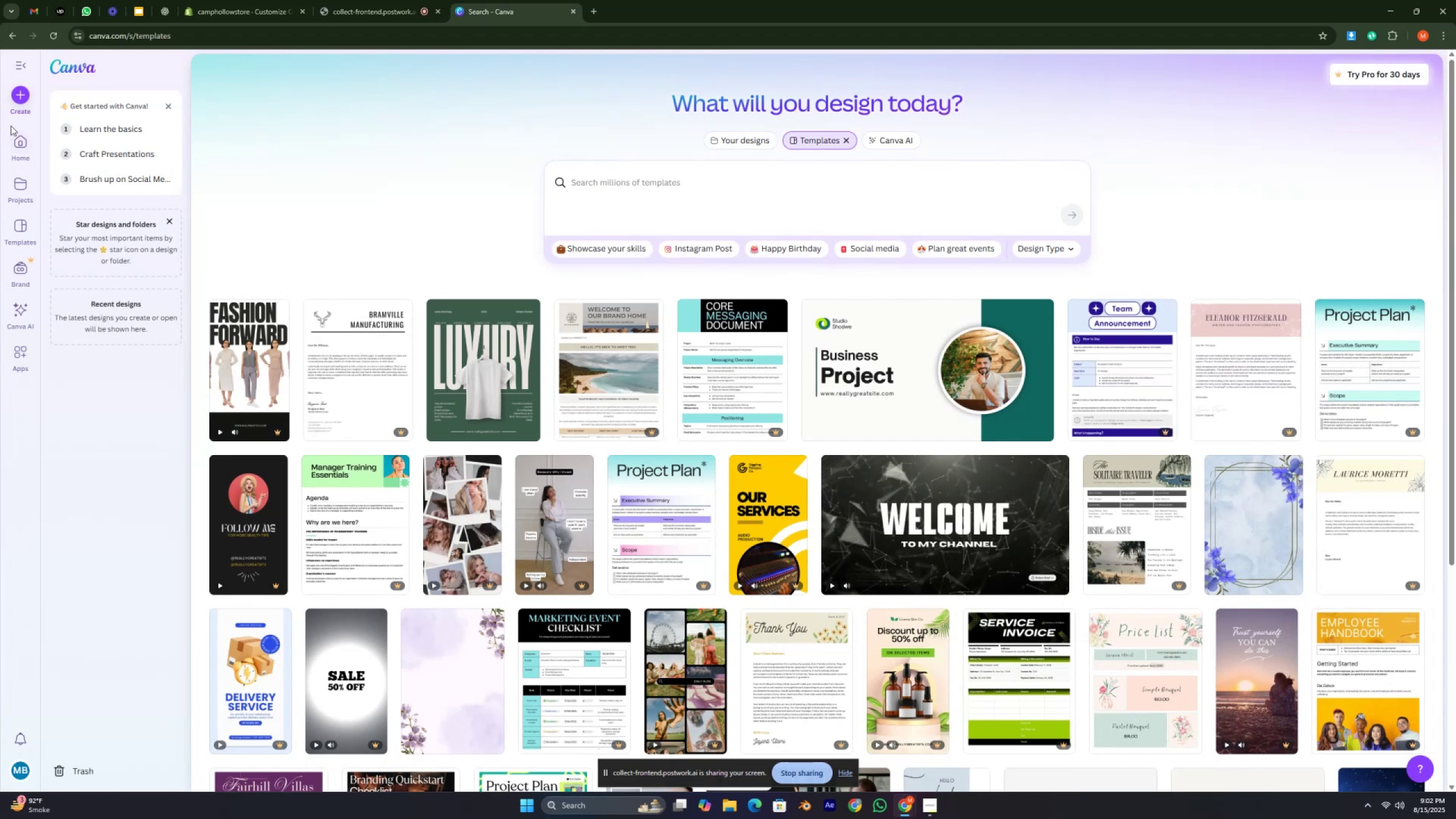 
wait(5.17)
 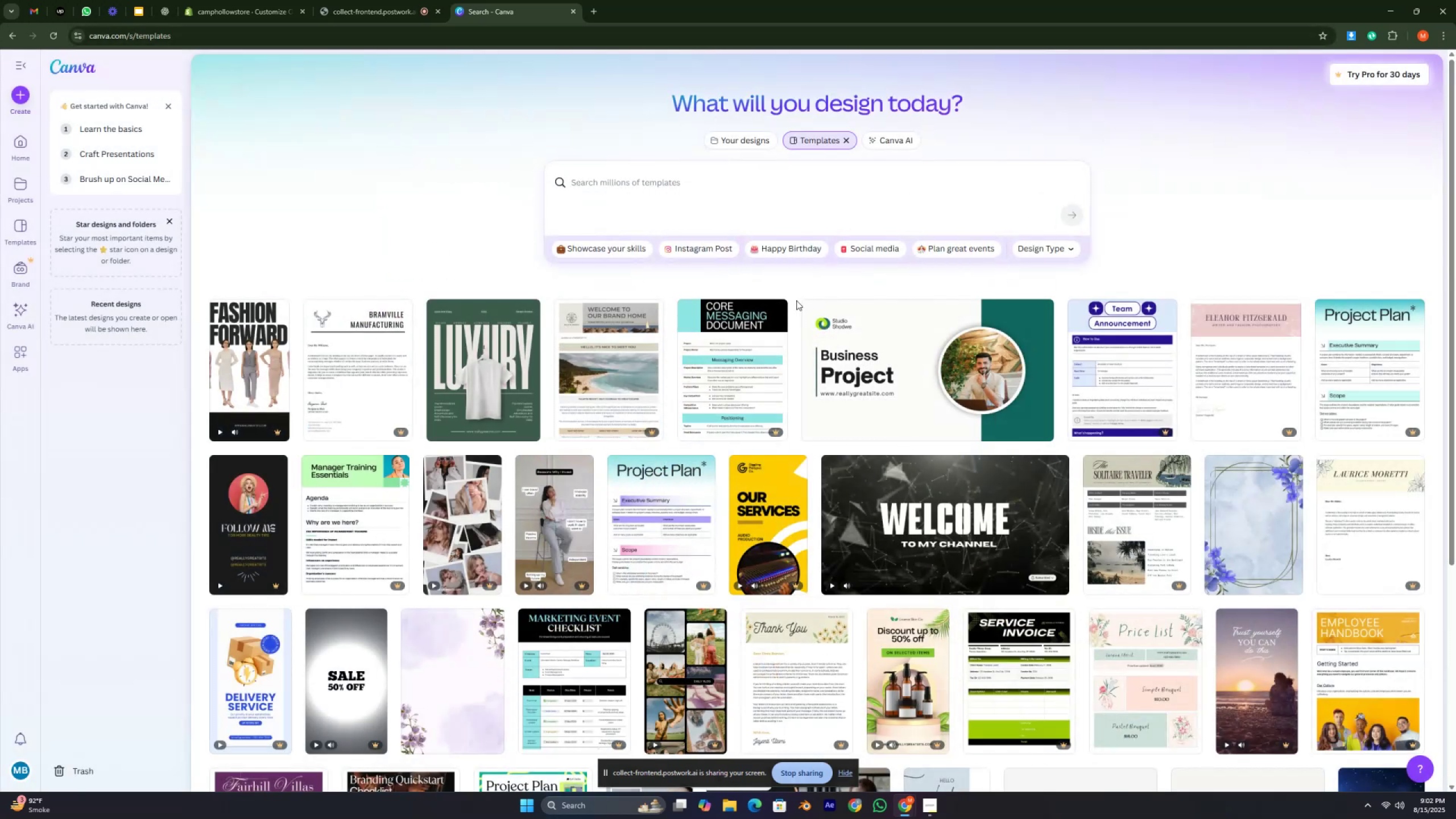 
left_click([25, 144])
 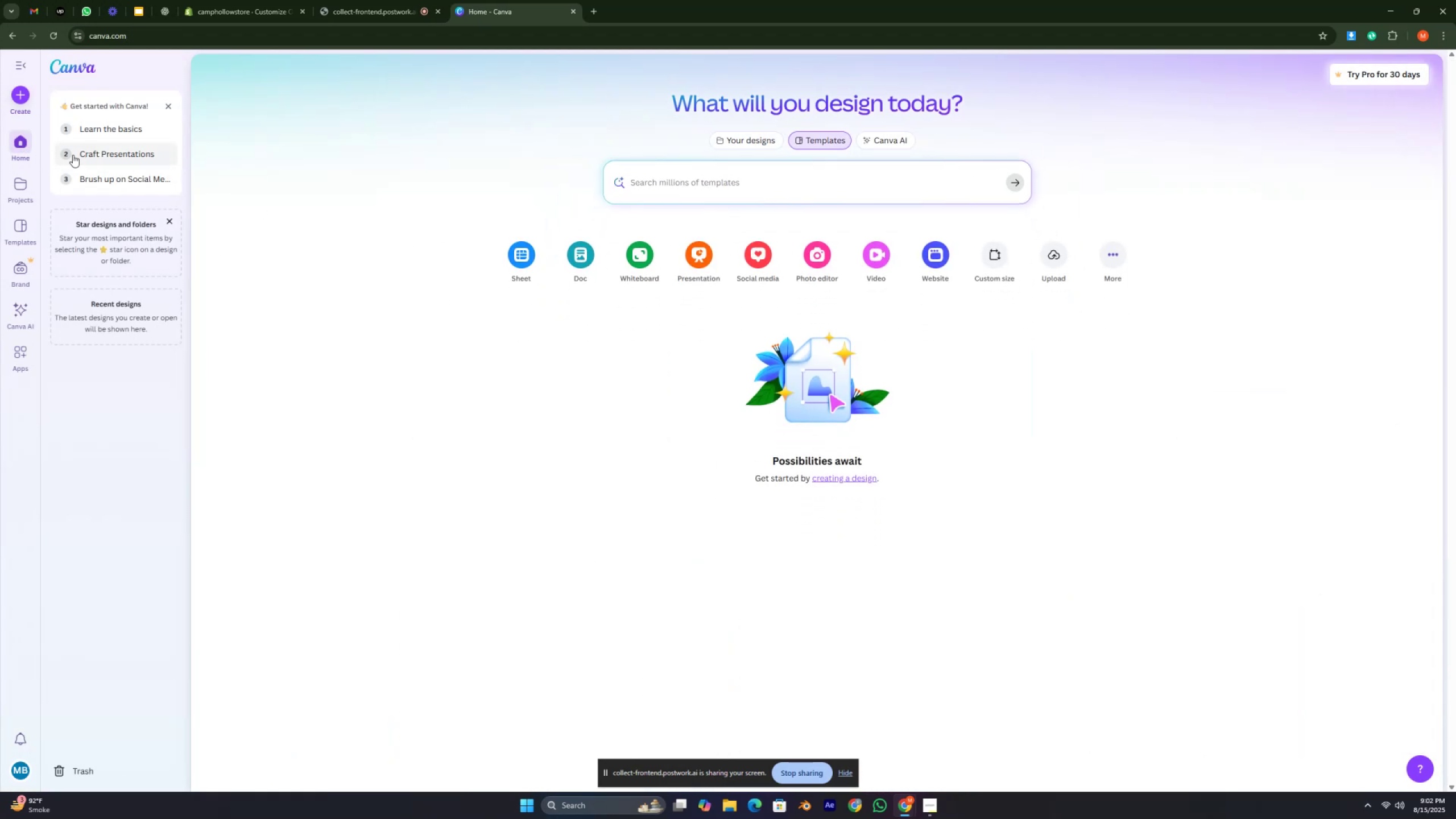 
wait(7.65)
 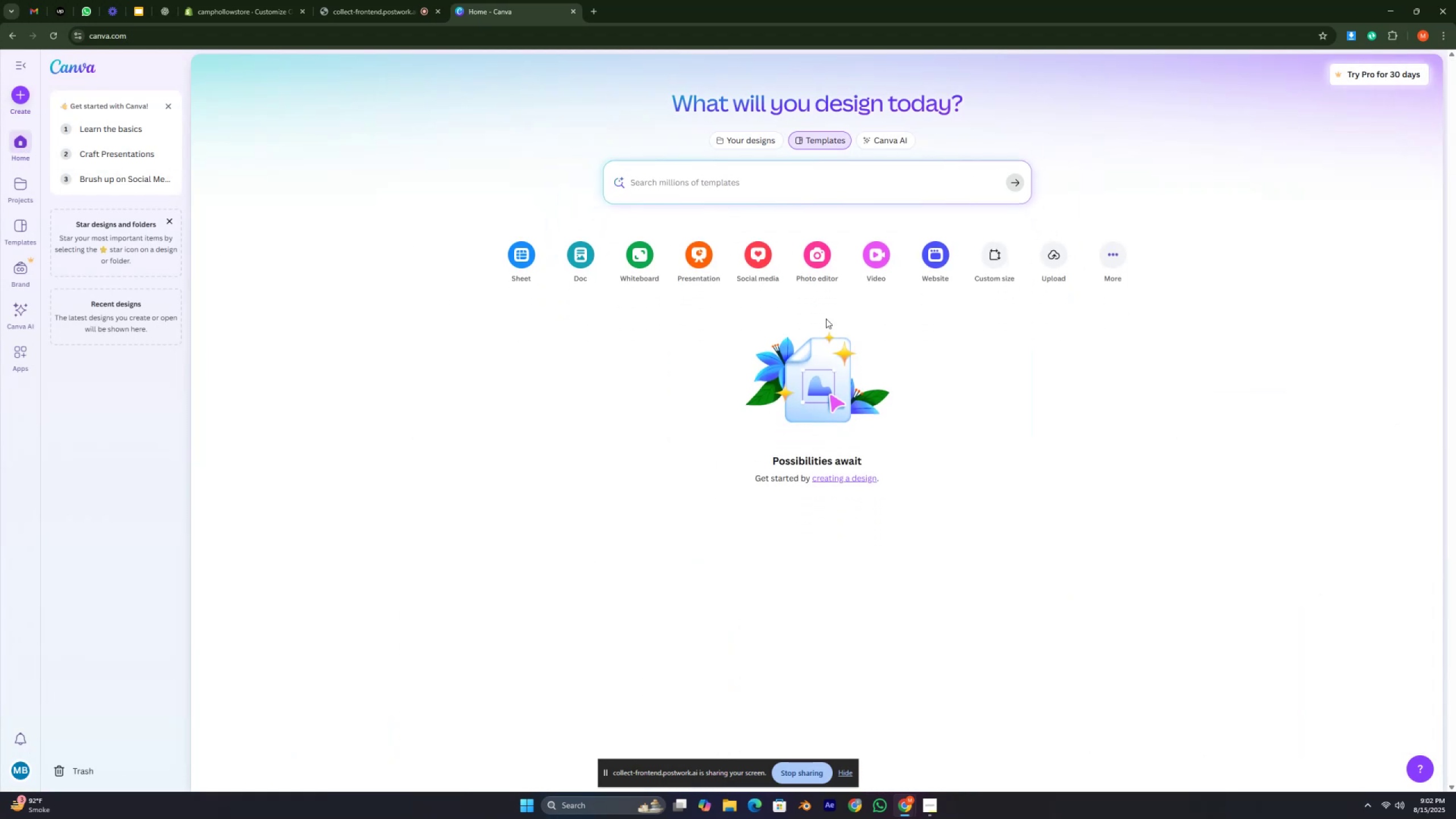 
left_click([18, 85])
 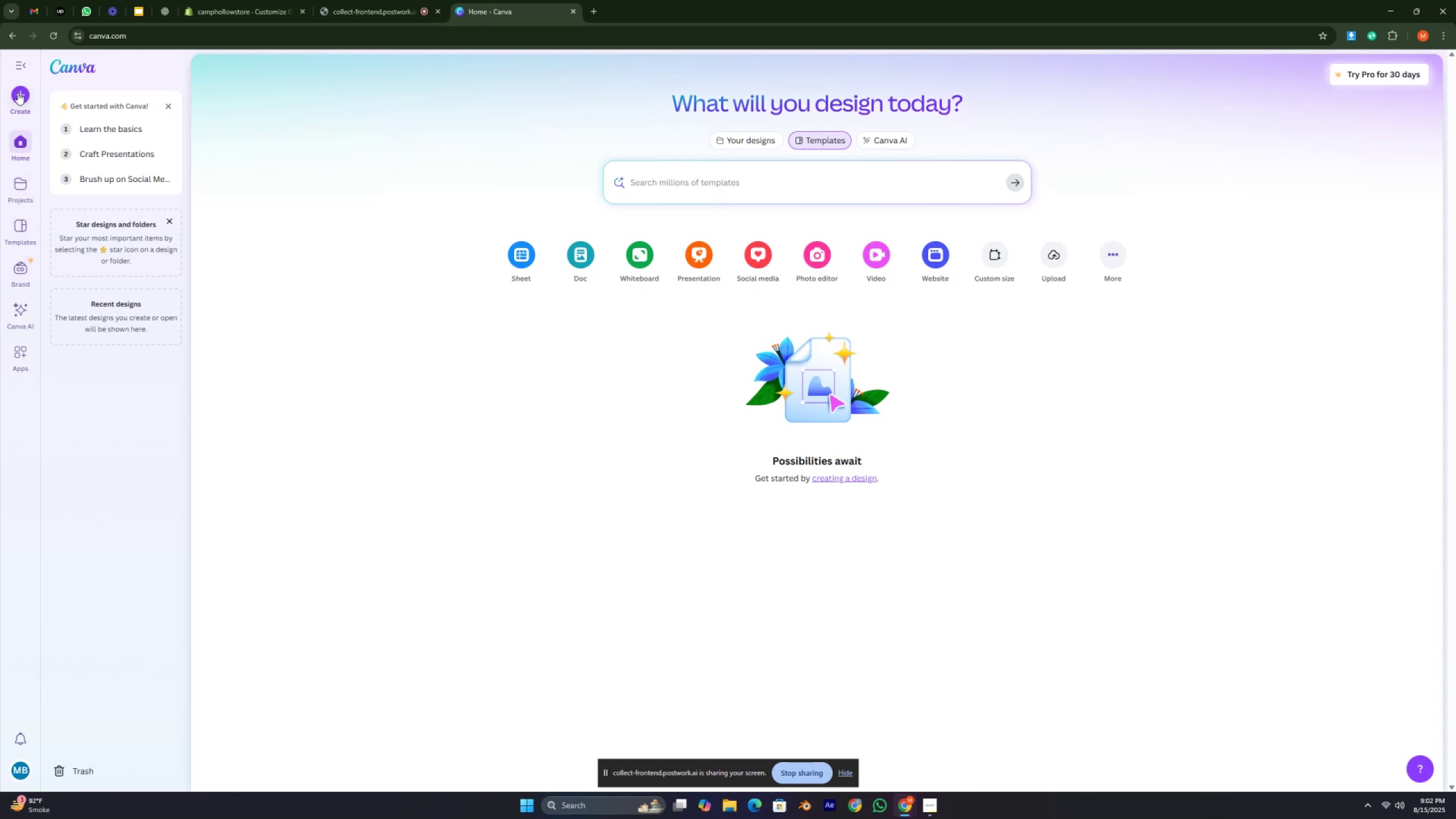 
left_click([20, 102])
 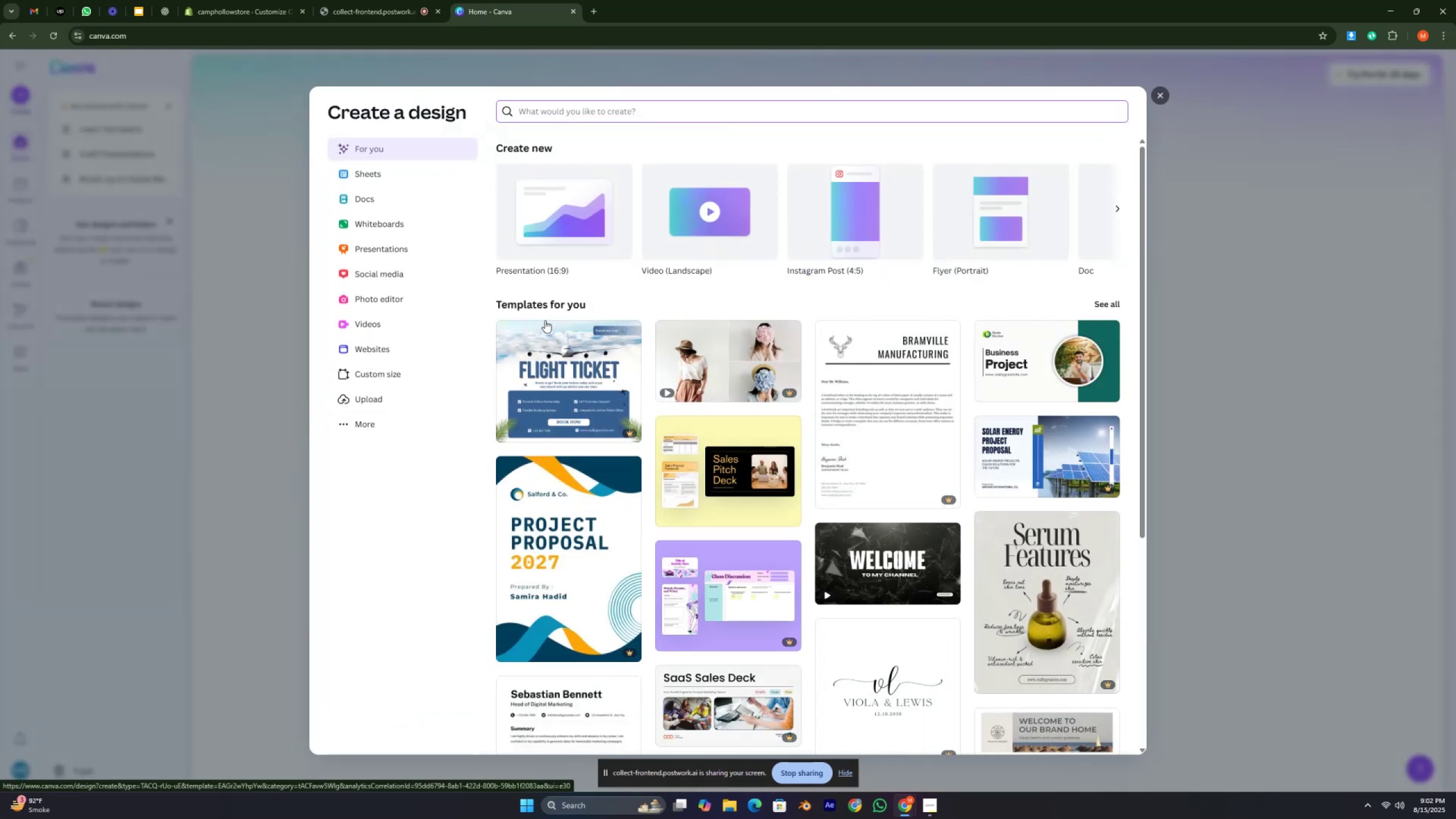 
wait(7.06)
 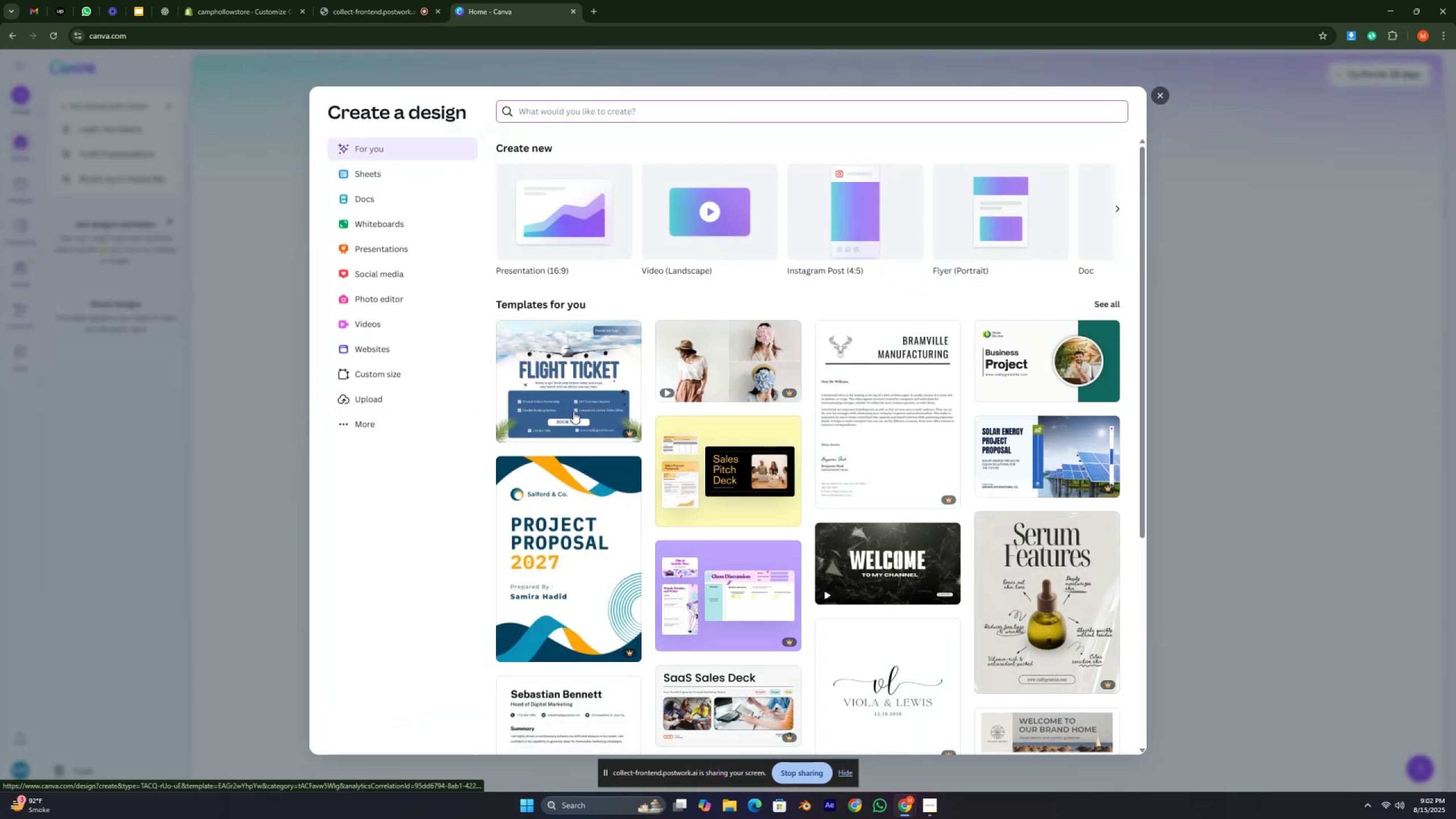 
left_click([544, 110])
 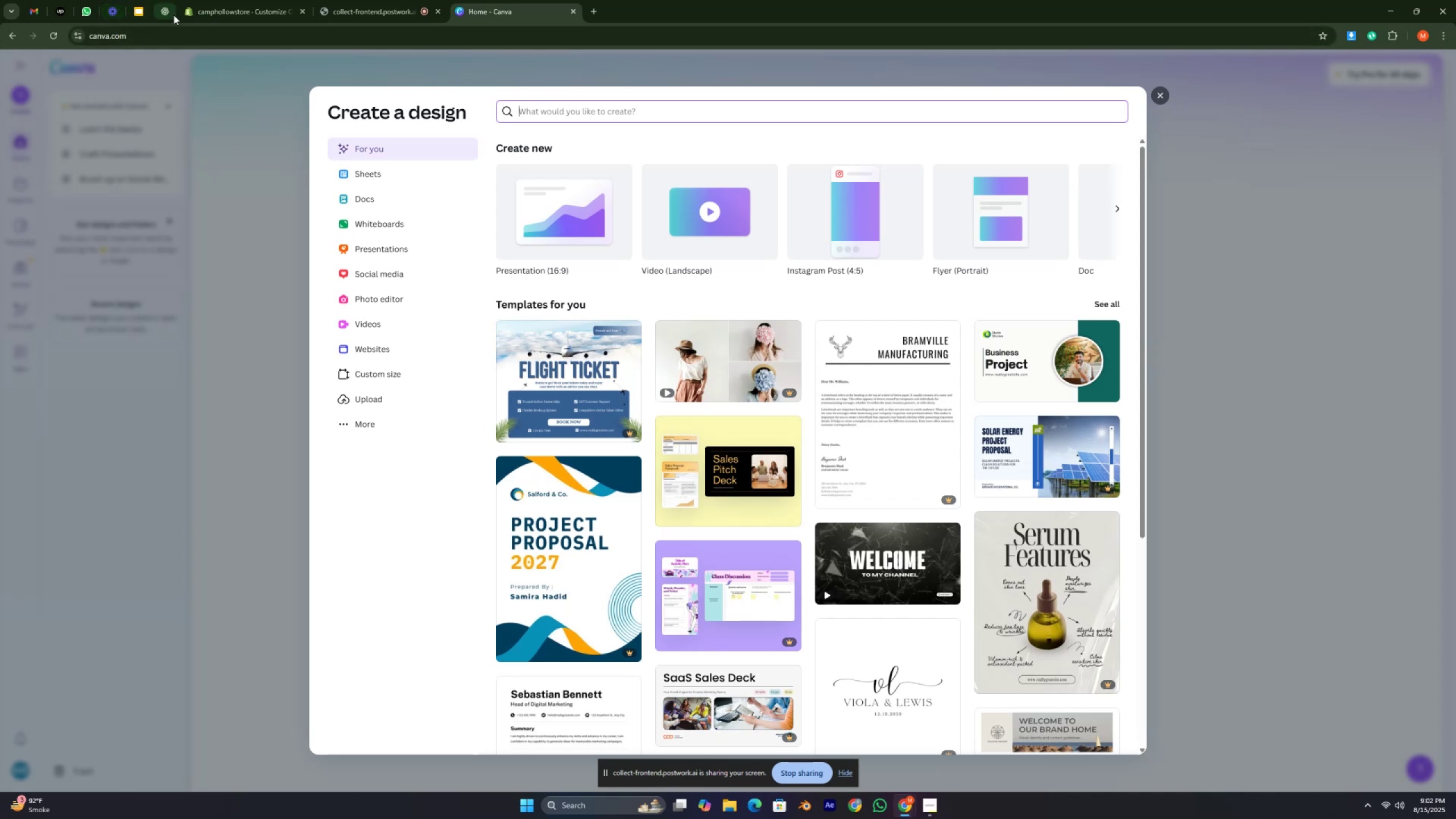 
wait(6.66)
 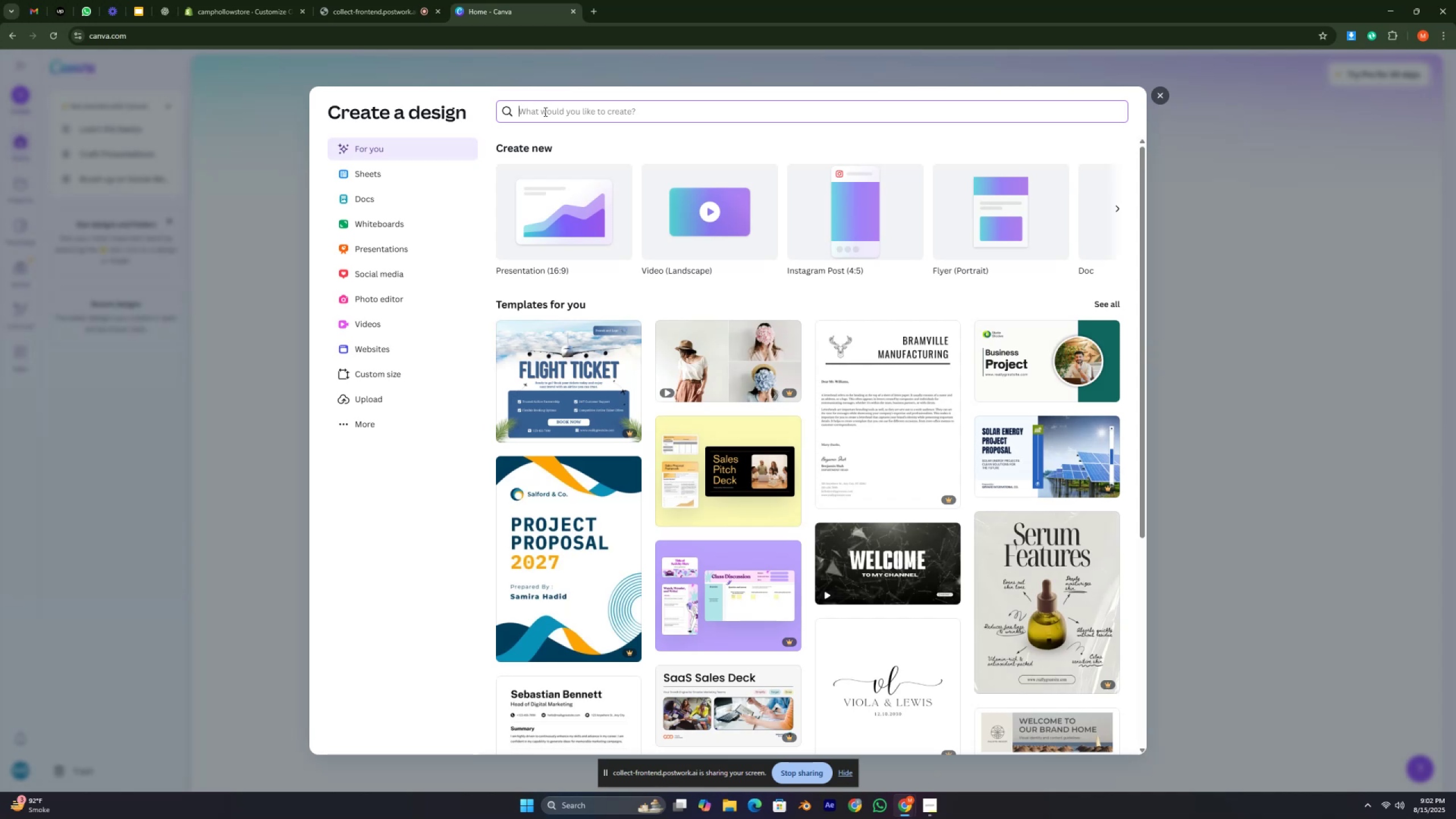 
left_click([185, 14])
 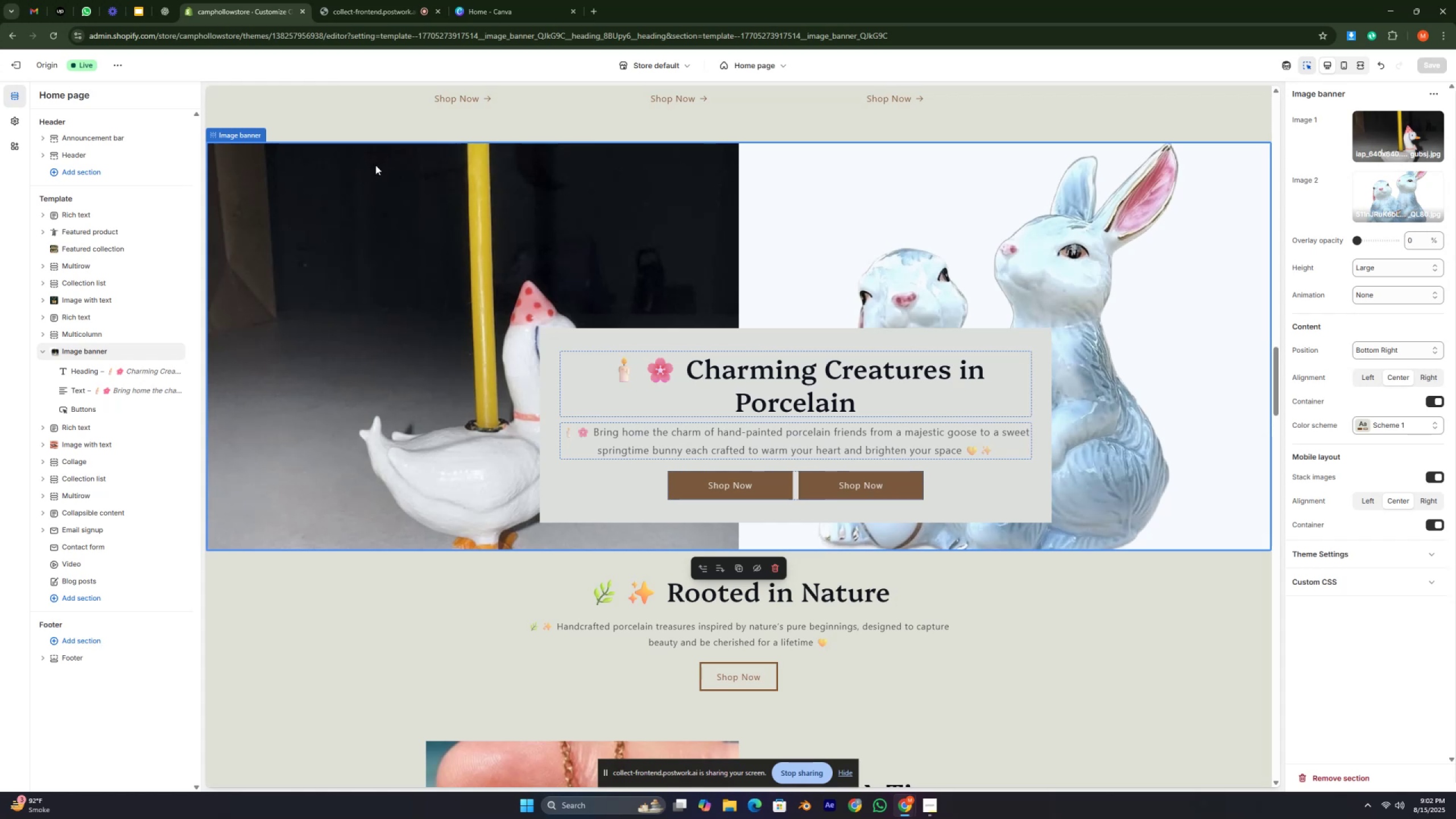 
wait(6.75)
 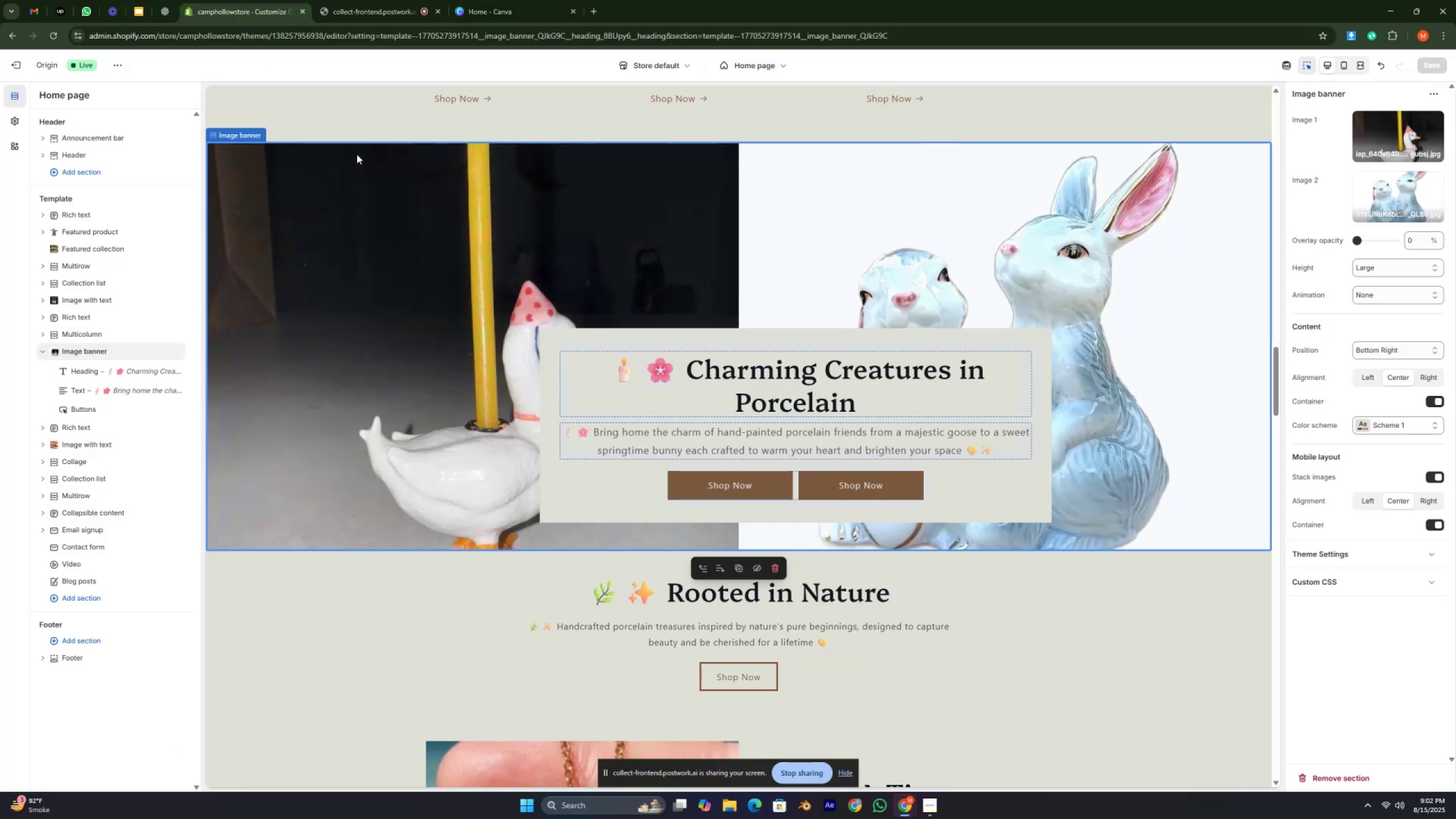 
left_click([501, 13])
 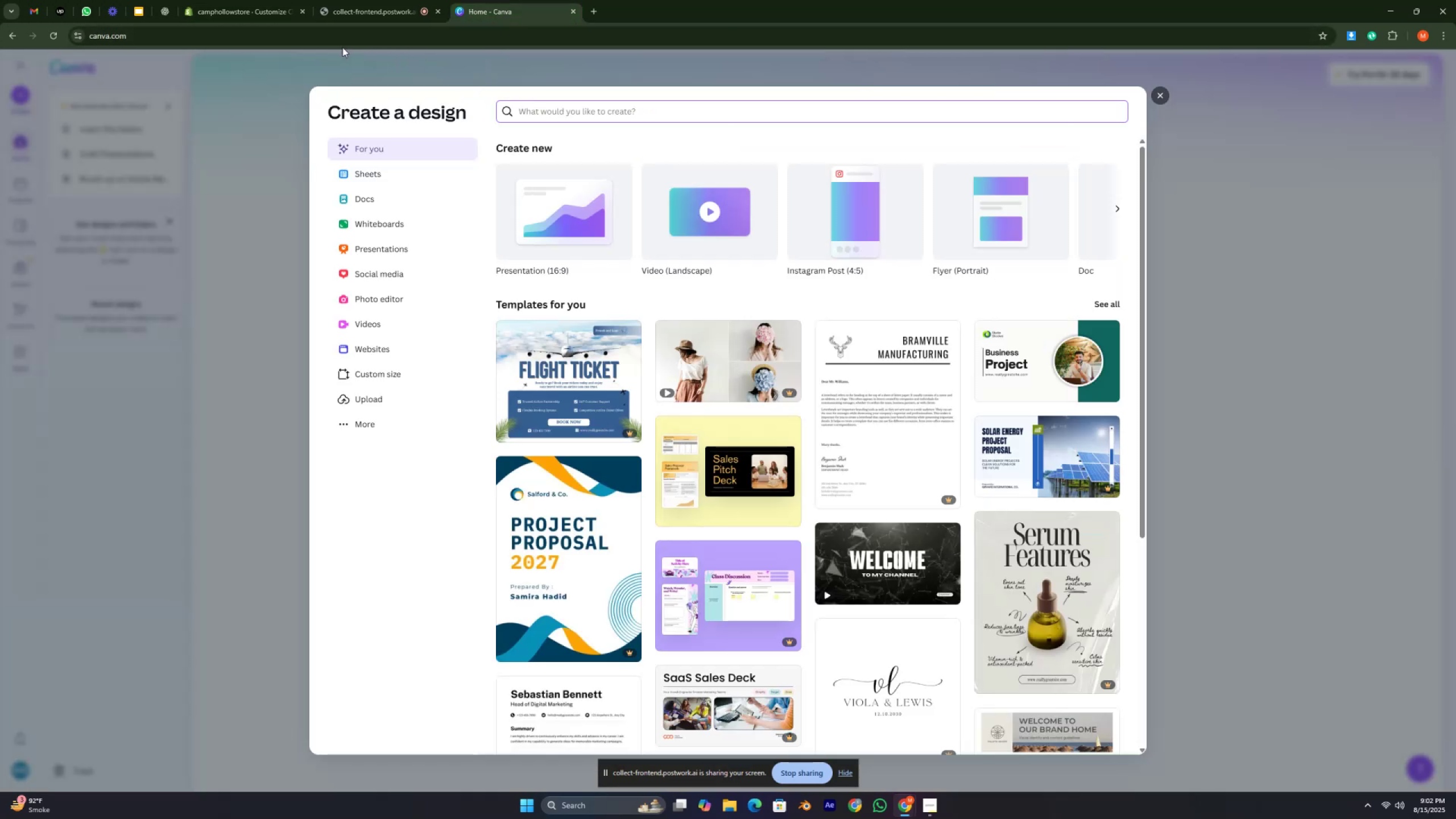 
left_click([249, 8])
 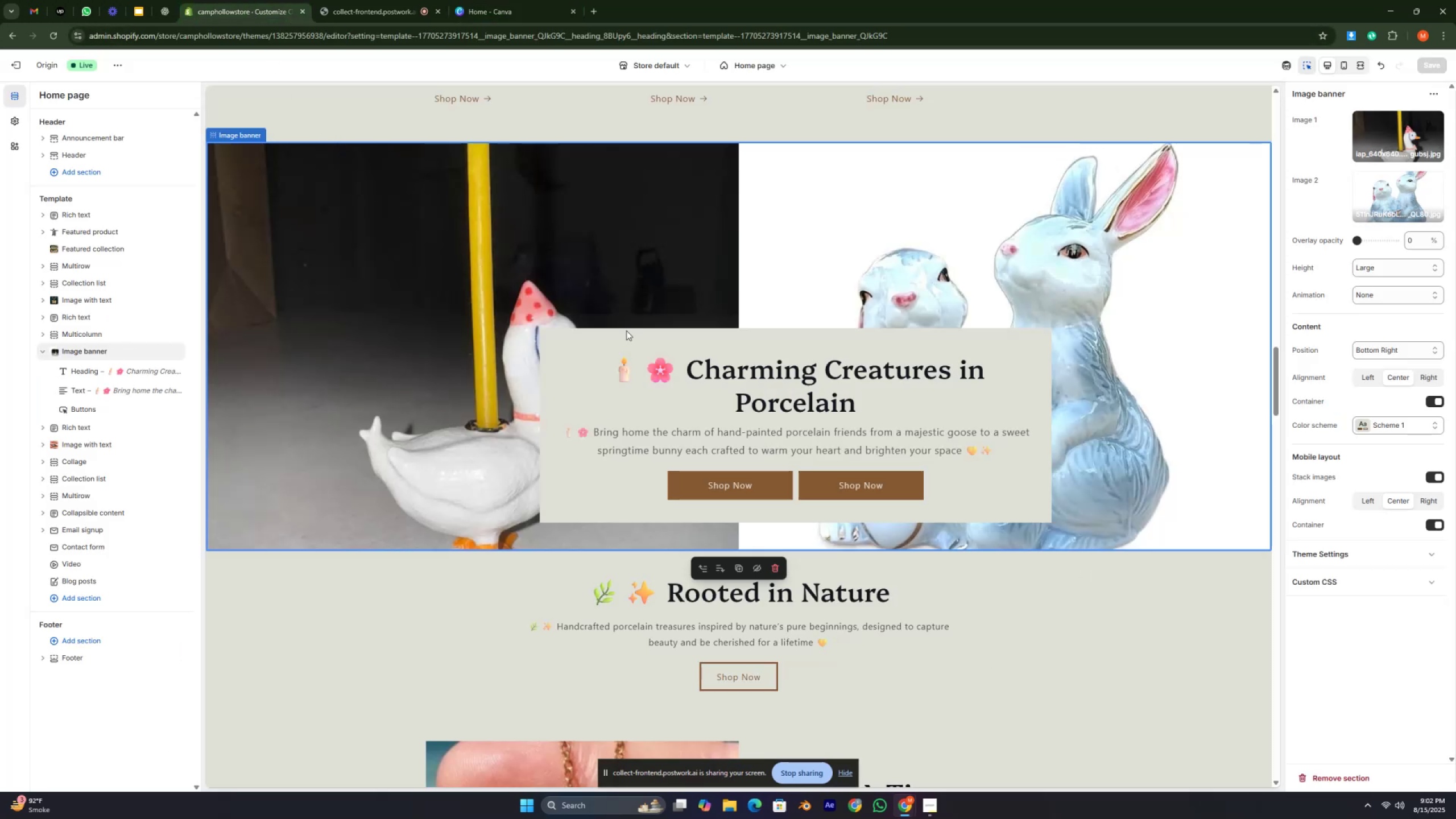 
scroll: coordinate [737, 358], scroll_direction: up, amount: 25.0
 